 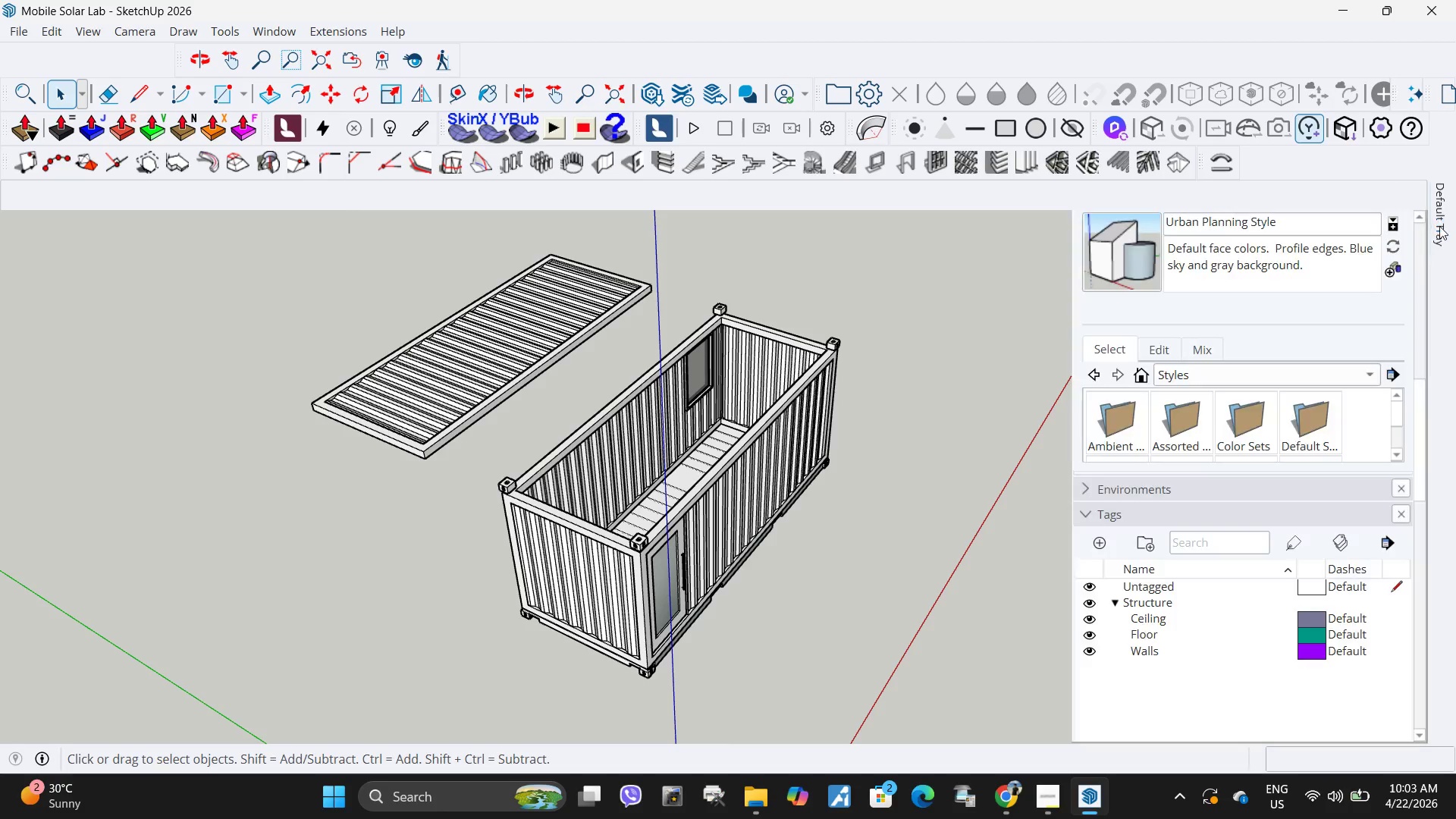 
scroll: coordinate [1256, 495], scroll_direction: down, amount: 3.0
 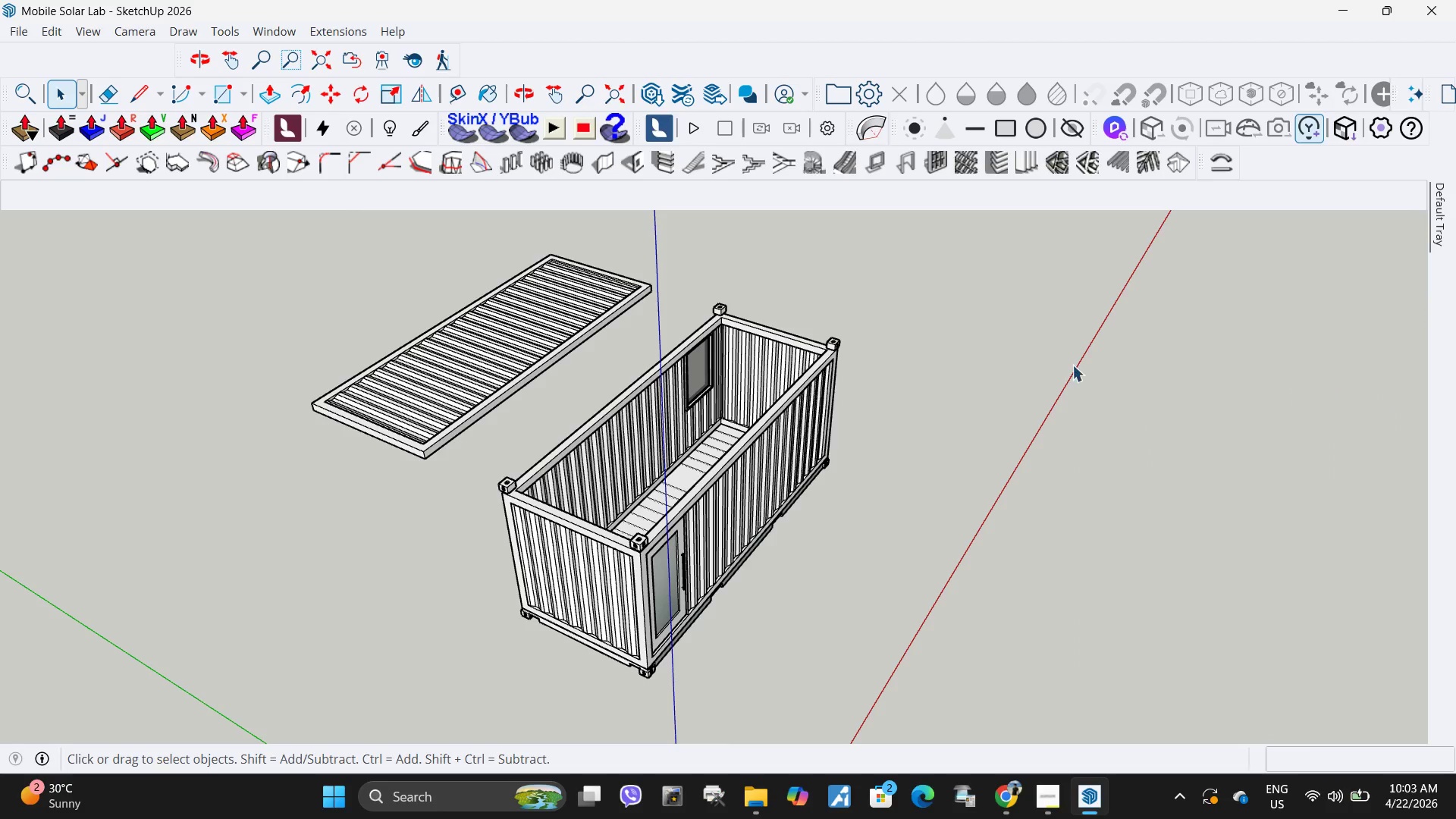 
mouse_move([1444, 261])
 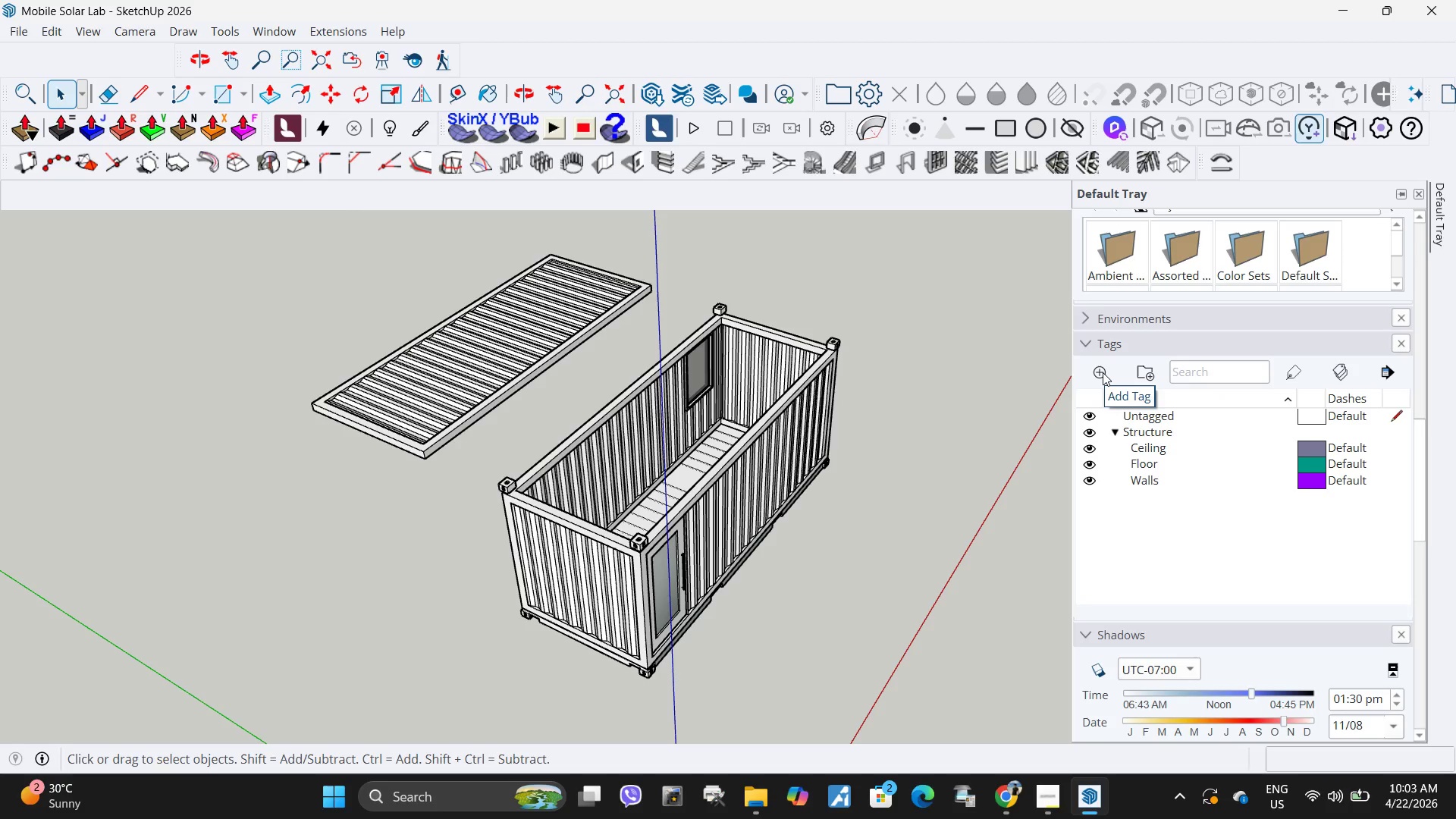 
wait(7.52)
 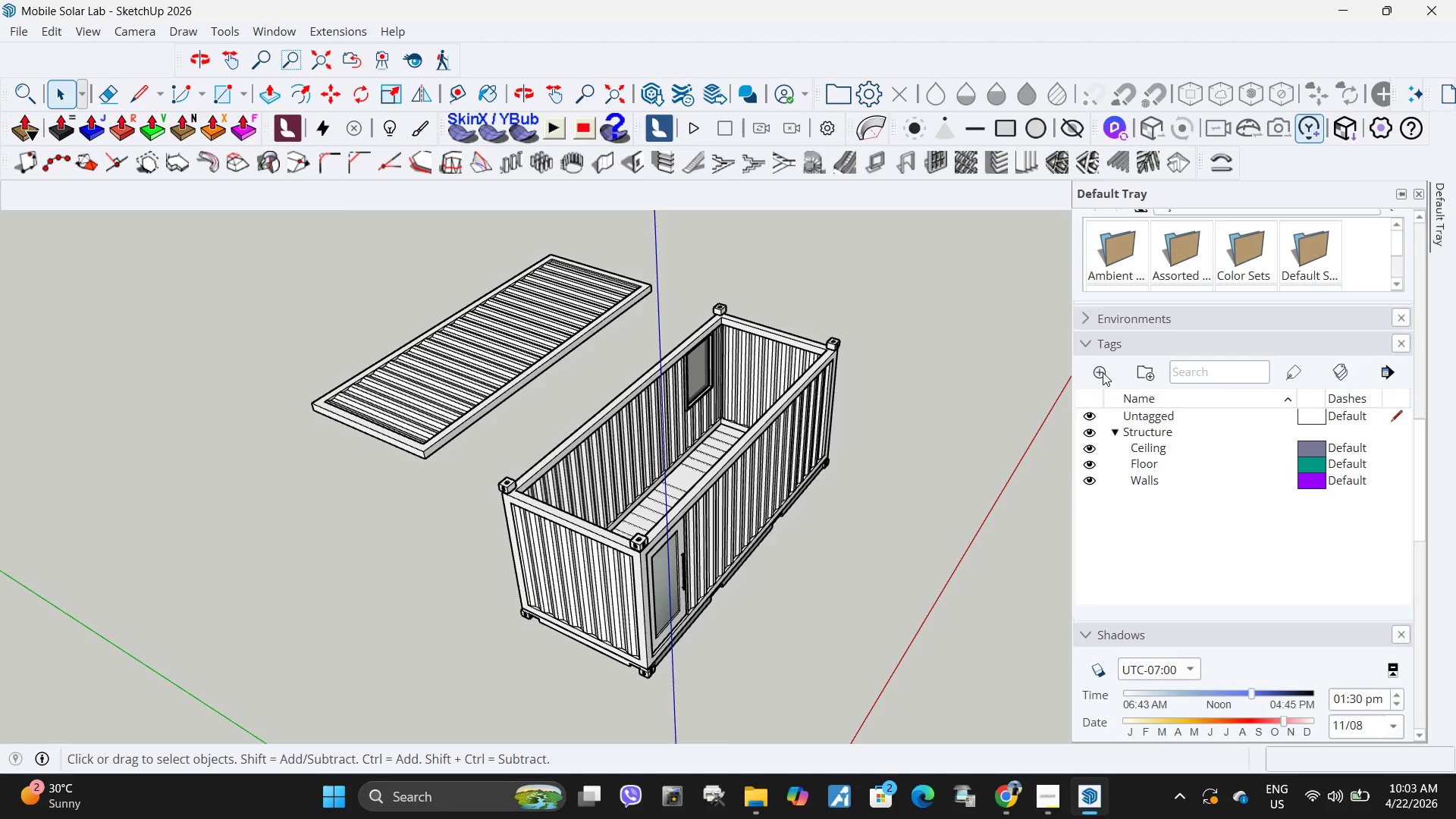 
scroll: coordinate [1103, 372], scroll_direction: up, amount: 1.0
 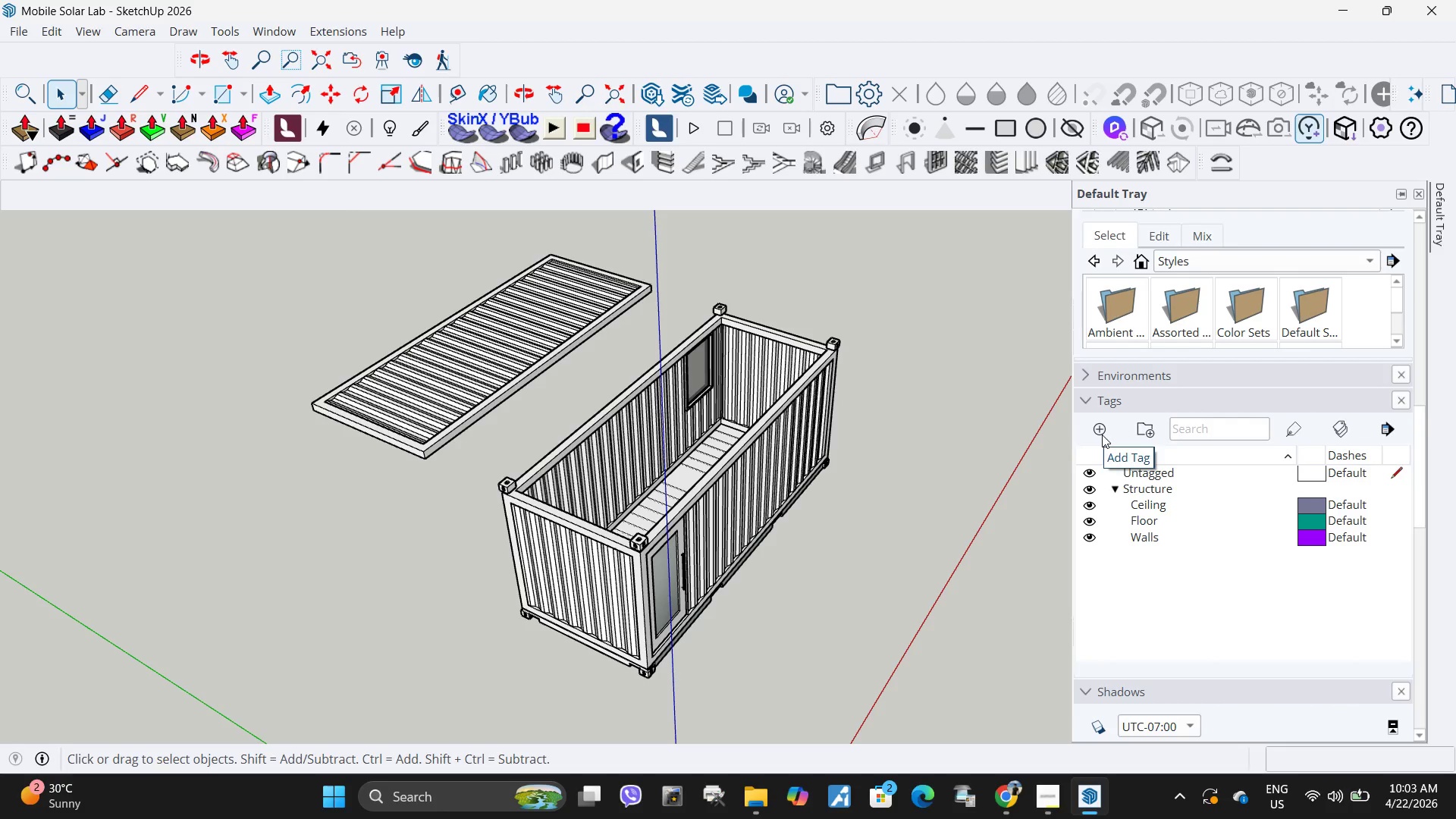 
left_click([1102, 435])
 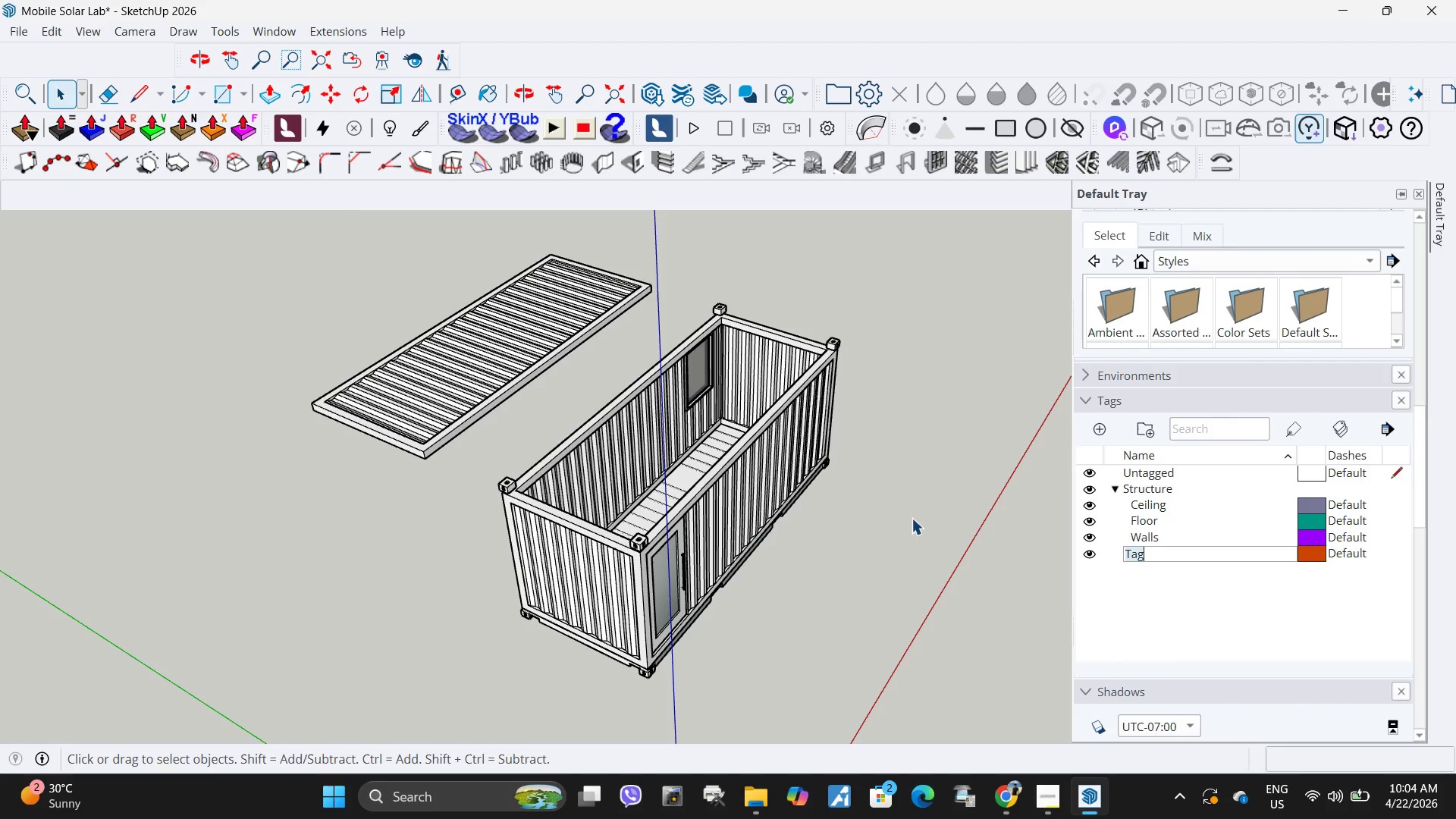 
left_click_drag(start_coordinate=[1219, 591], to_coordinate=[1224, 591])
 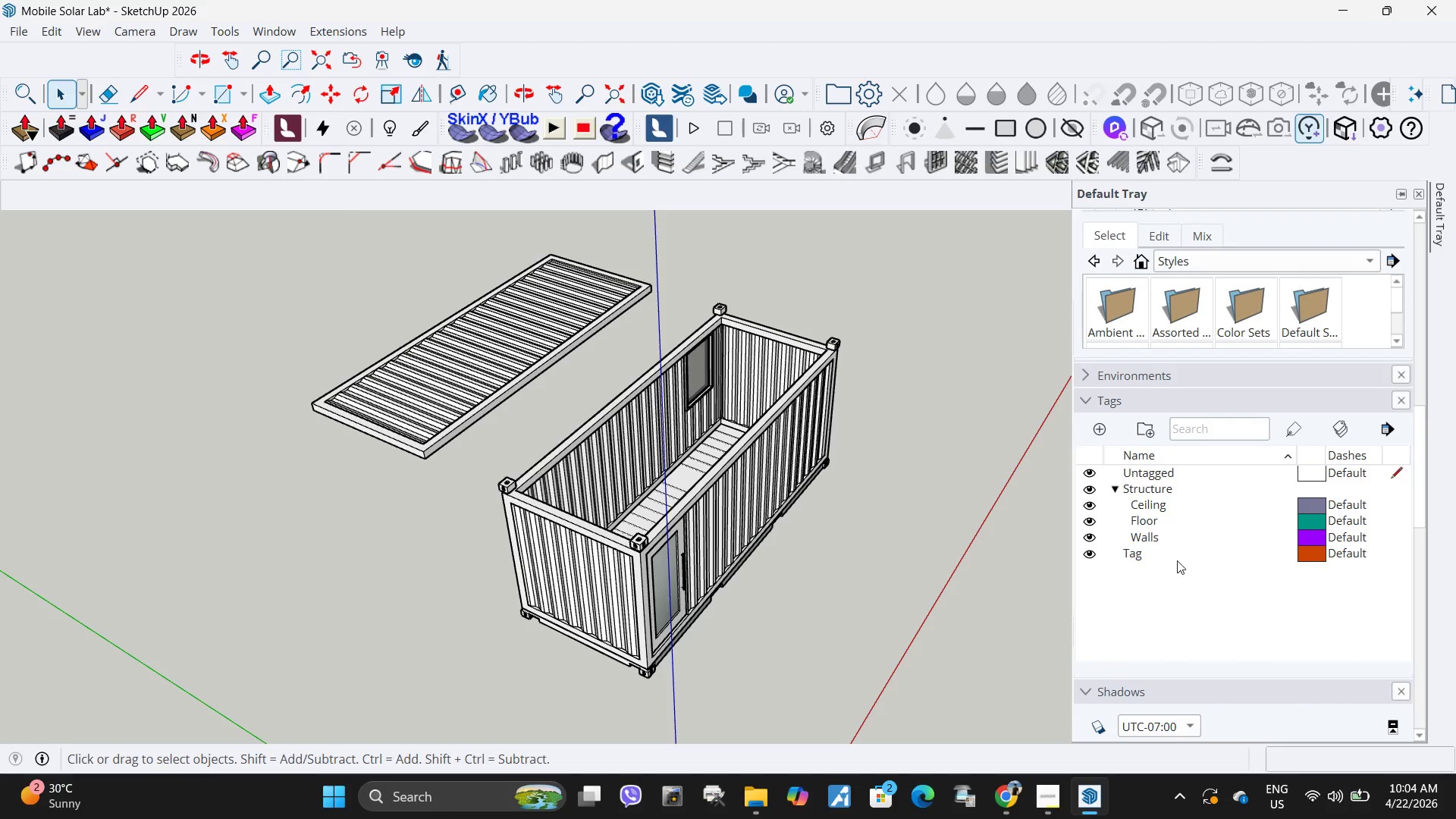 
left_click([1175, 558])
 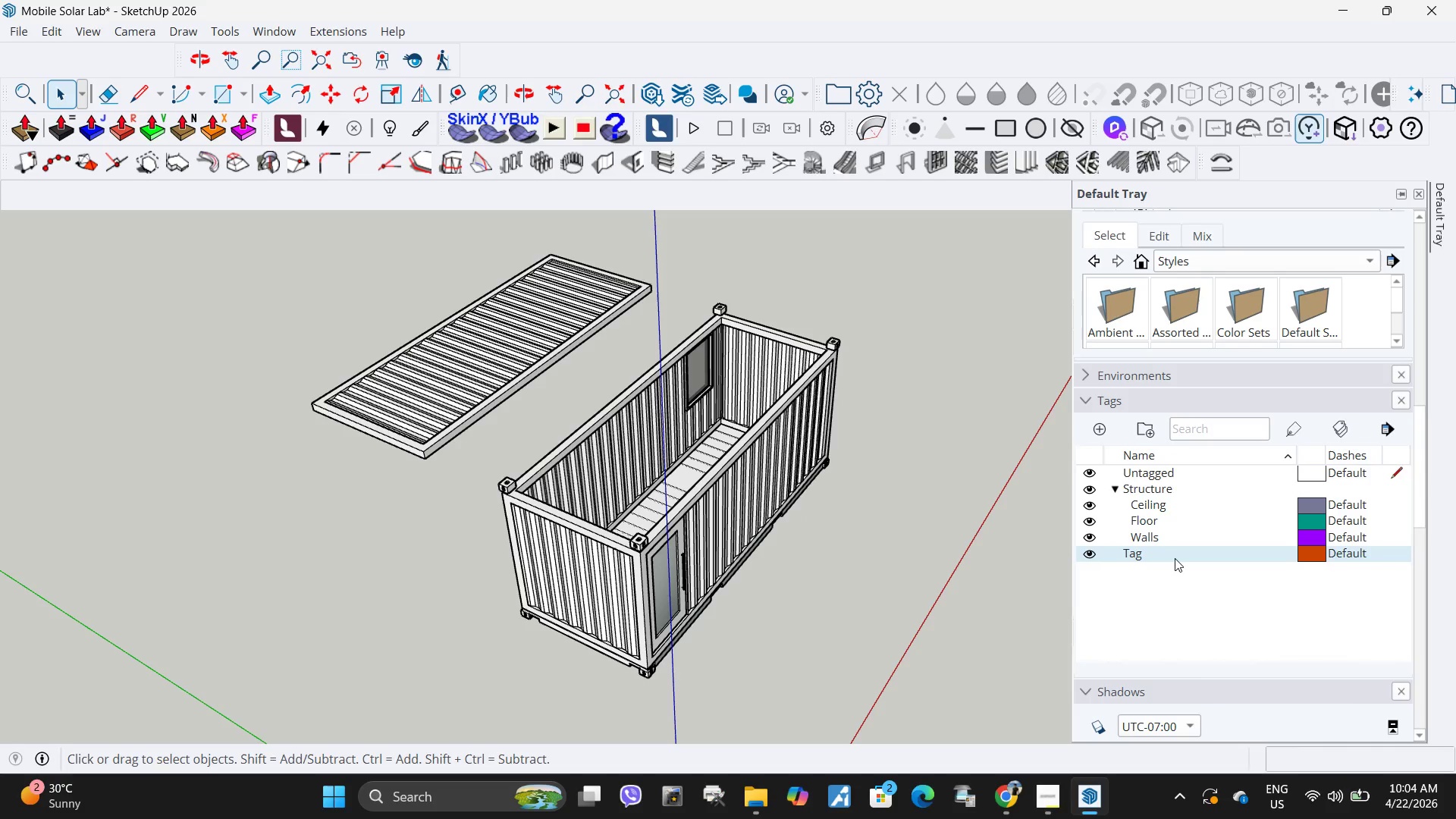 
right_click([1175, 558])
 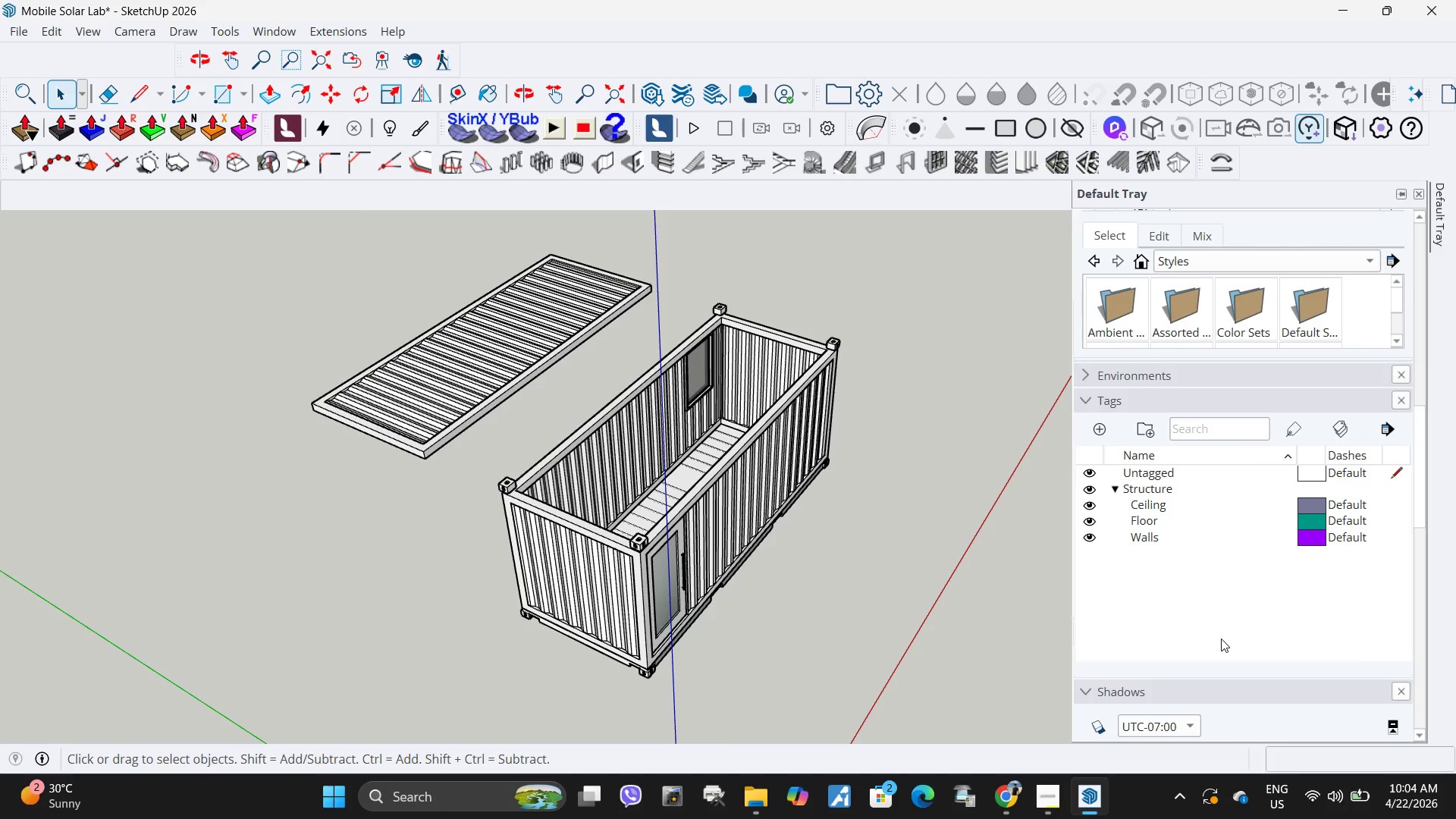 
left_click([1254, 501])
 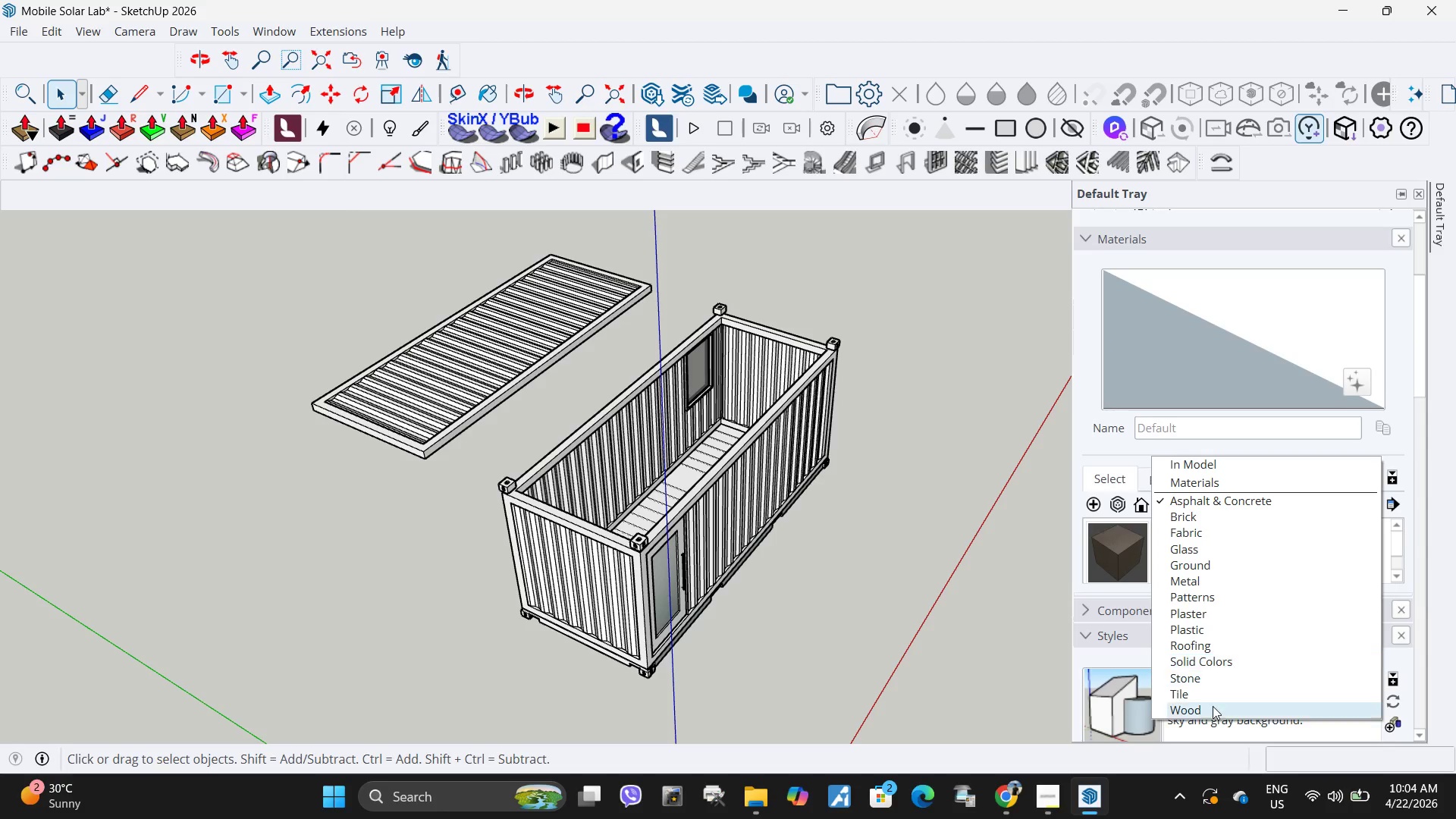 
scroll: coordinate [1163, 454], scroll_direction: up, amount: 10.0
 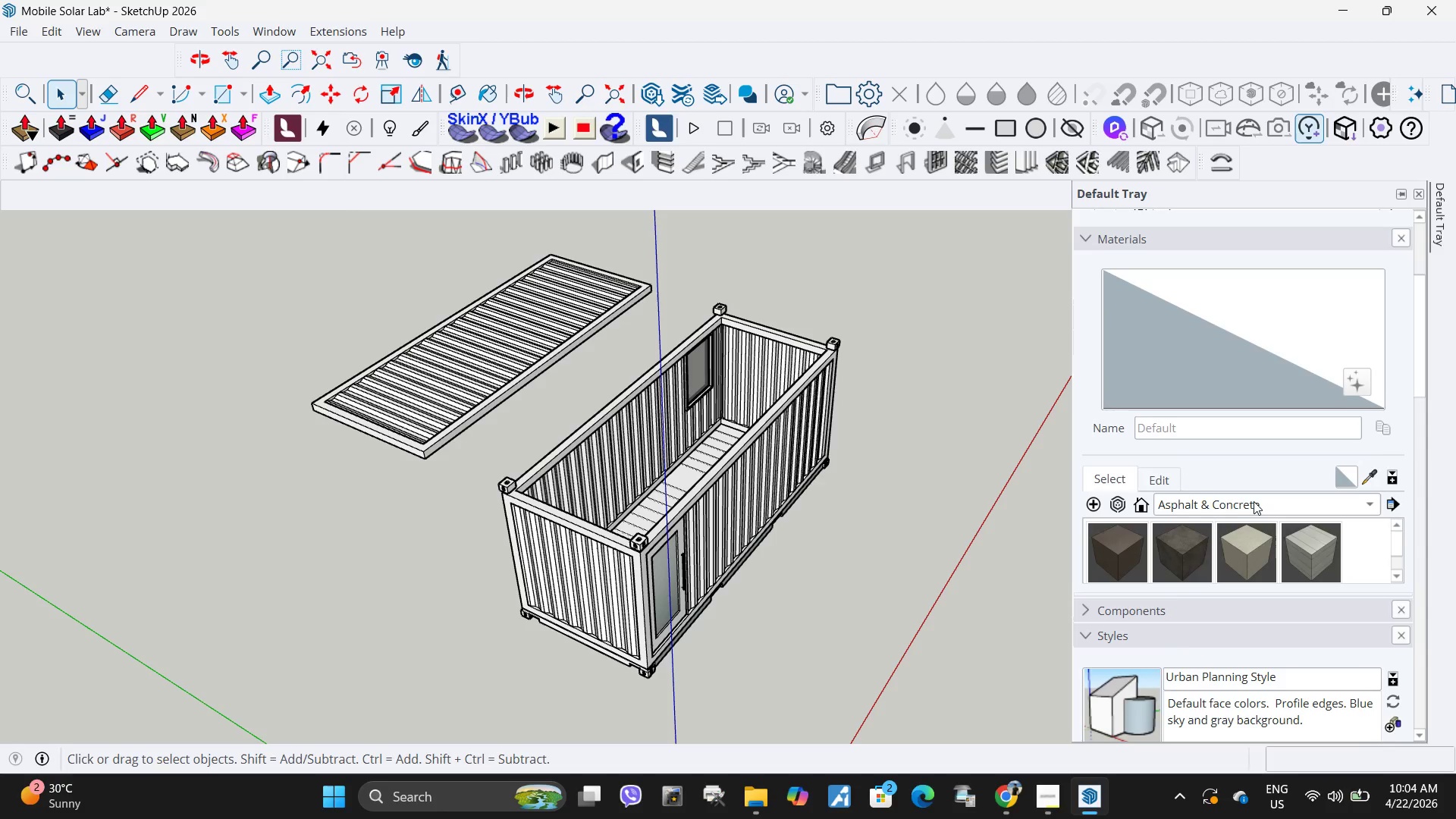 
left_click([1213, 707])
 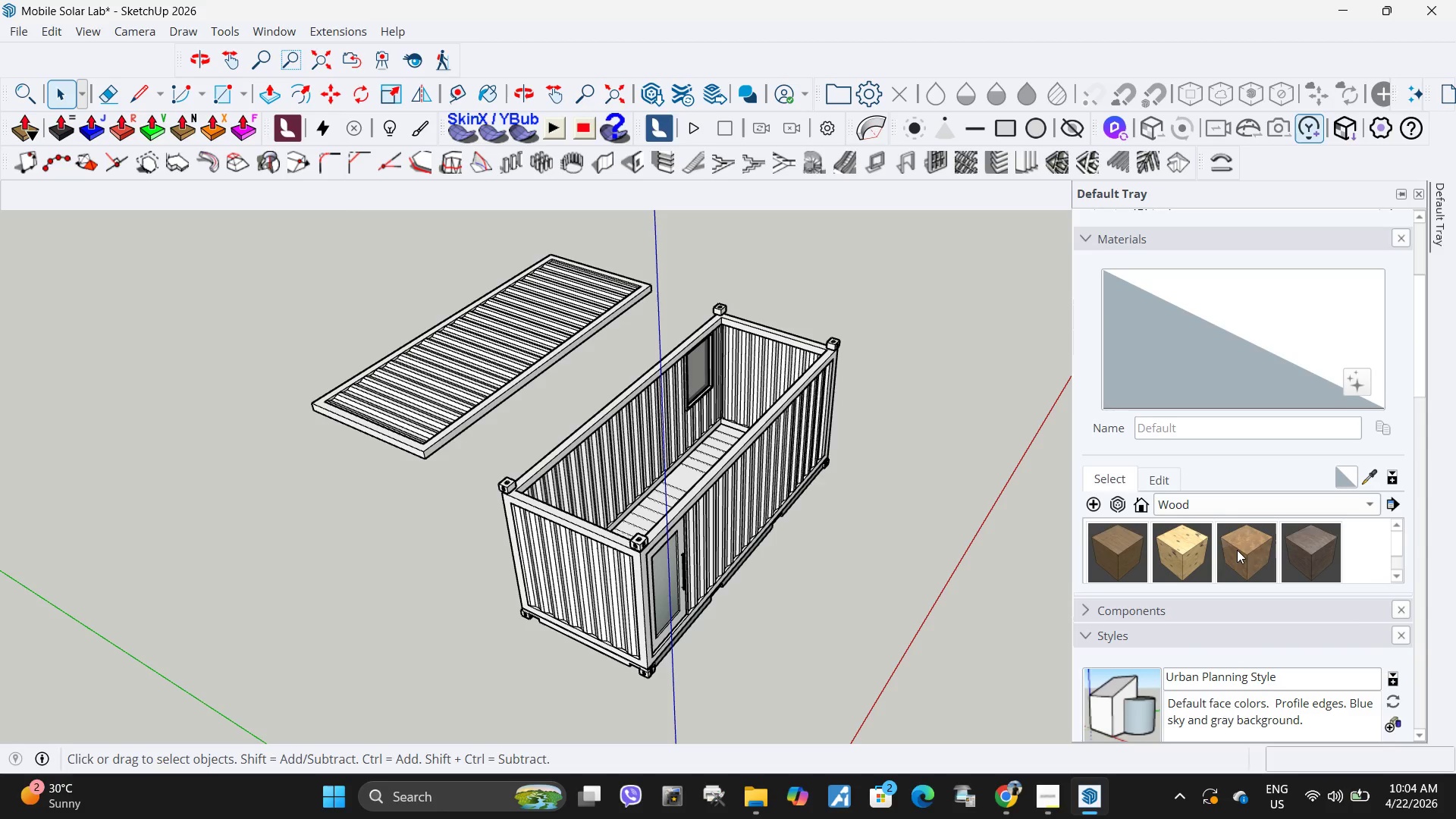 
left_click([1259, 556])
 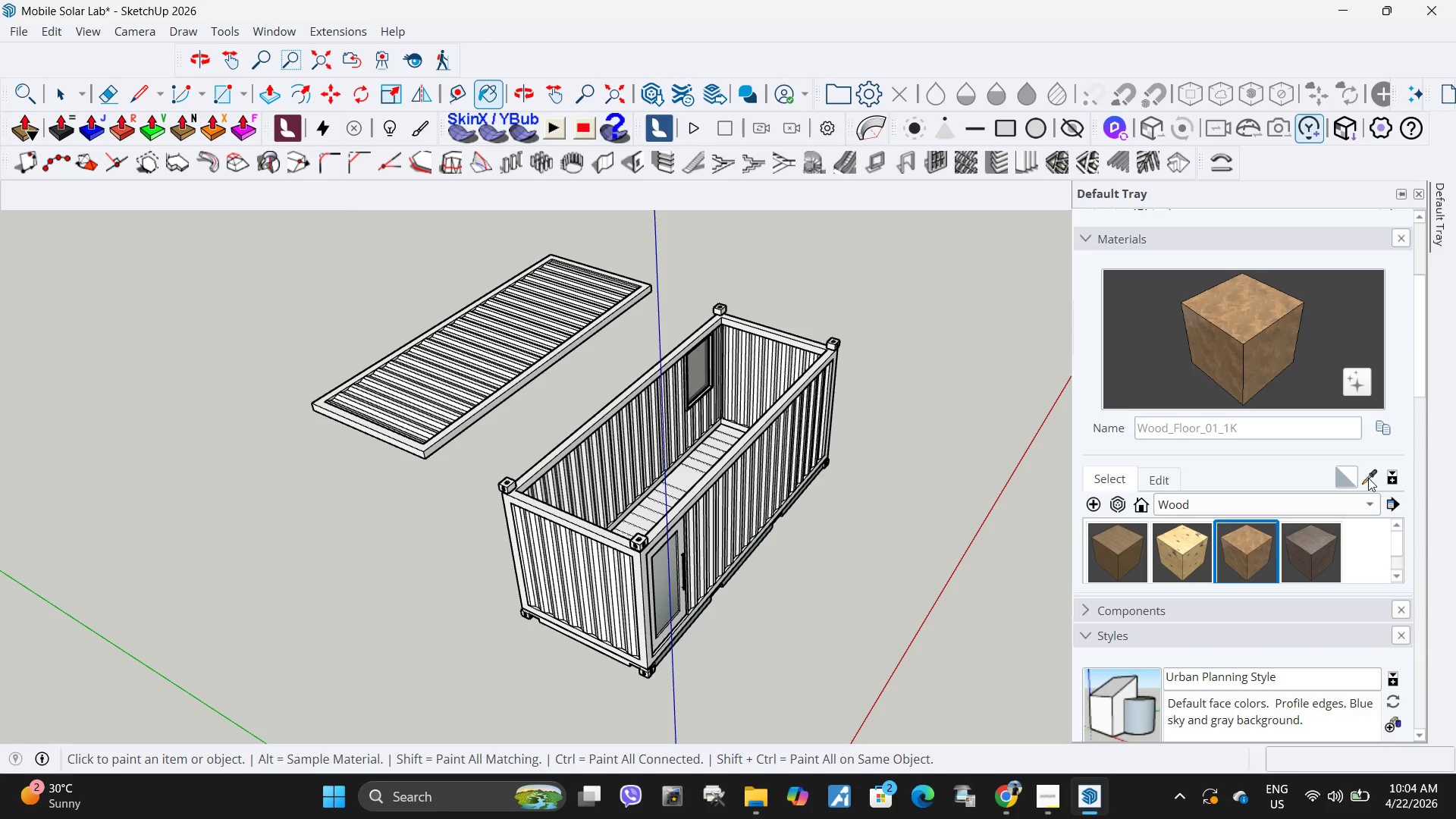 
left_click([1380, 433])
 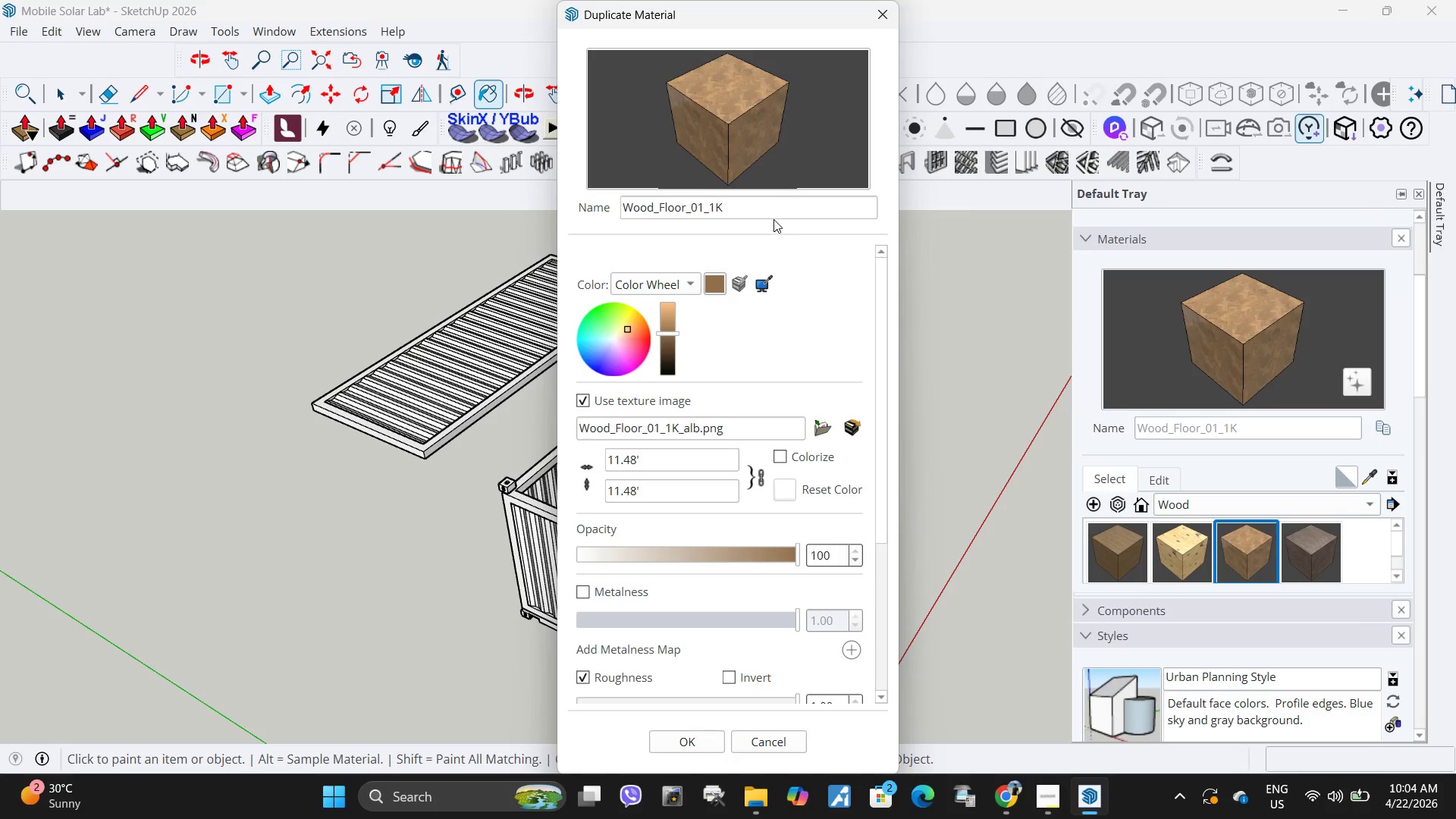 
left_click_drag(start_coordinate=[774, 208], to_coordinate=[431, 196])
 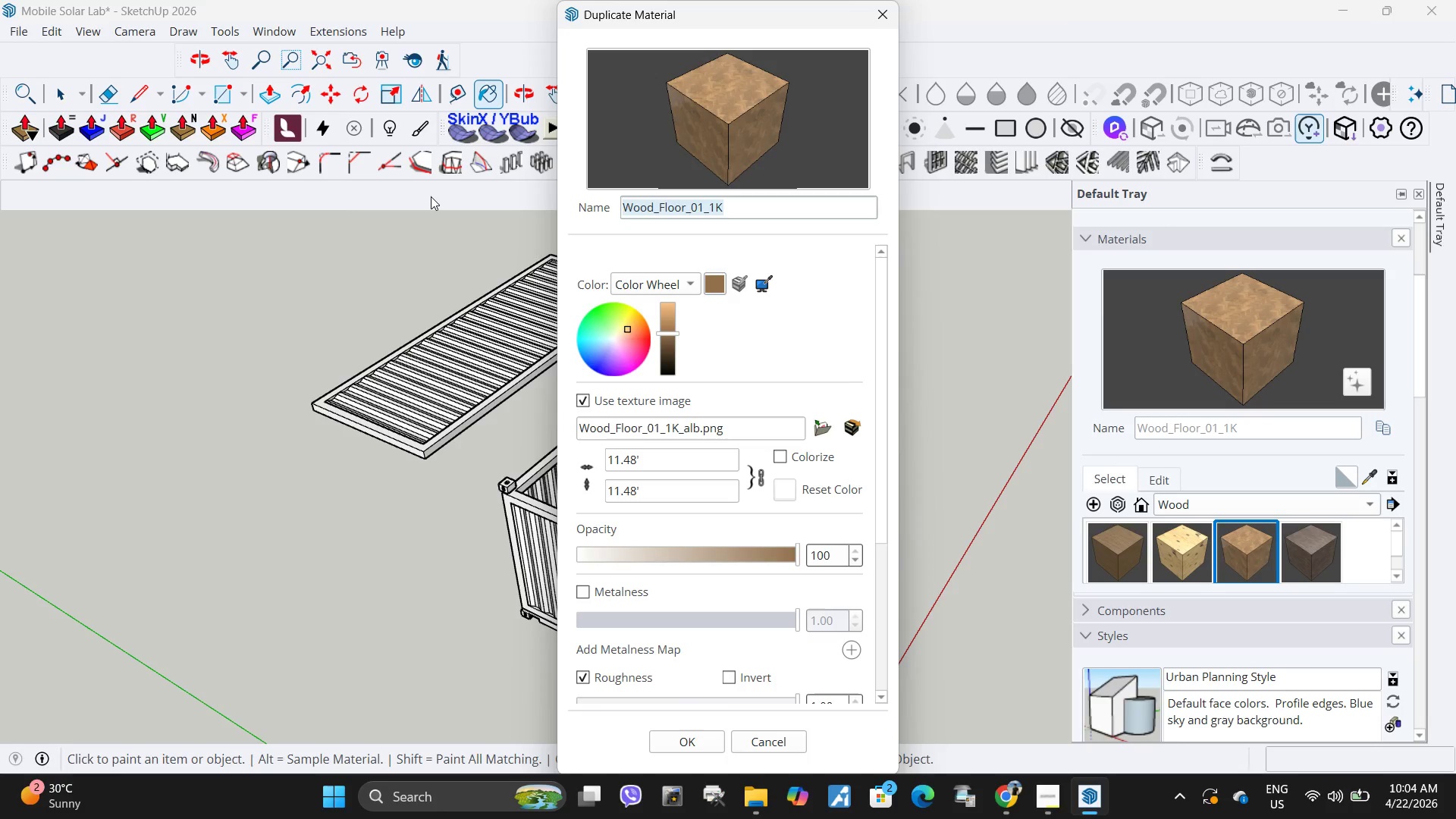 
type(Bamboo)
 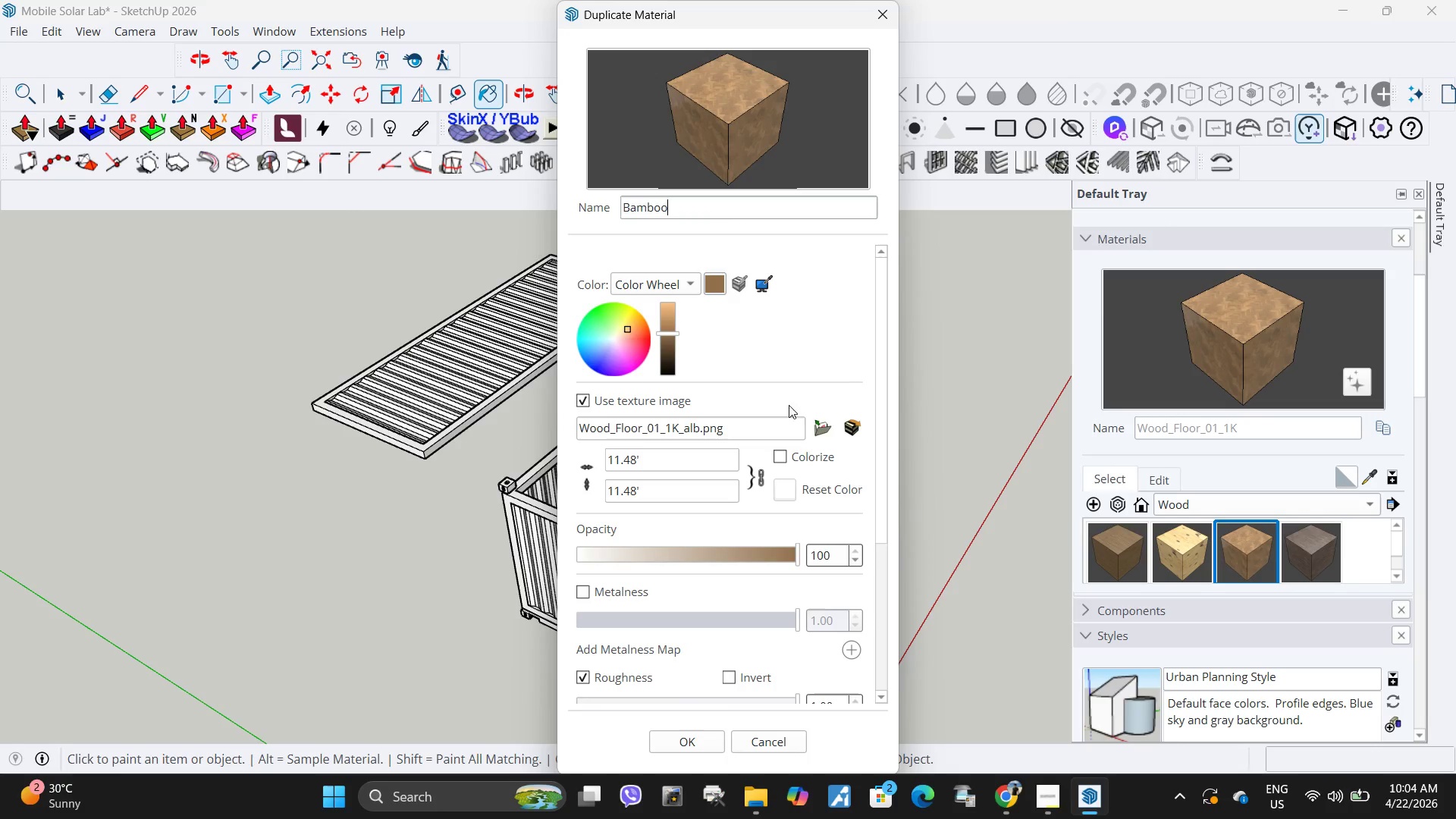 
left_click([822, 431])
 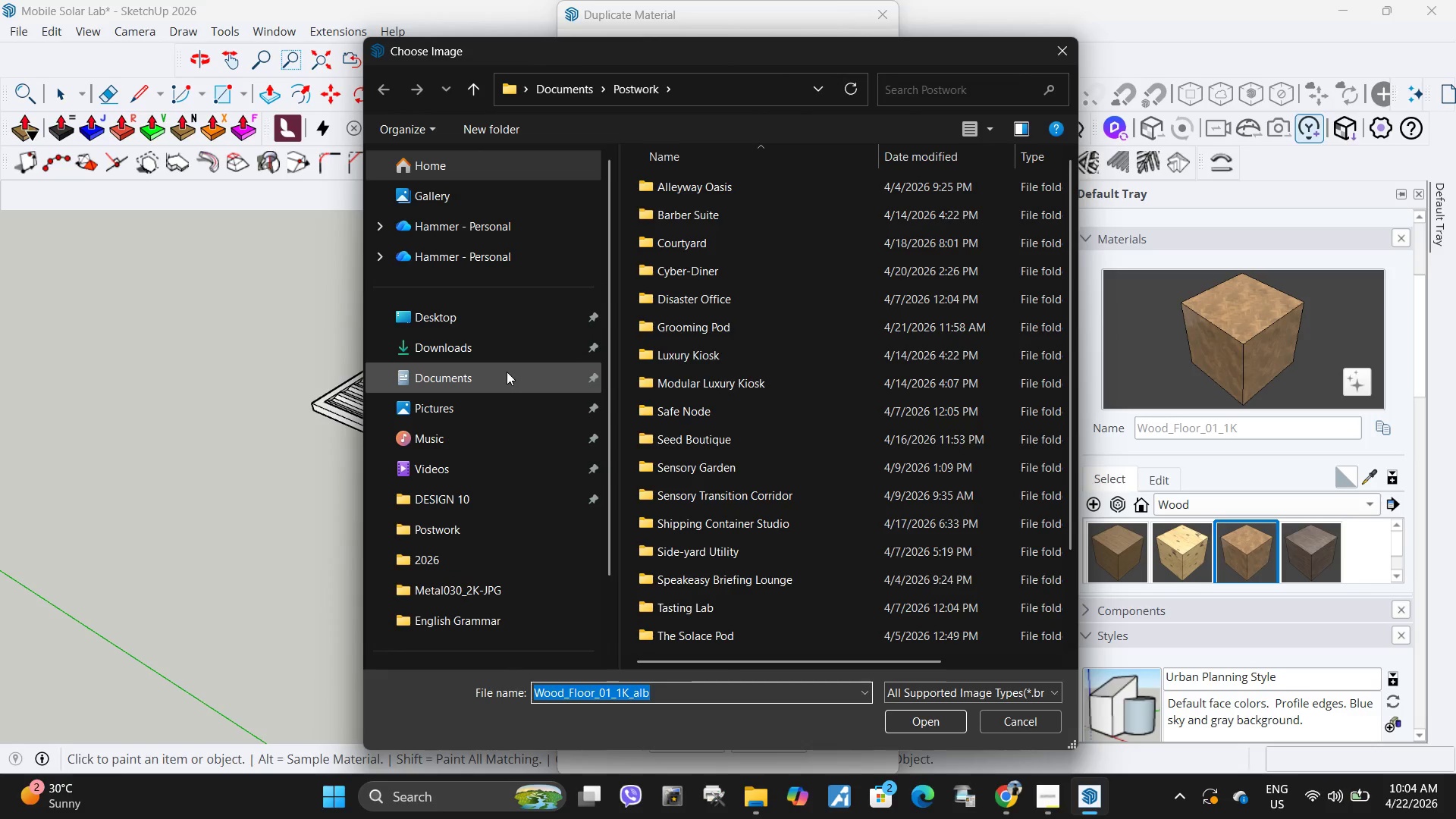 
left_click([499, 358])
 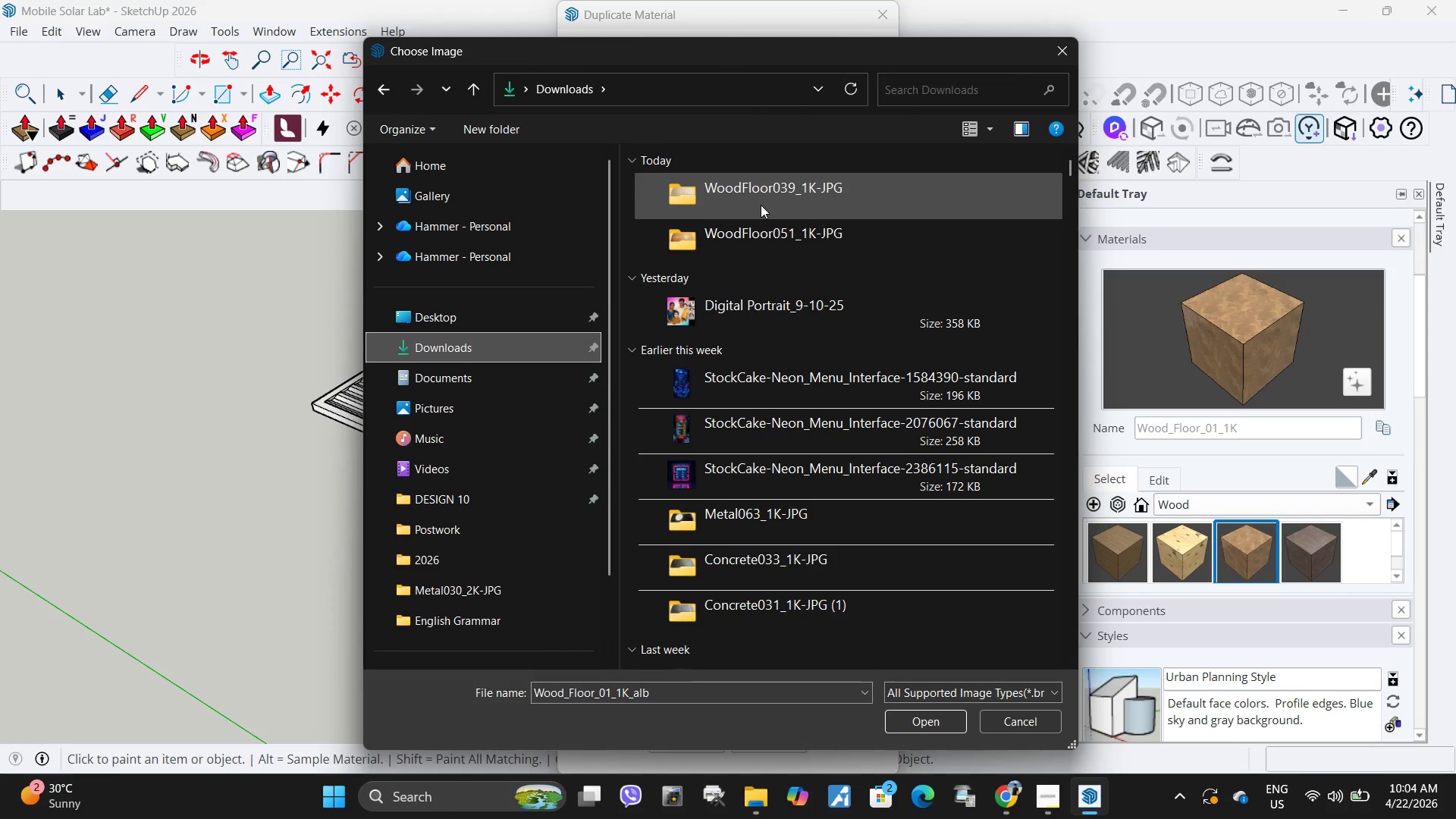 
double_click([761, 205])
 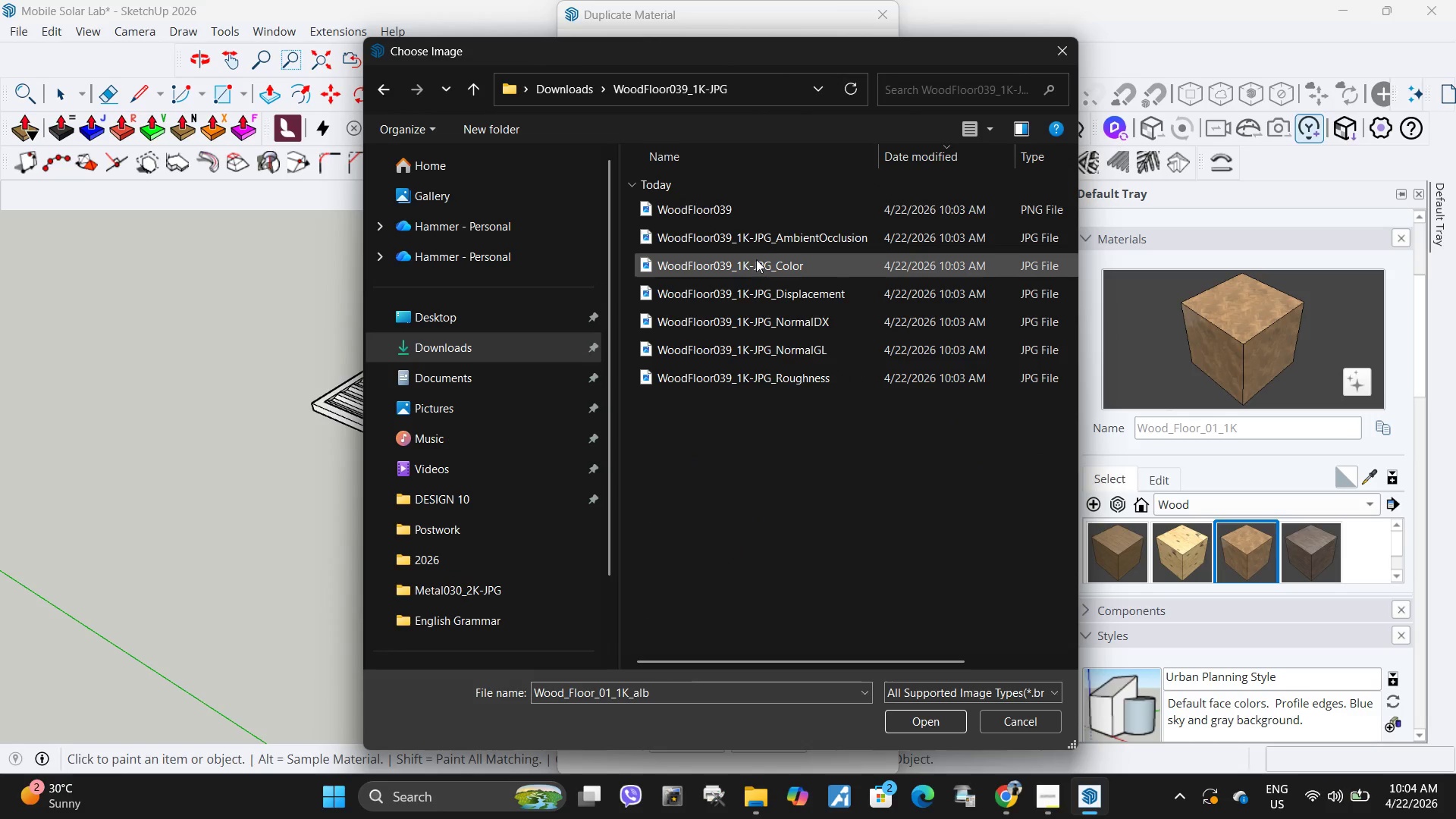 
left_click([758, 266])
 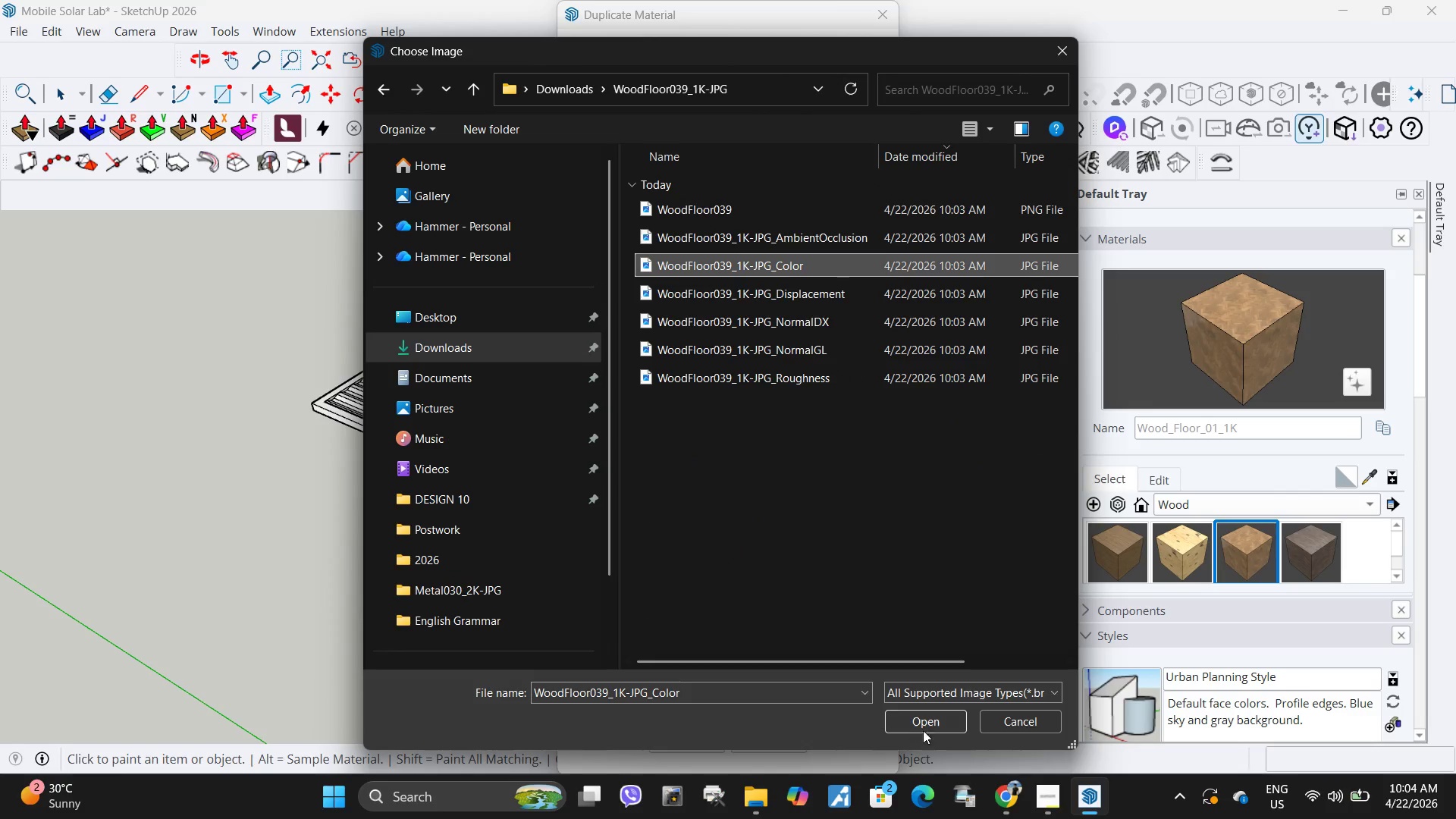 
left_click([921, 723])
 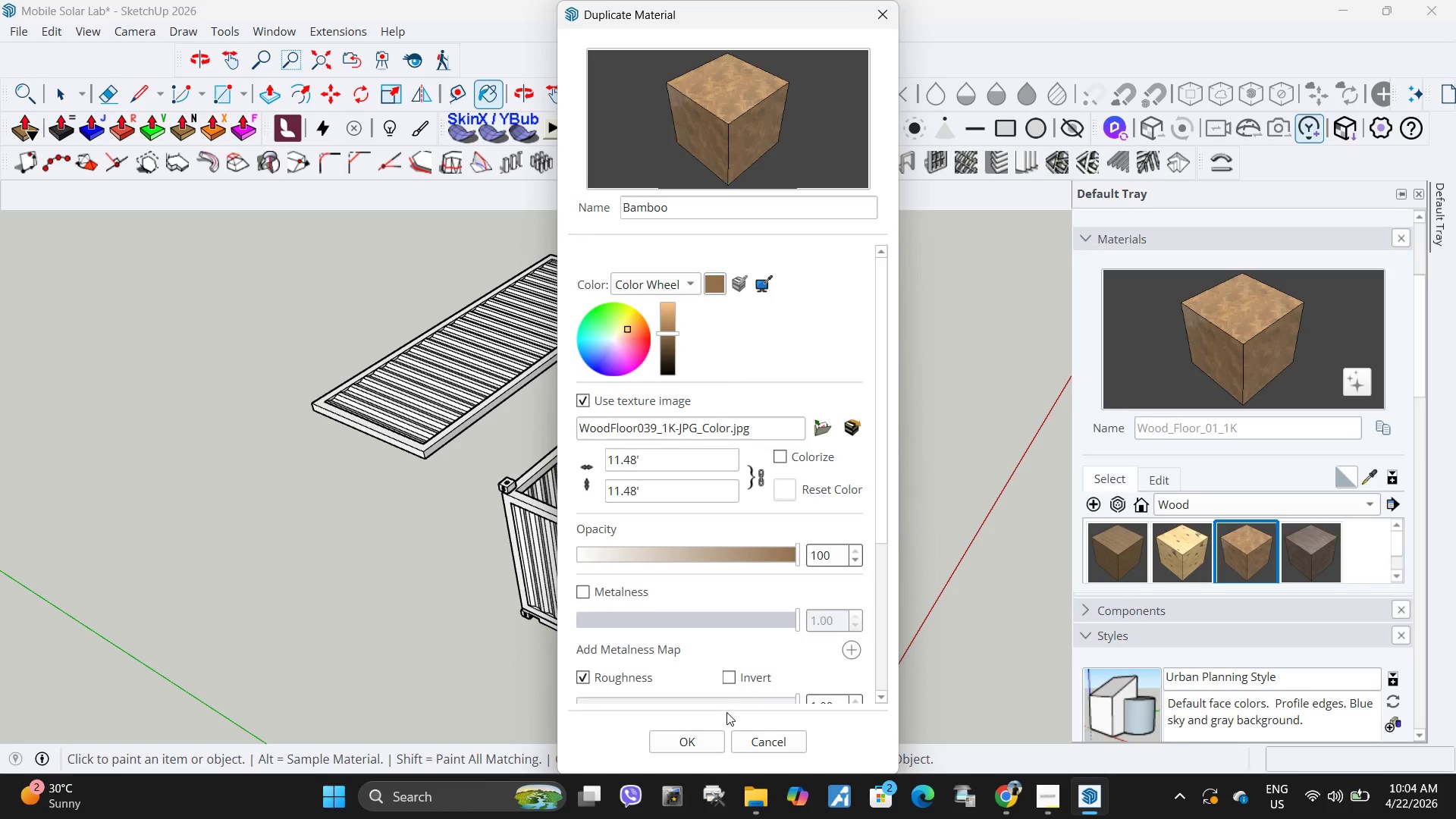 
left_click([676, 746])
 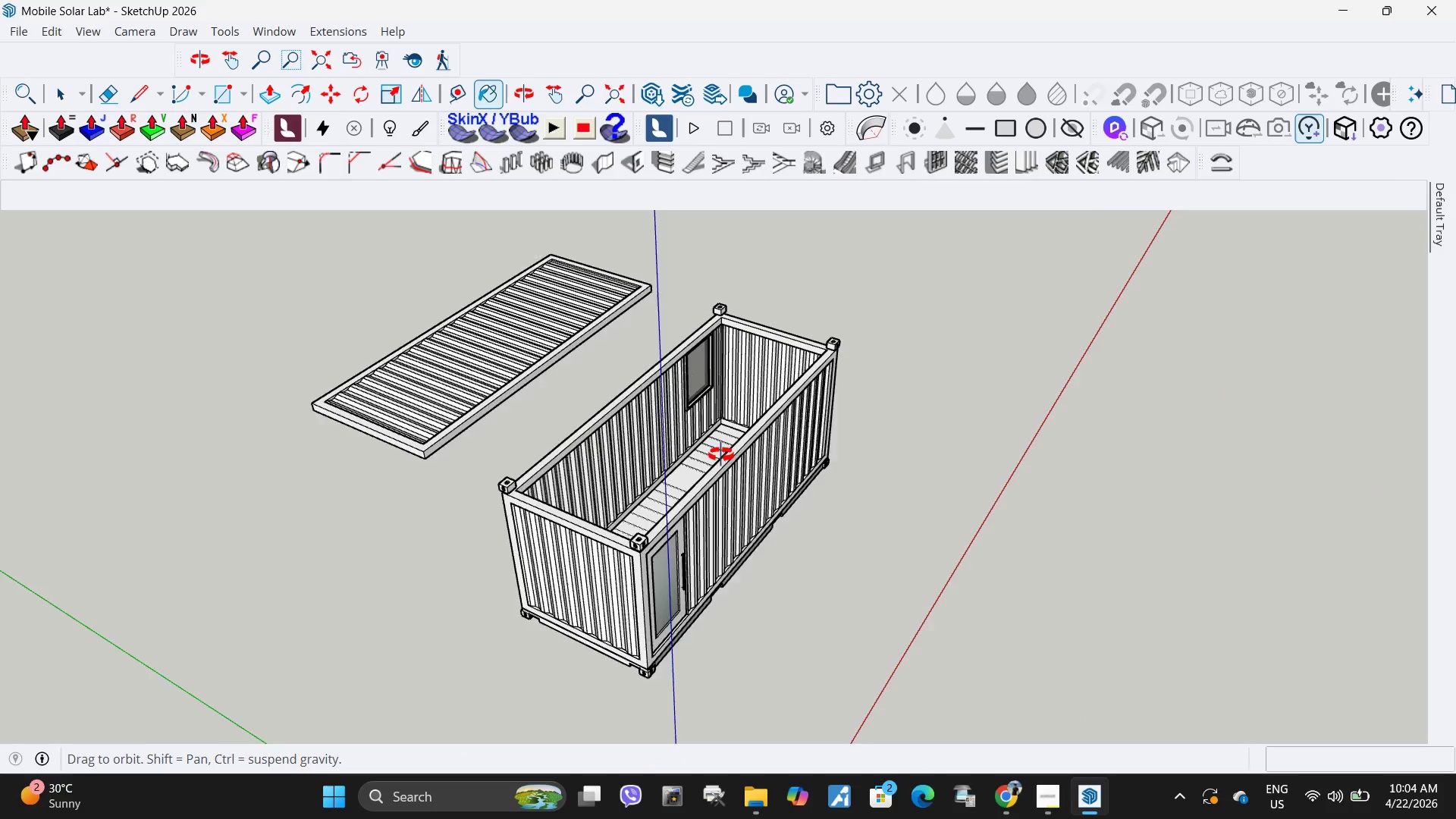 
key(Space)
 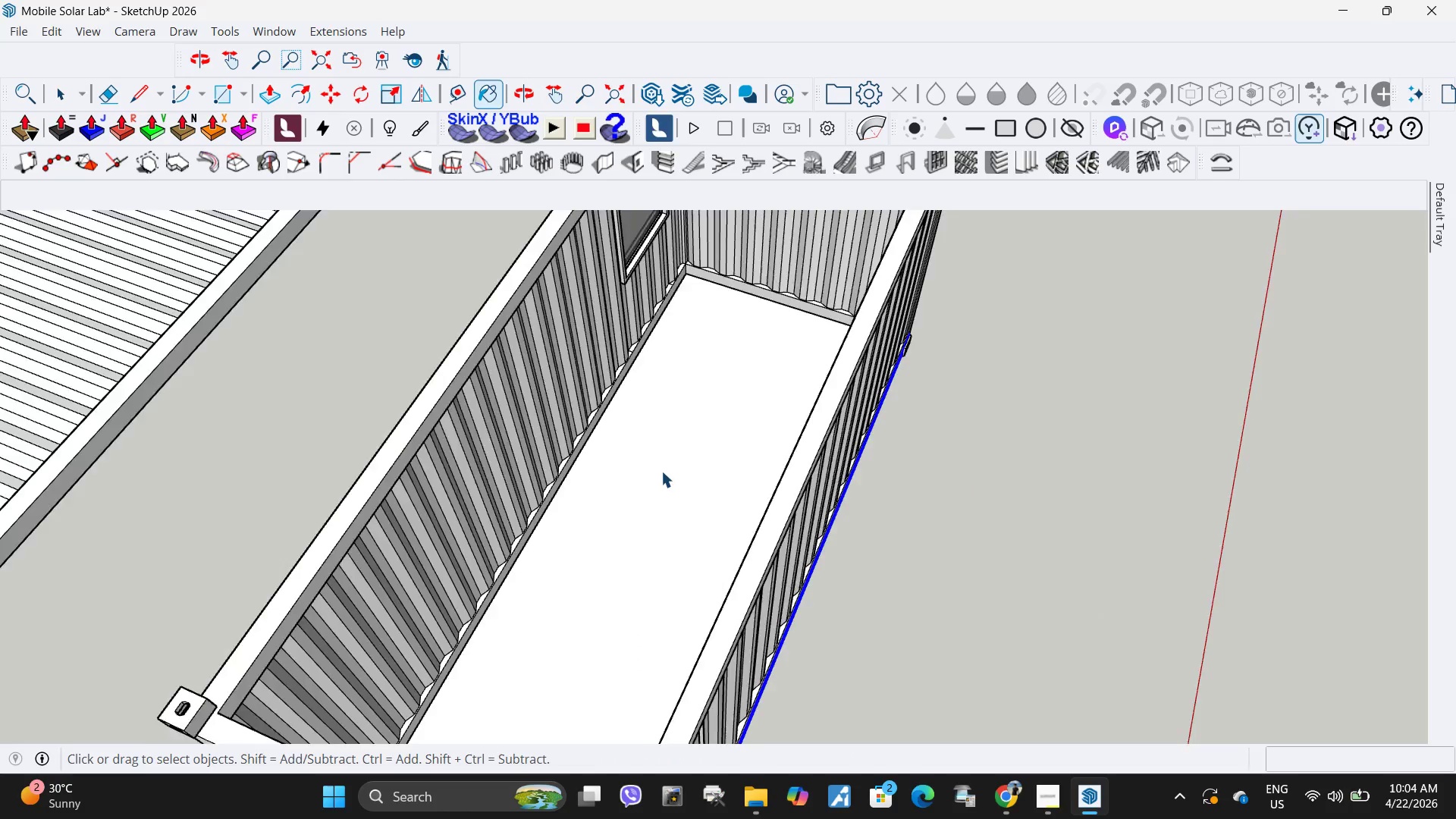 
double_click([661, 471])
 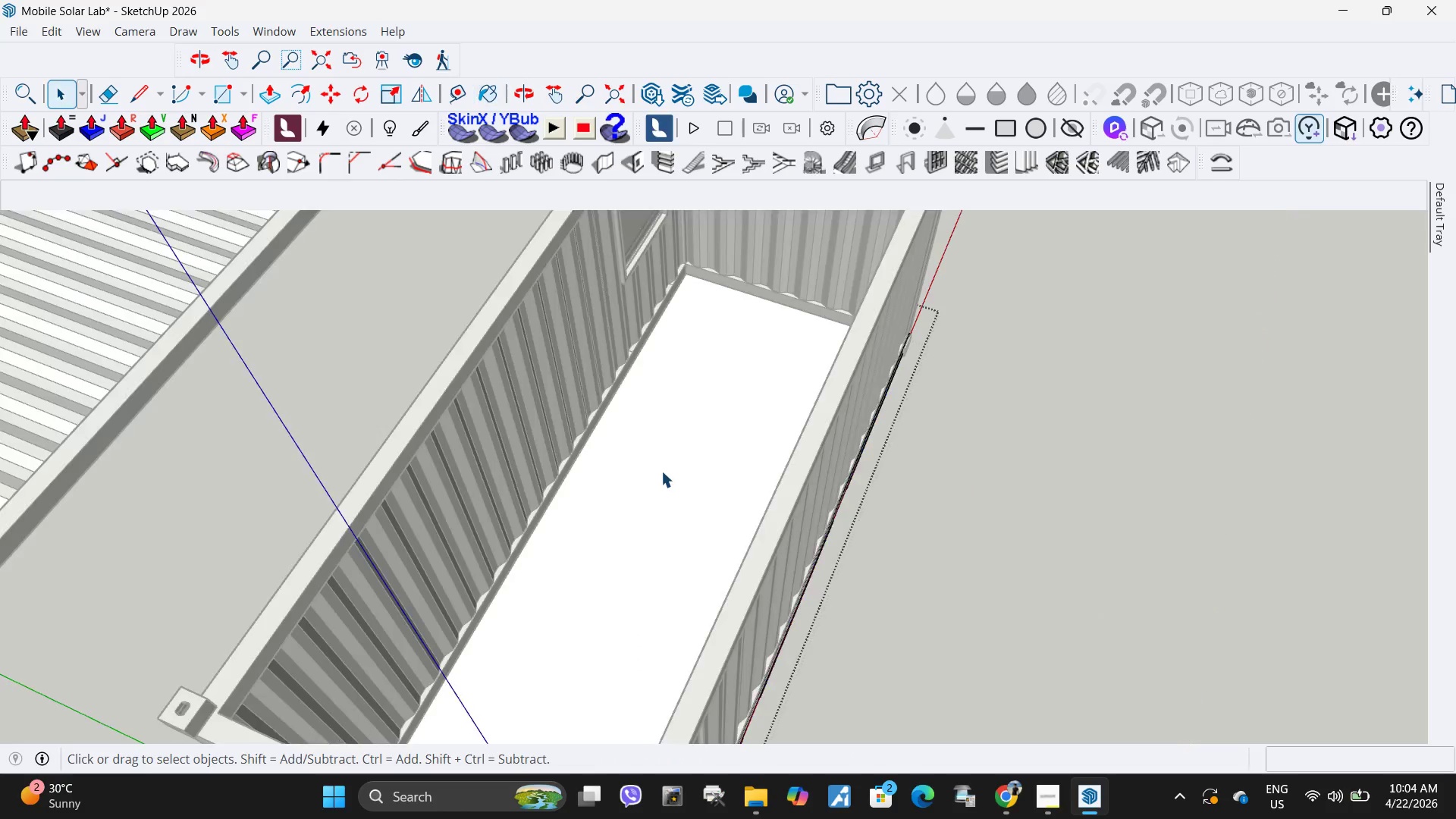 
triple_click([661, 471])
 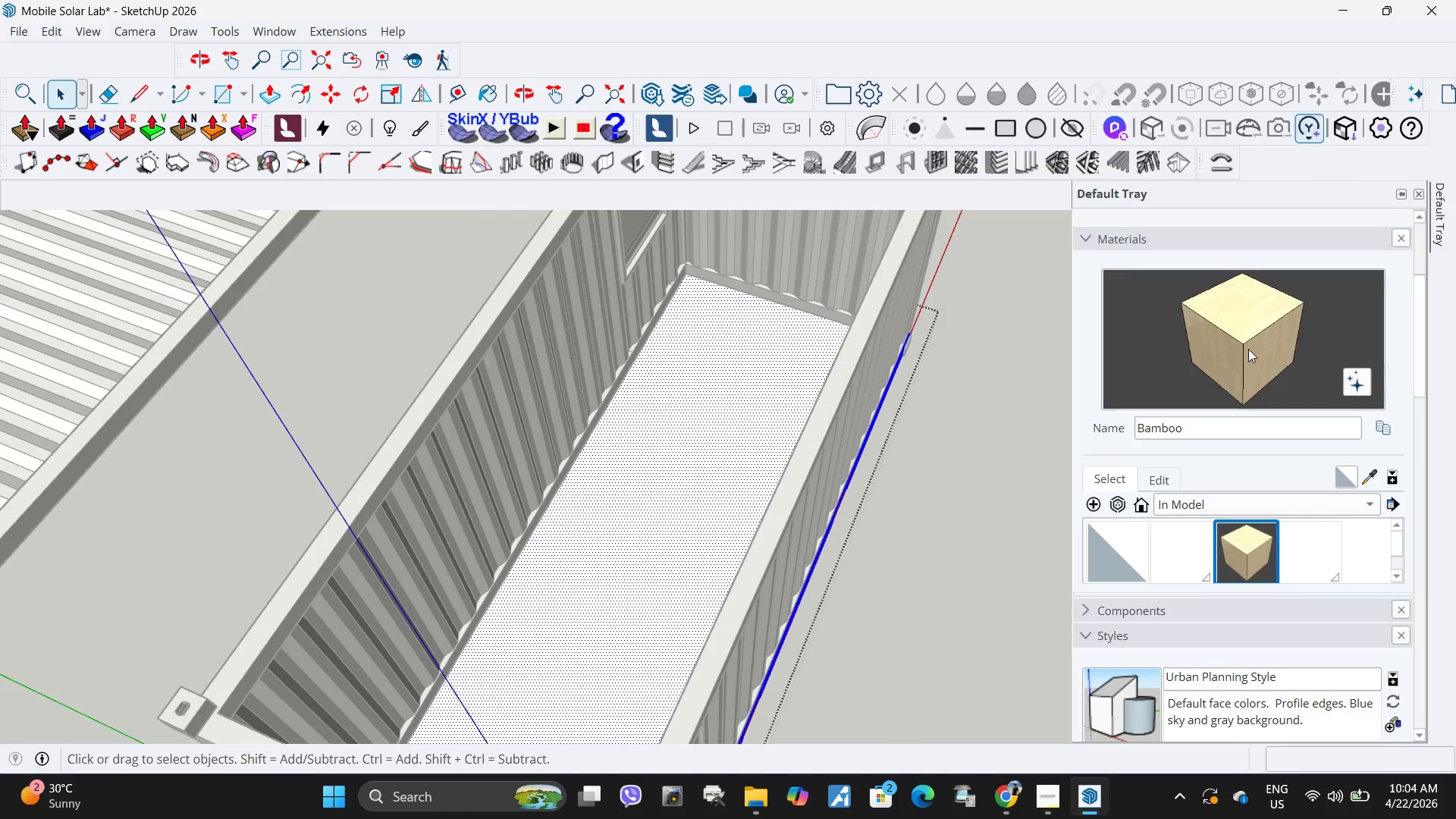 
scroll: coordinate [691, 483], scroll_direction: up, amount: 8.0
 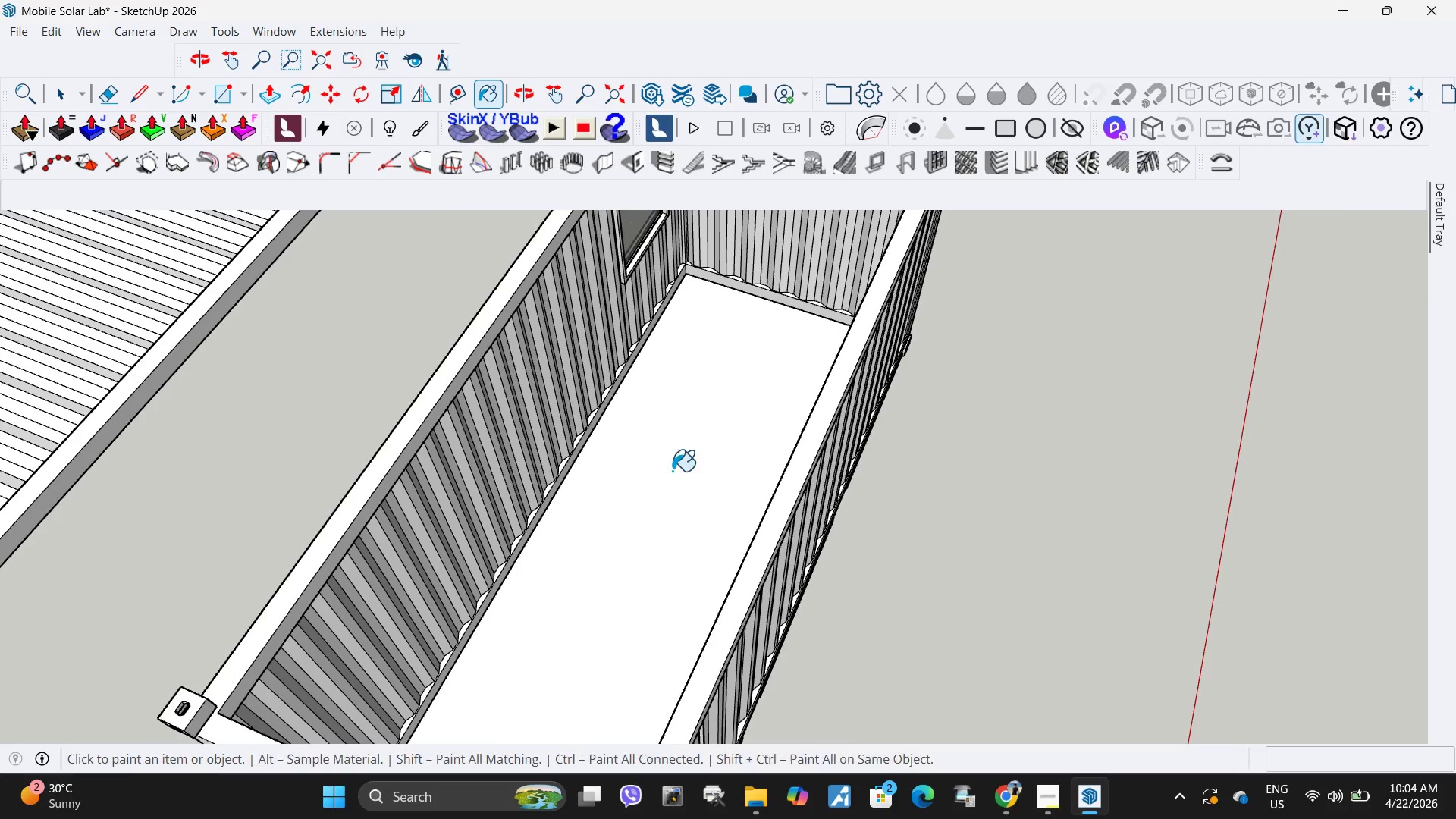 
double_click([727, 430])
 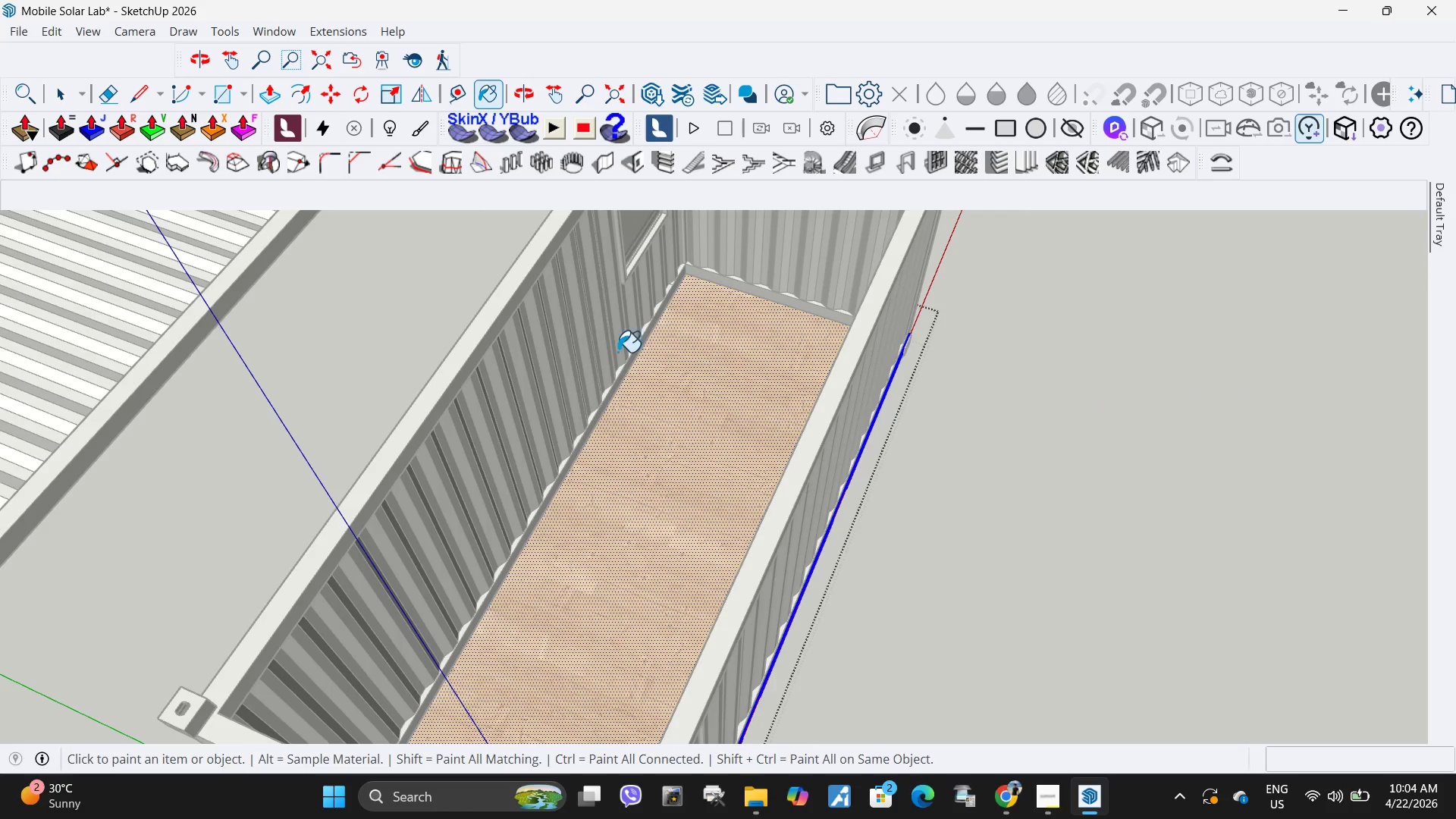 
scroll: coordinate [736, 422], scroll_direction: up, amount: 11.0
 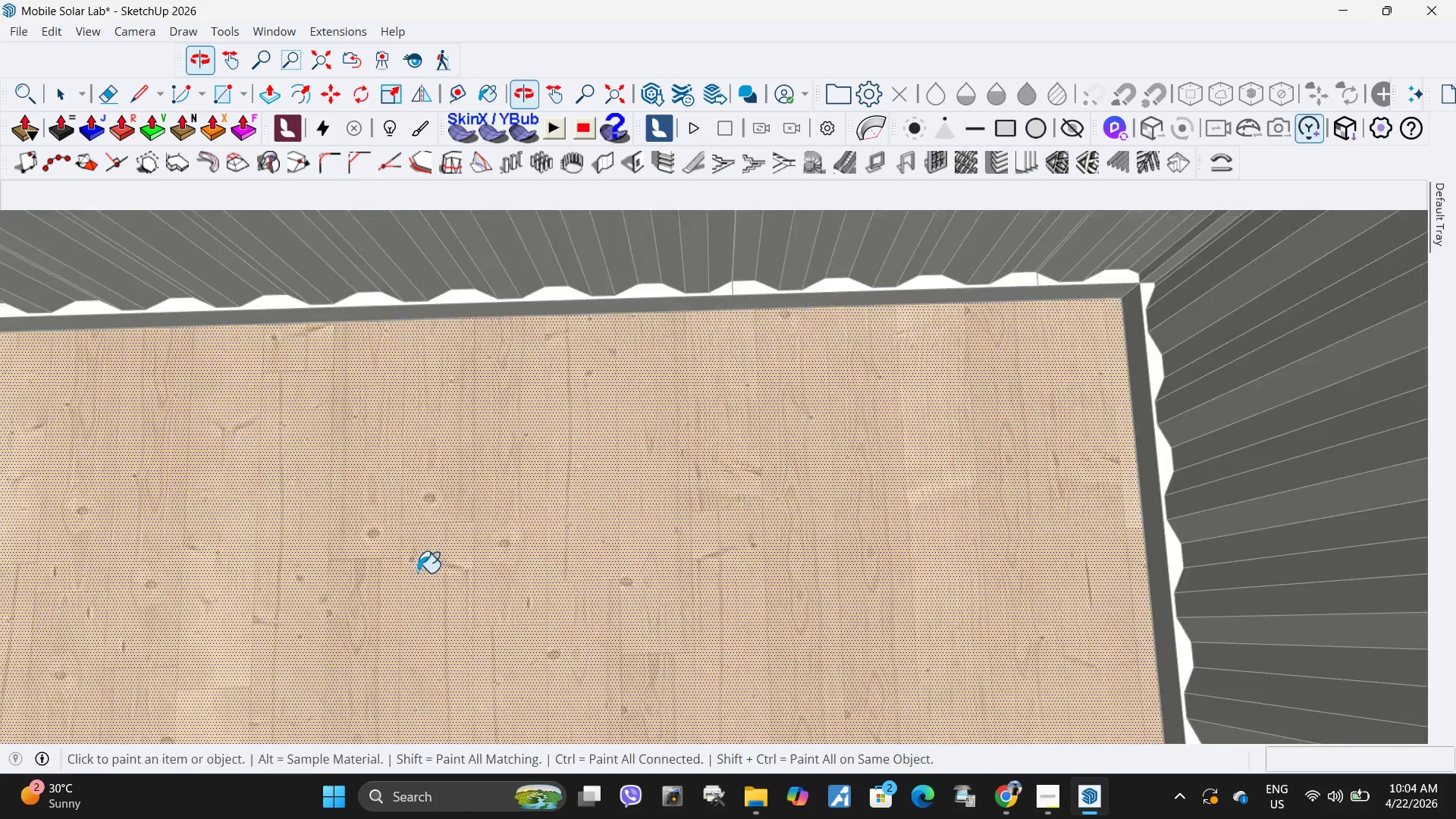 
key(Space)
 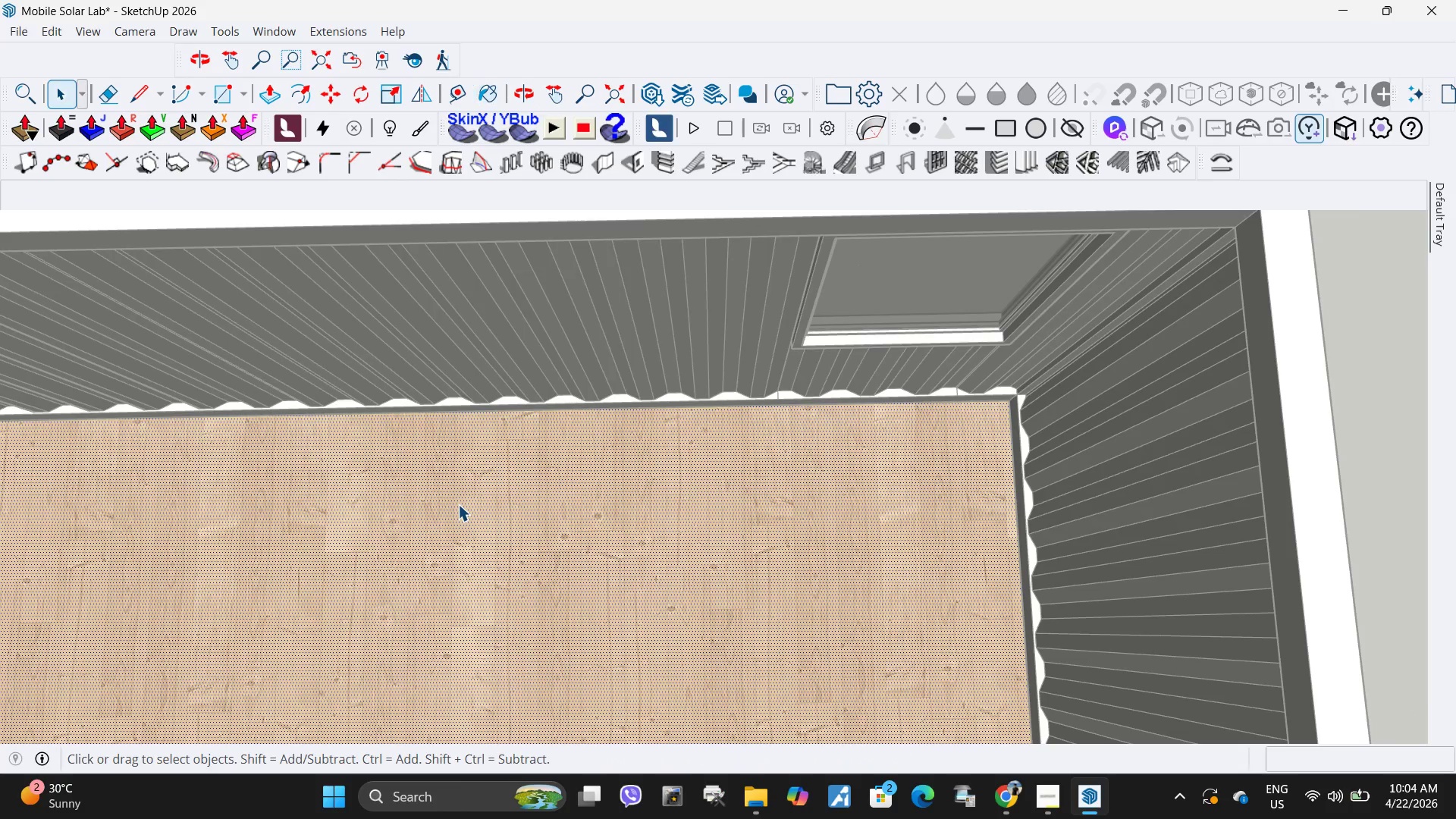 
scroll: coordinate [470, 485], scroll_direction: down, amount: 6.0
 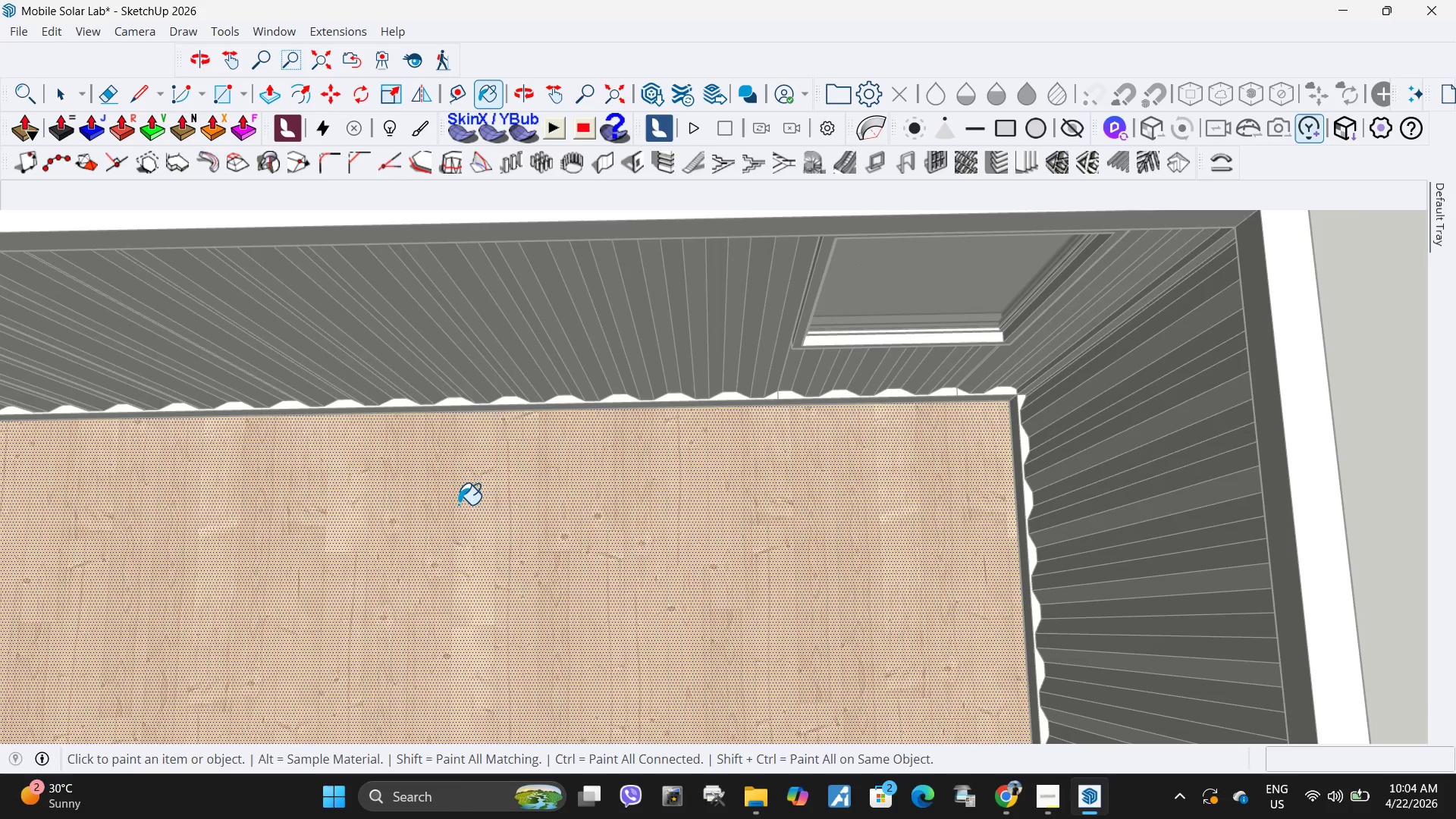 
right_click([458, 504])
 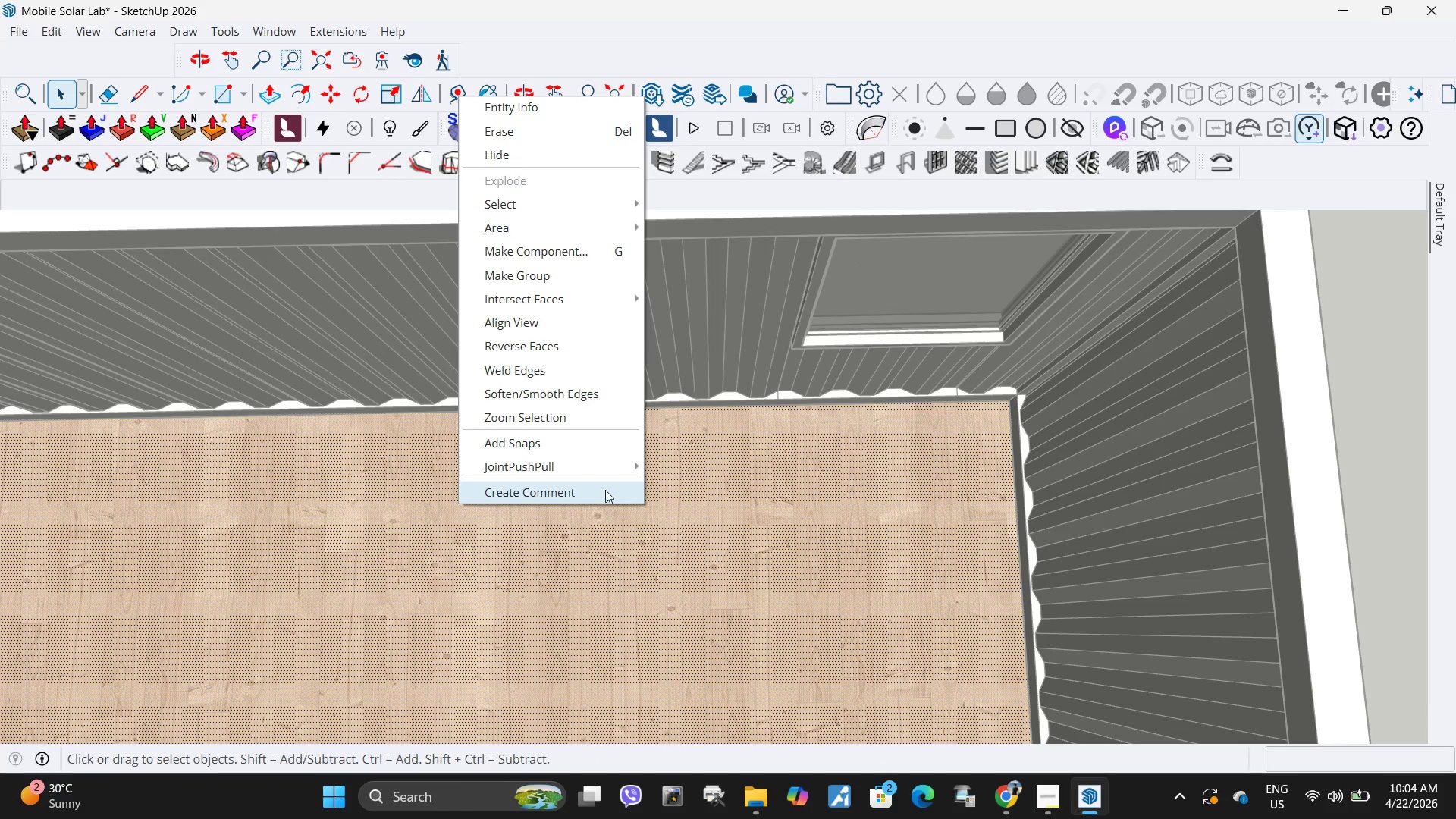 
left_click([529, 602])
 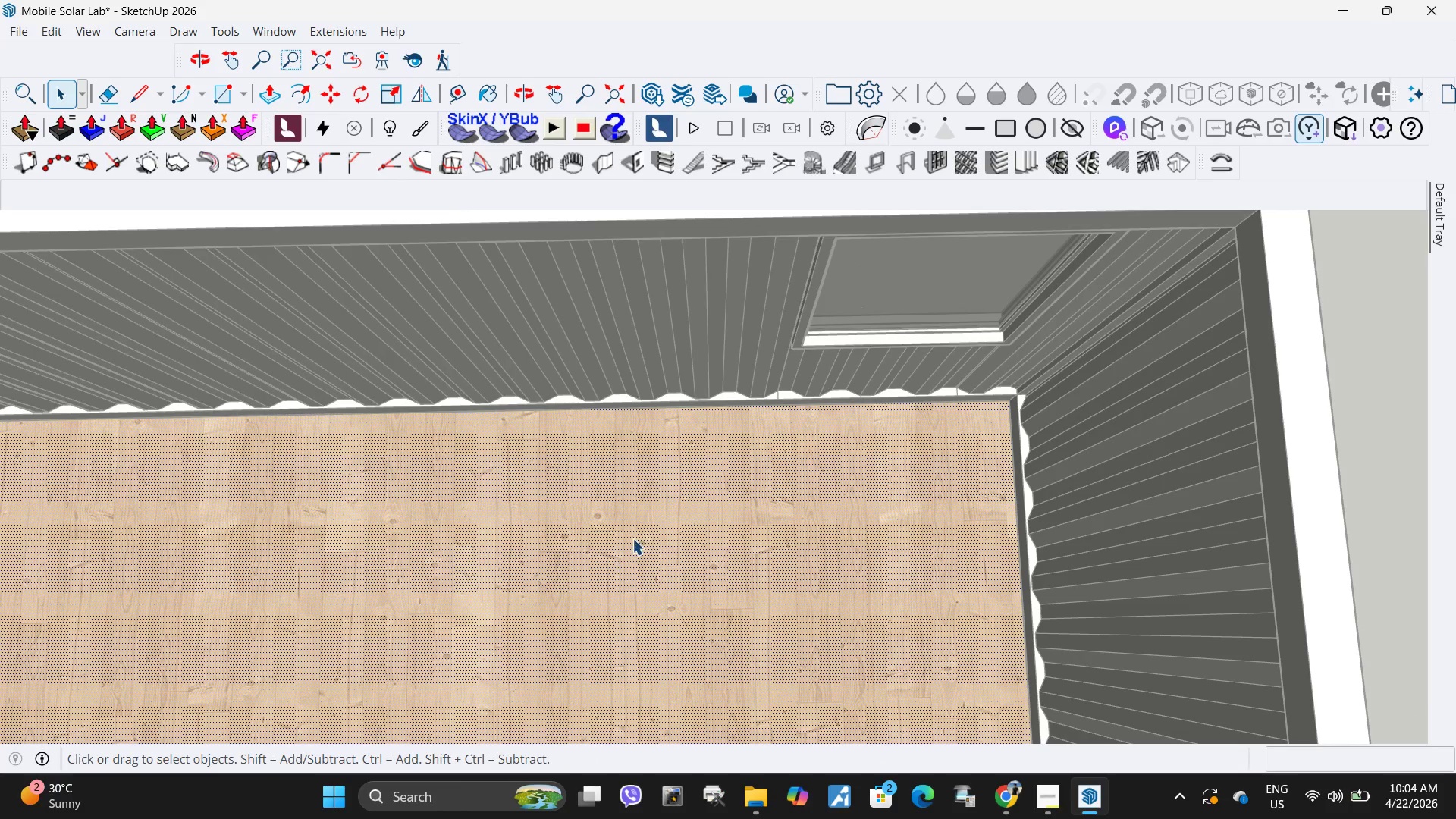 
left_click([645, 516])
 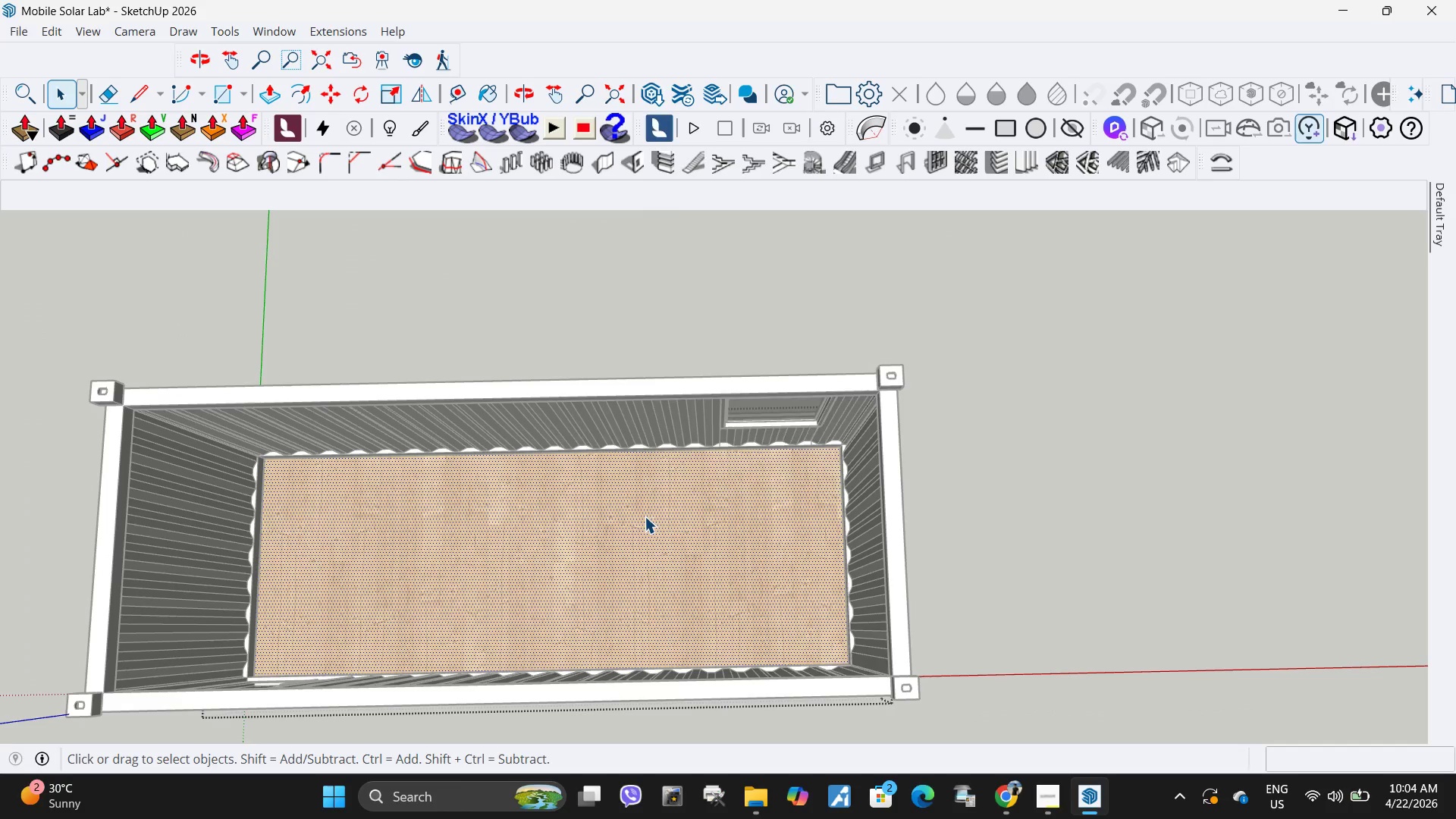 
right_click([645, 516])
 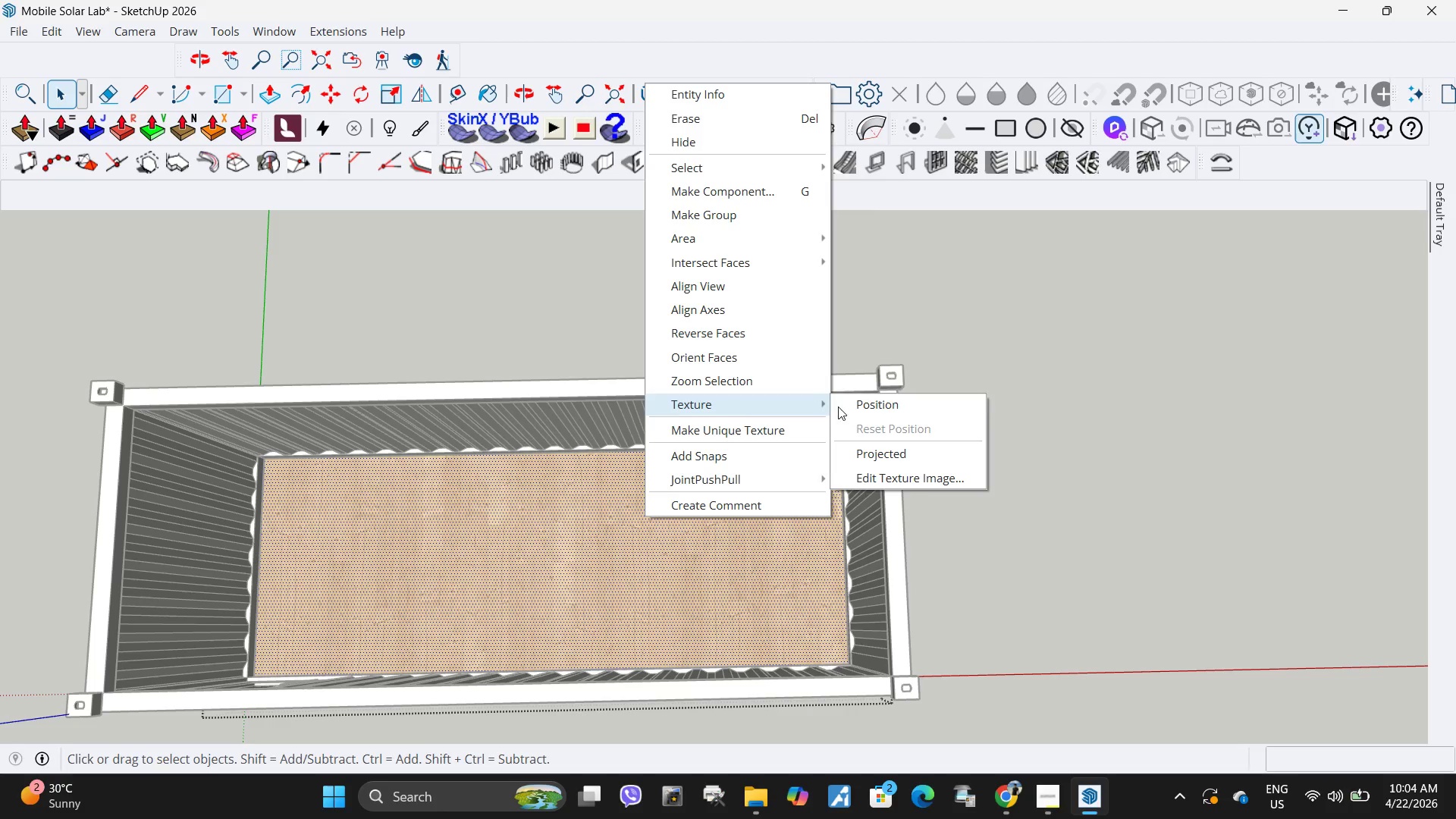 
scroll: coordinate [659, 497], scroll_direction: down, amount: 7.0
 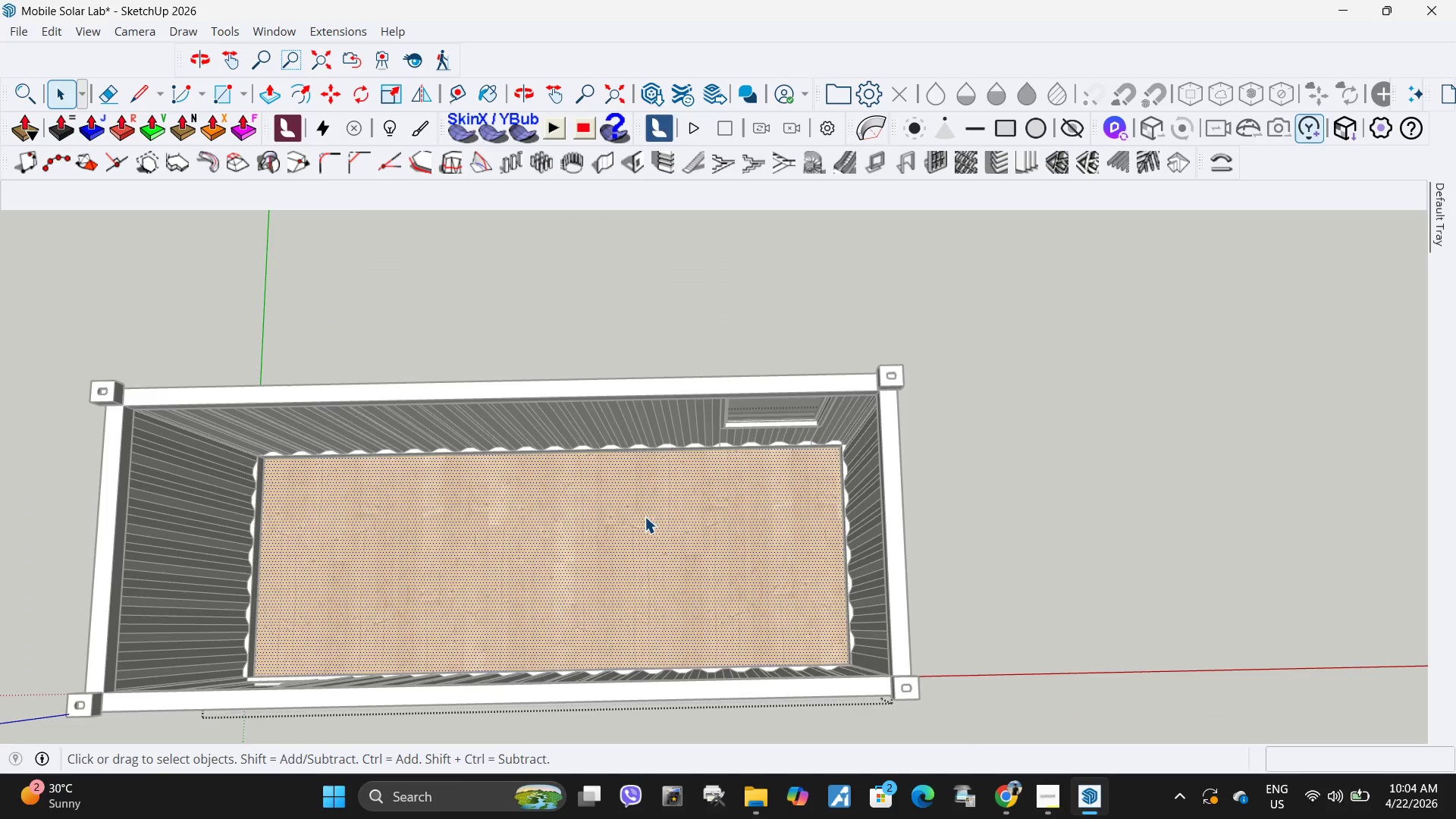 
left_click([861, 404])
 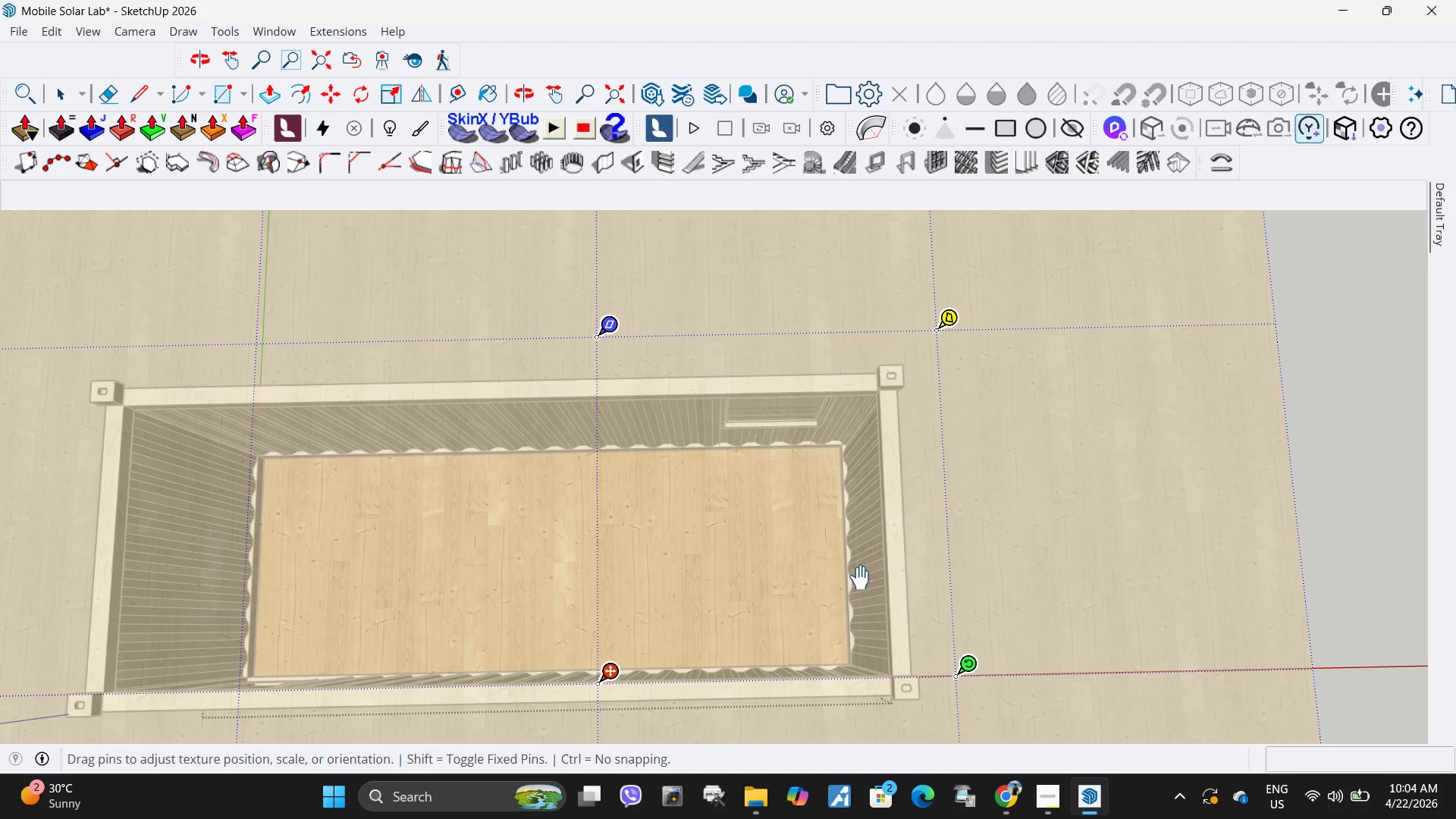 
scroll: coordinate [915, 601], scroll_direction: down, amount: 3.0
 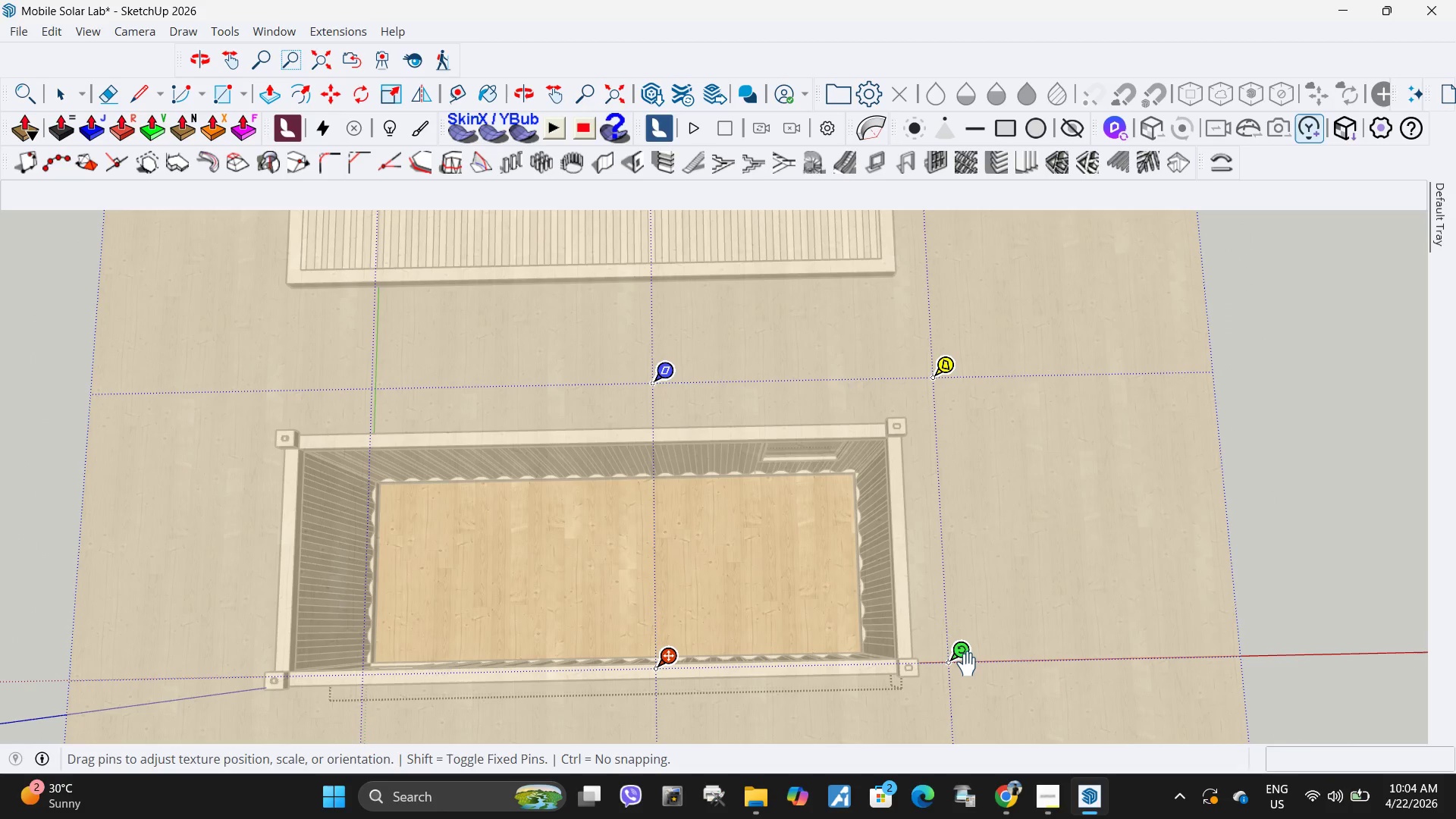 
left_click_drag(start_coordinate=[967, 664], to_coordinate=[908, 646])
 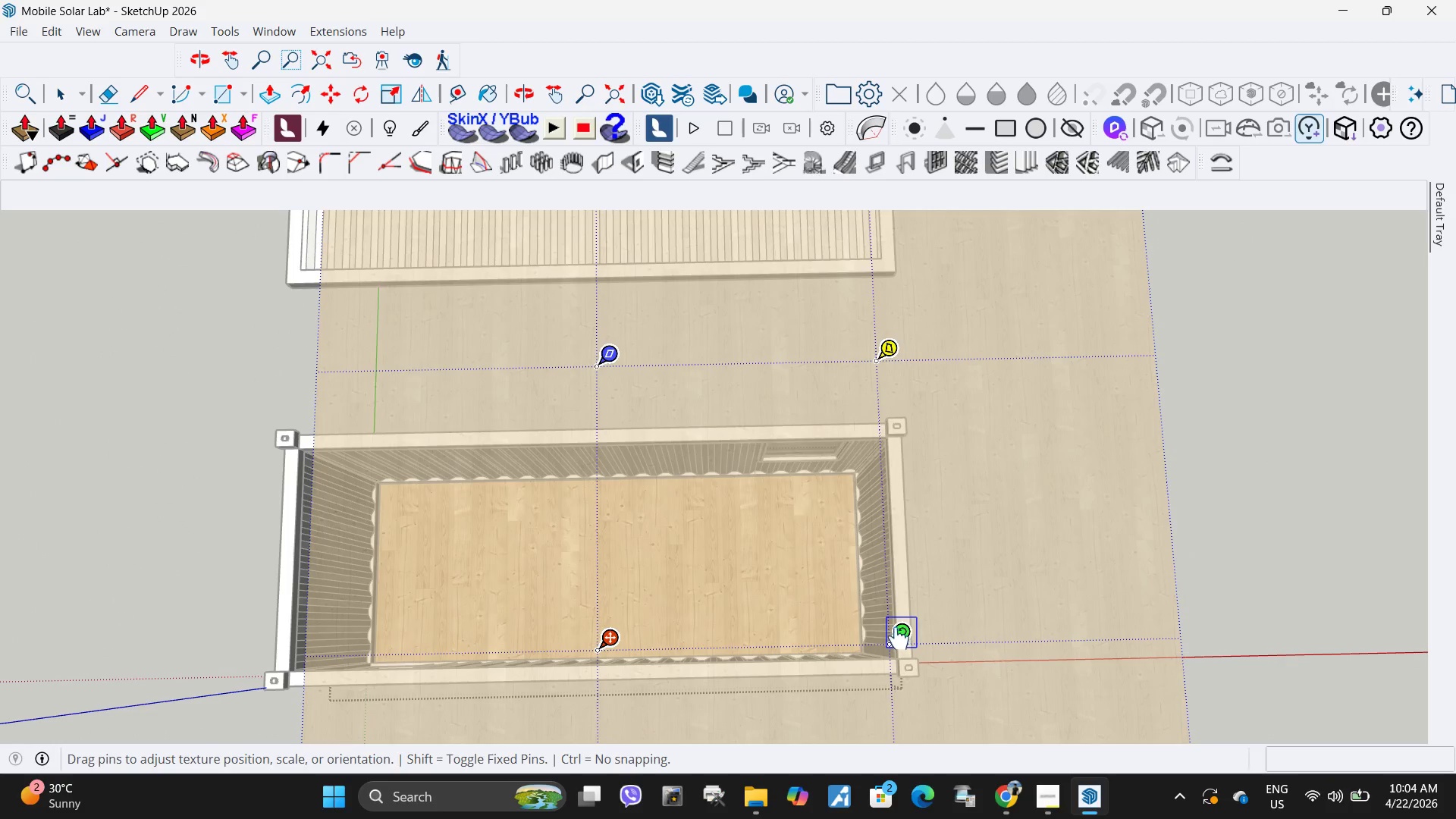 
left_click_drag(start_coordinate=[900, 640], to_coordinate=[604, 714])
 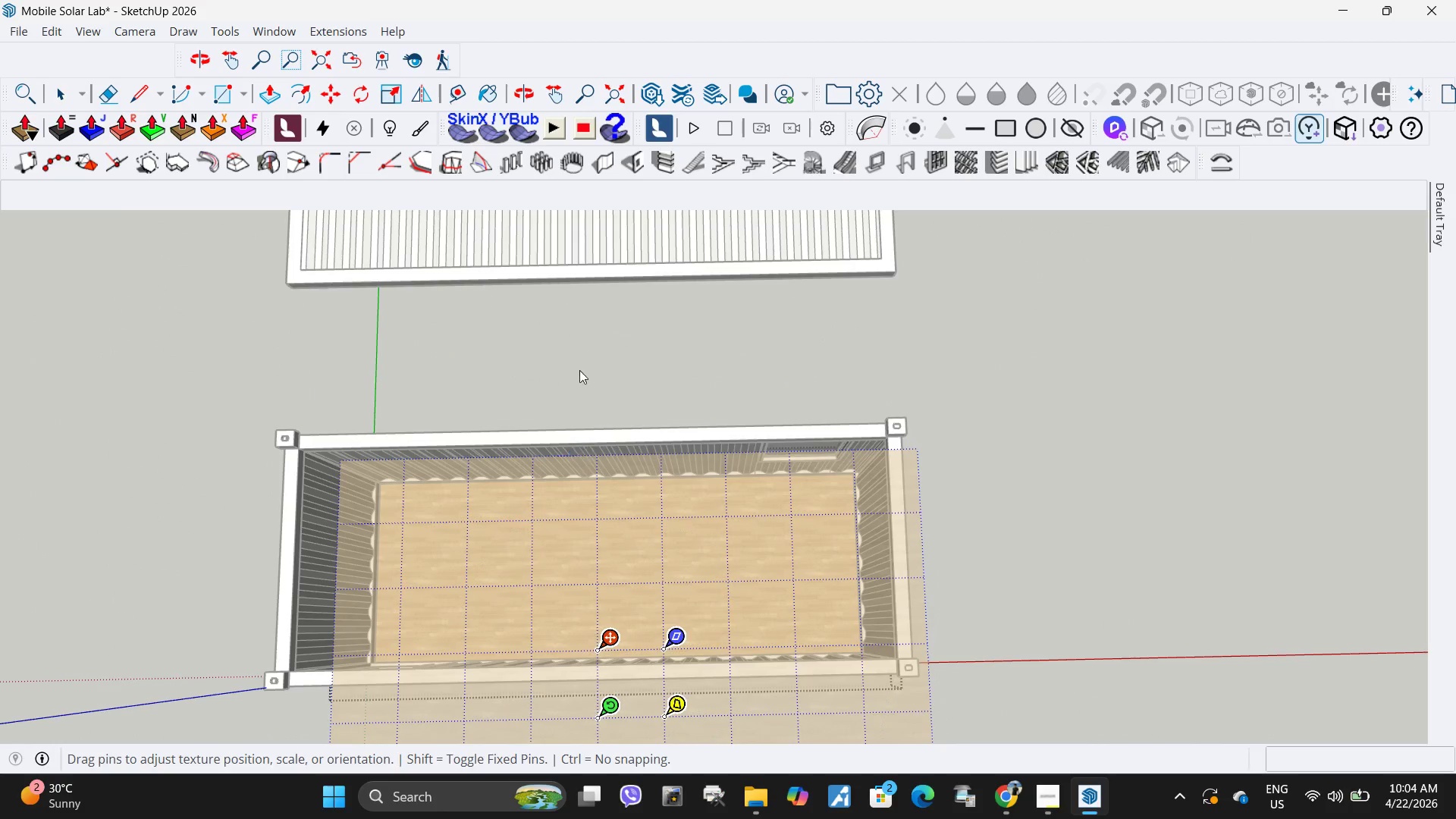 
scroll: coordinate [1086, 596], scroll_direction: up, amount: 11.0
 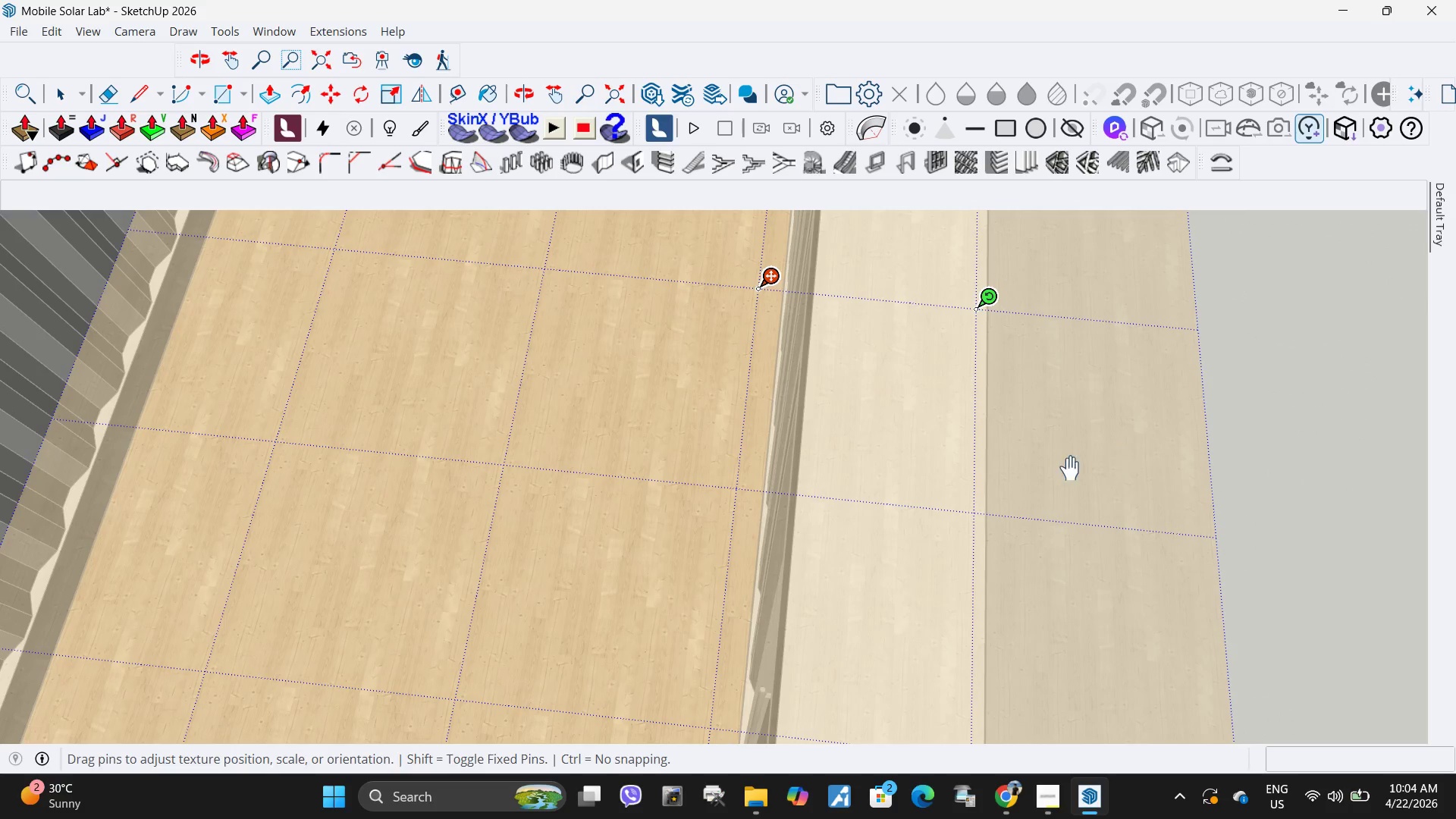 
left_click_drag(start_coordinate=[997, 309], to_coordinate=[1014, 319])
 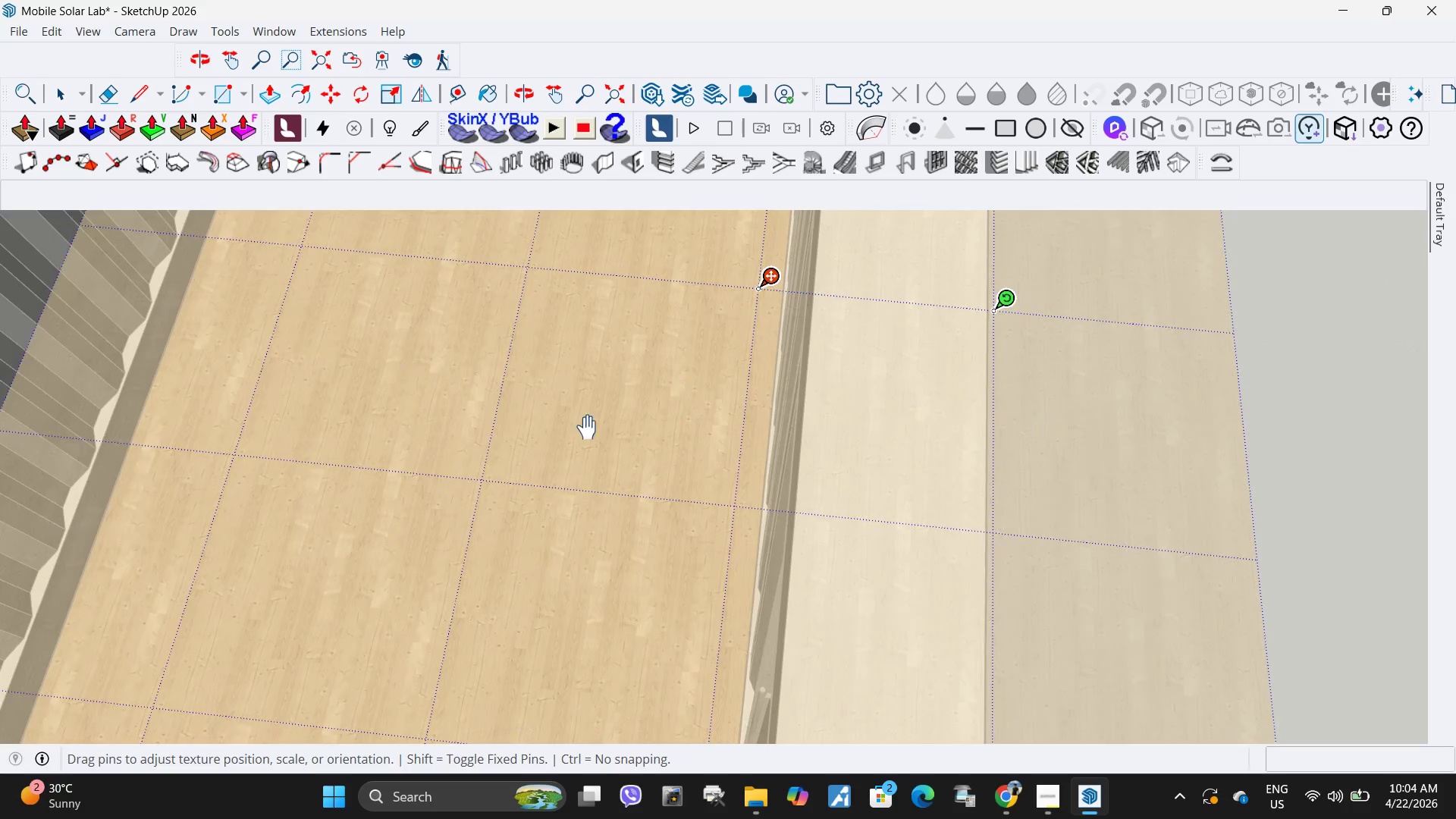 
left_click_drag(start_coordinate=[580, 435], to_coordinate=[573, 435])
 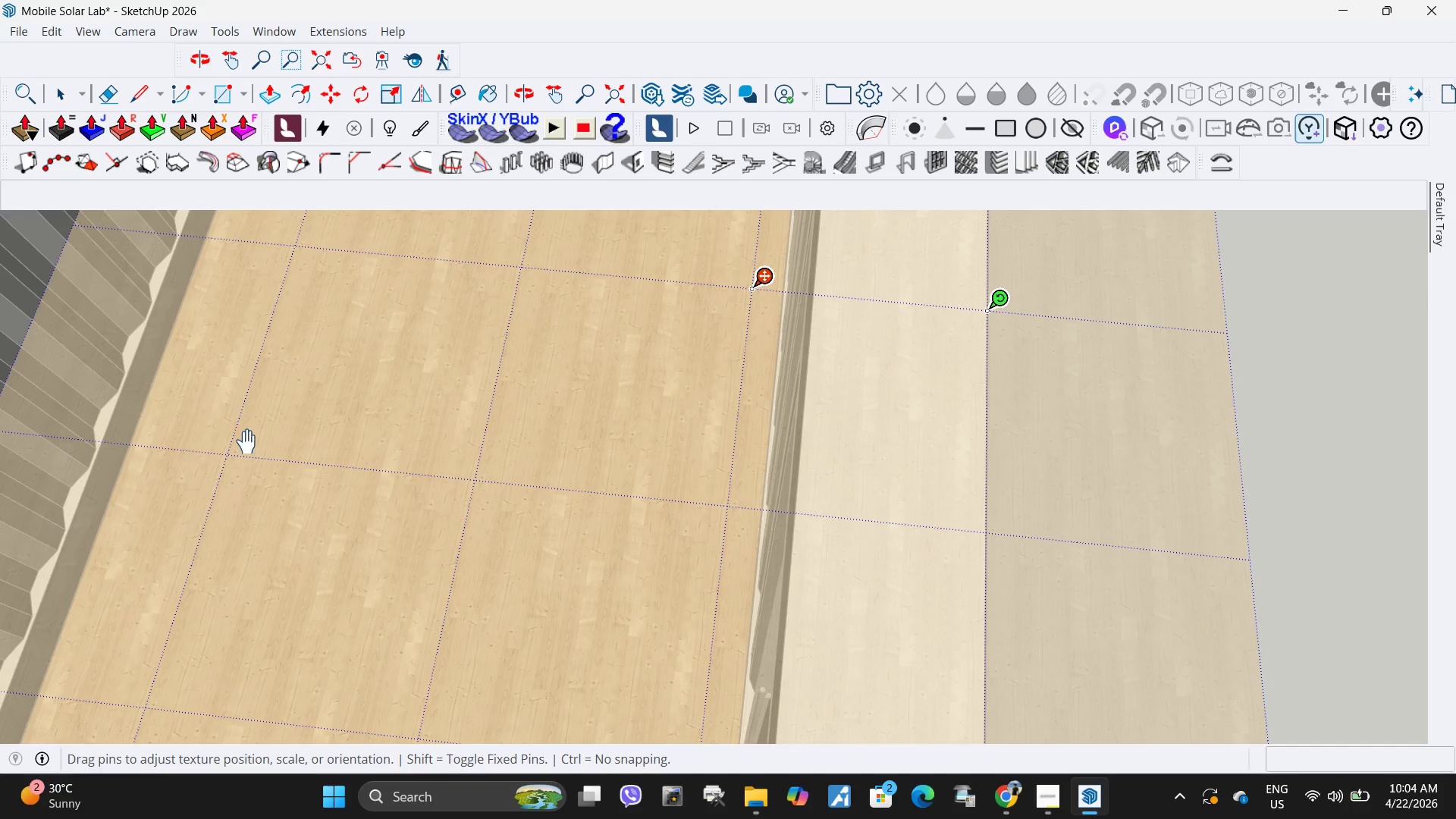 
scroll: coordinate [559, 479], scroll_direction: down, amount: 6.0
 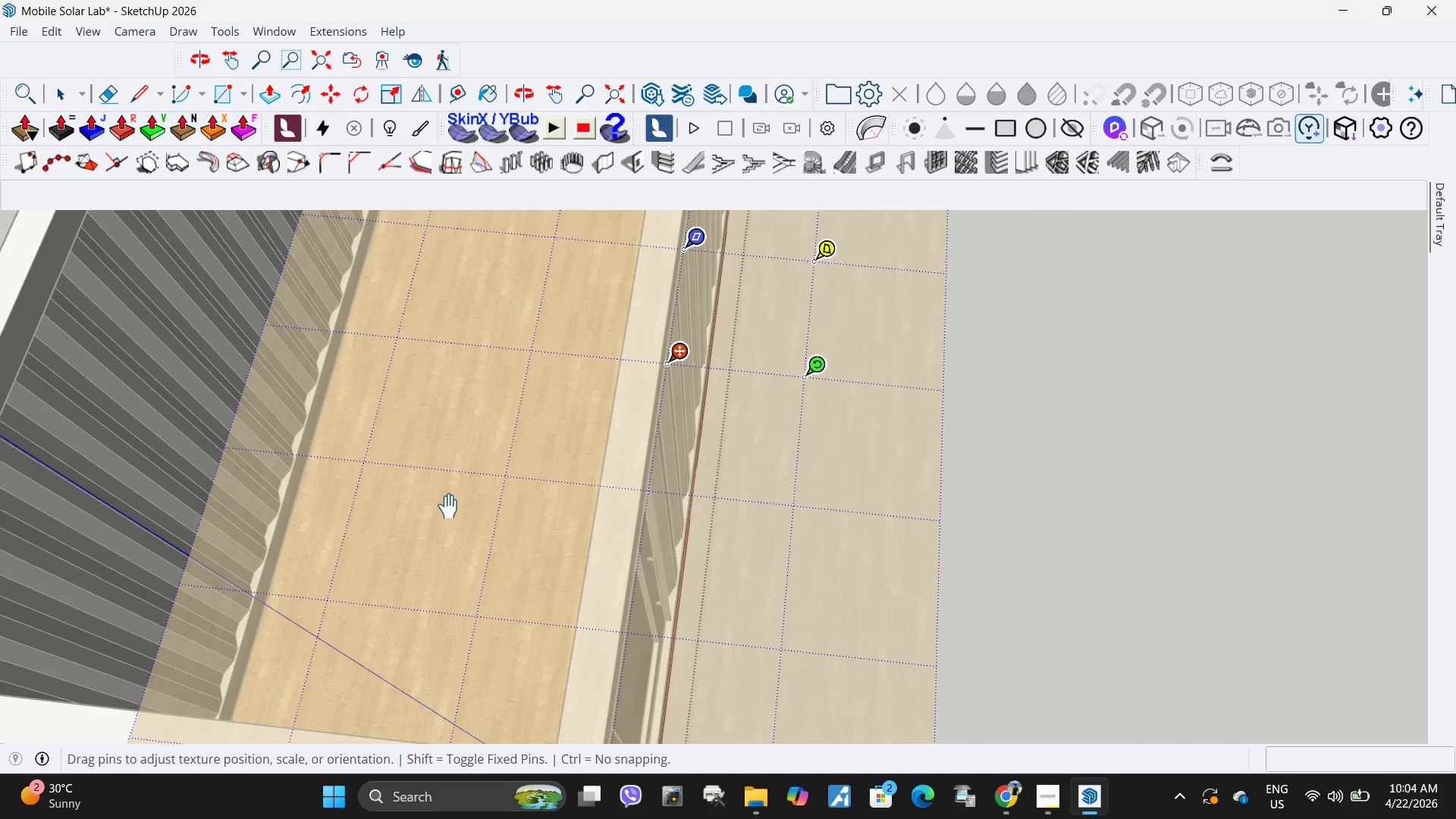 
scroll: coordinate [469, 375], scroll_direction: up, amount: 23.0
 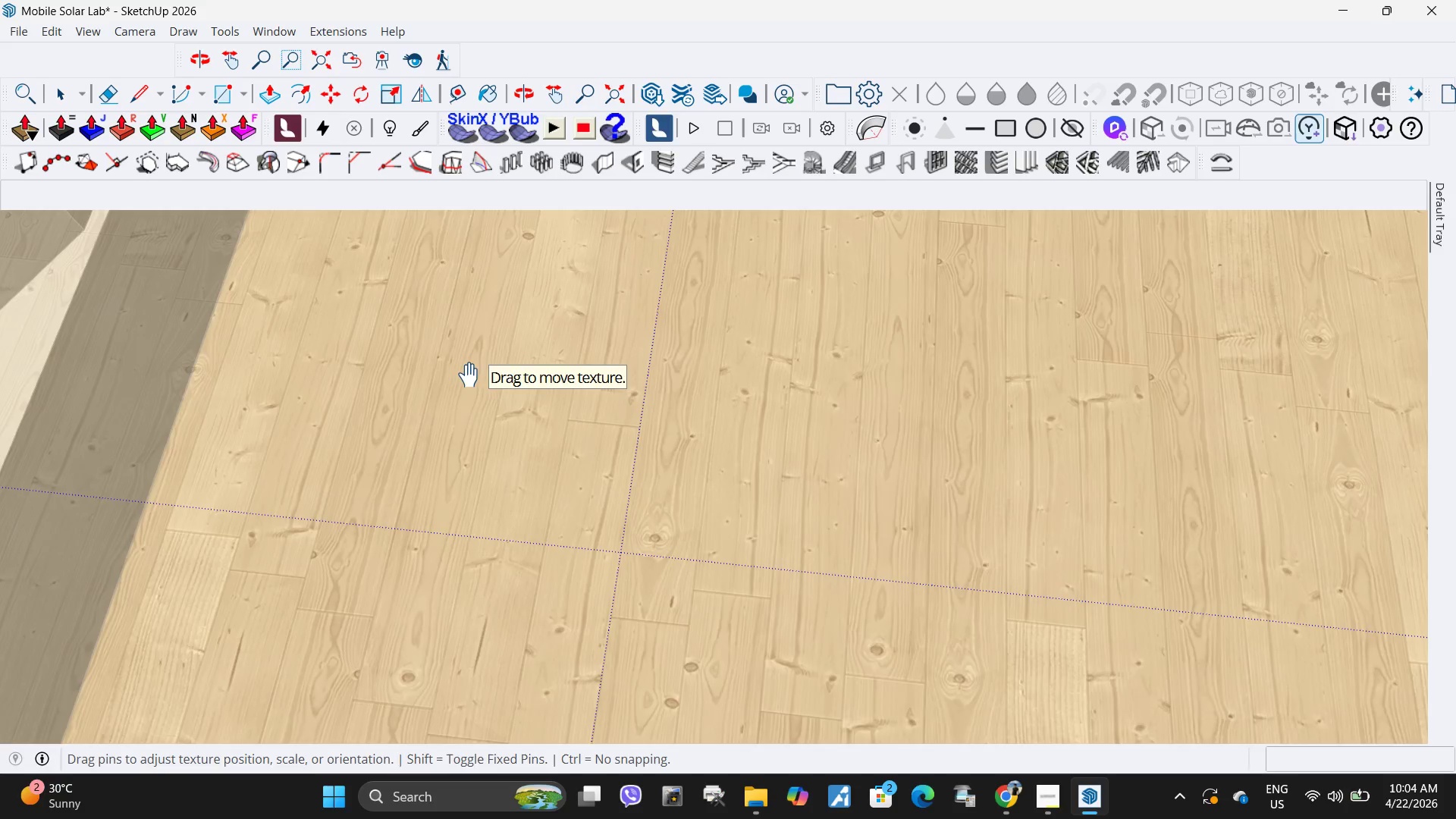 
scroll: coordinate [441, 406], scroll_direction: down, amount: 28.0
 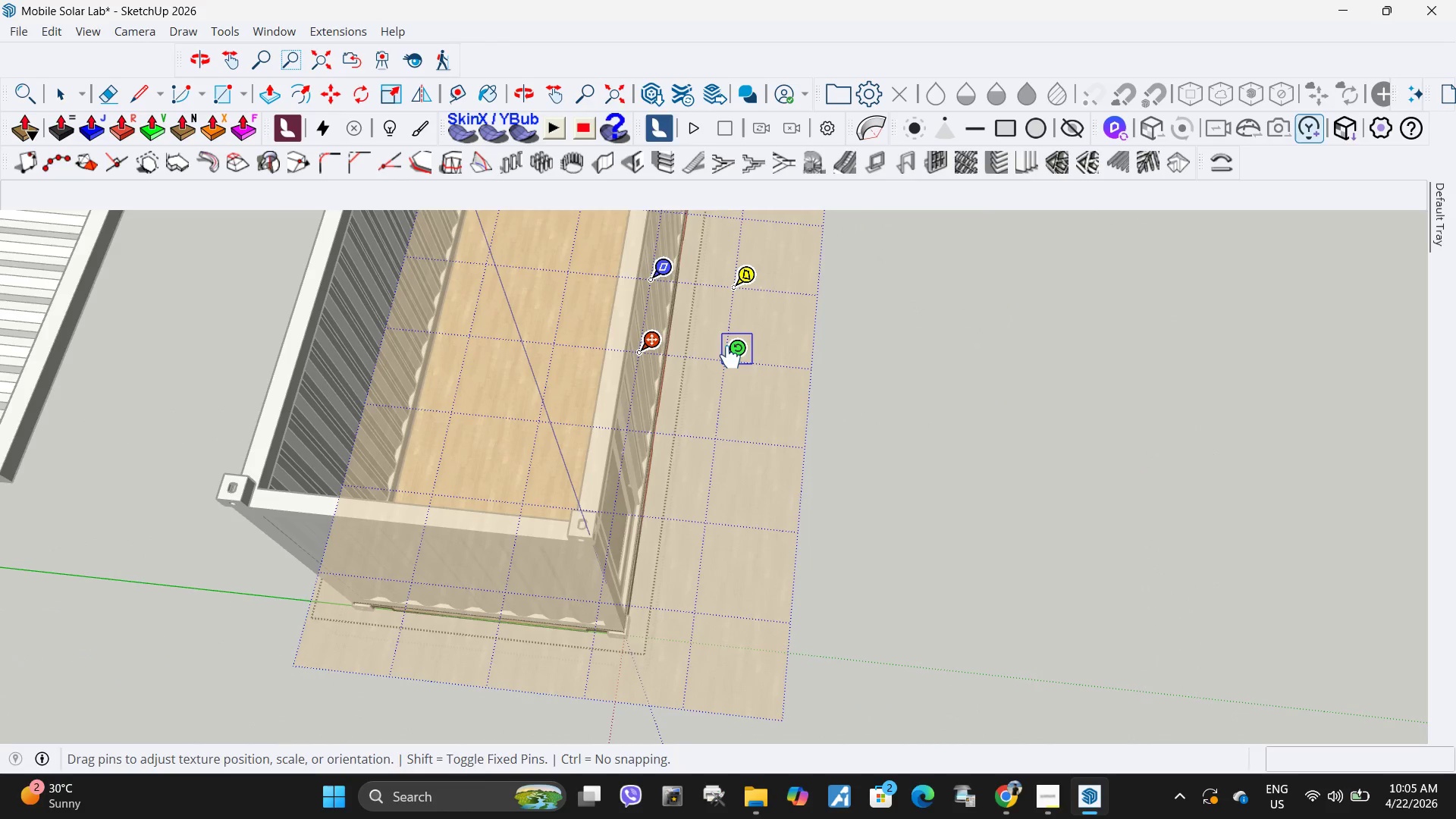 
left_click_drag(start_coordinate=[738, 361], to_coordinate=[812, 373])
 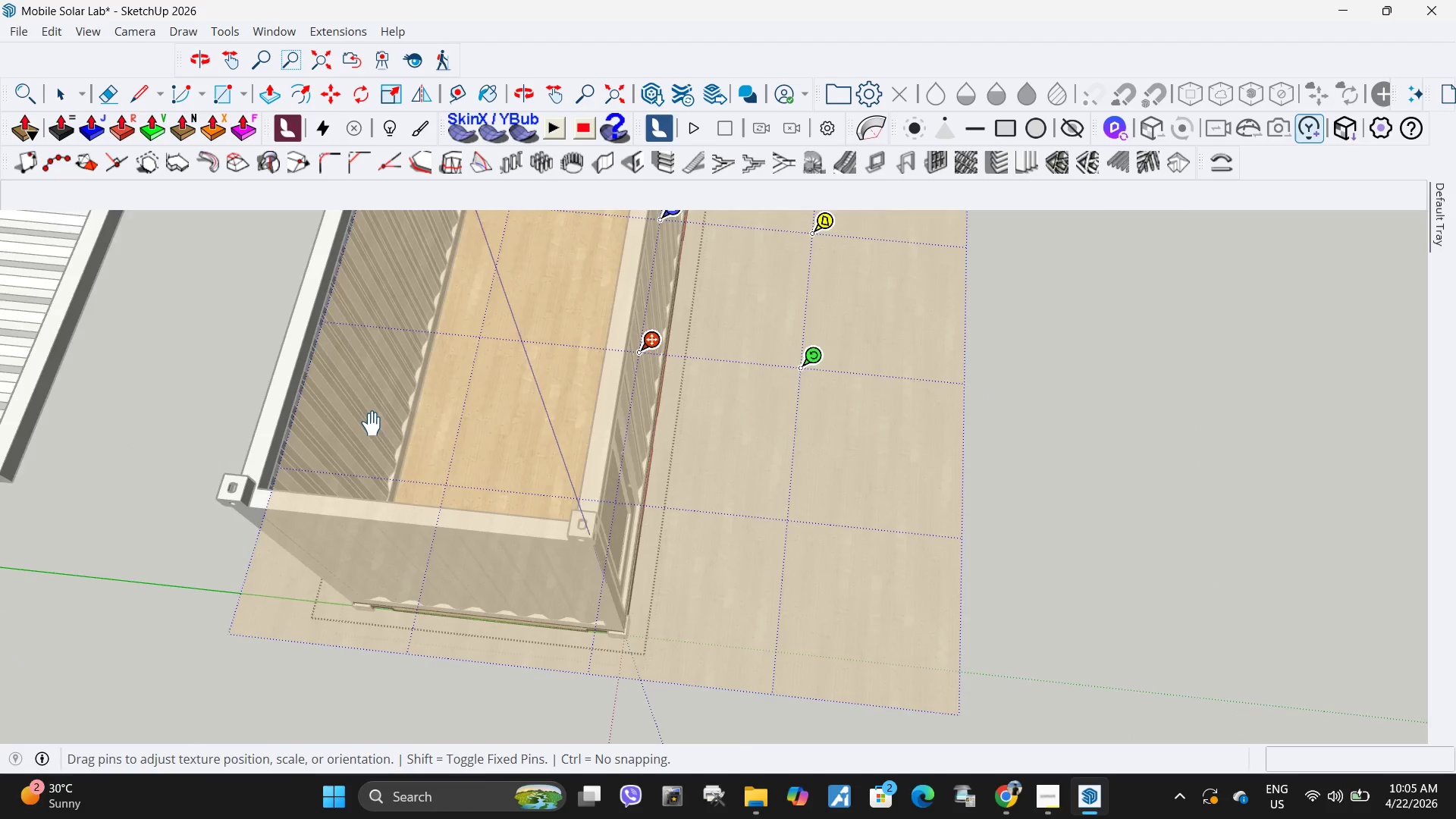 
scroll: coordinate [634, 428], scroll_direction: up, amount: 15.0
 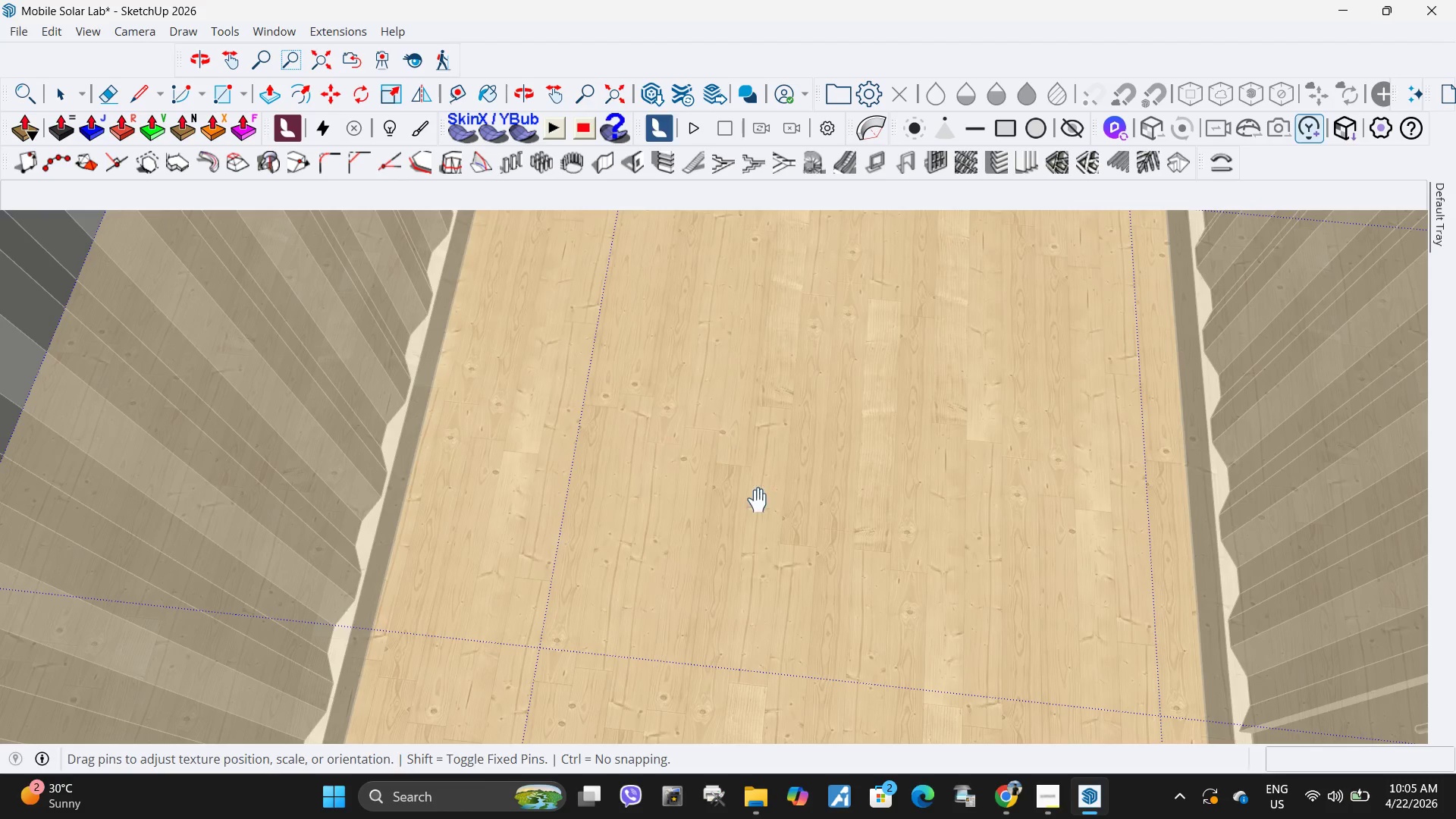 
left_click_drag(start_coordinate=[761, 506], to_coordinate=[359, 457])
 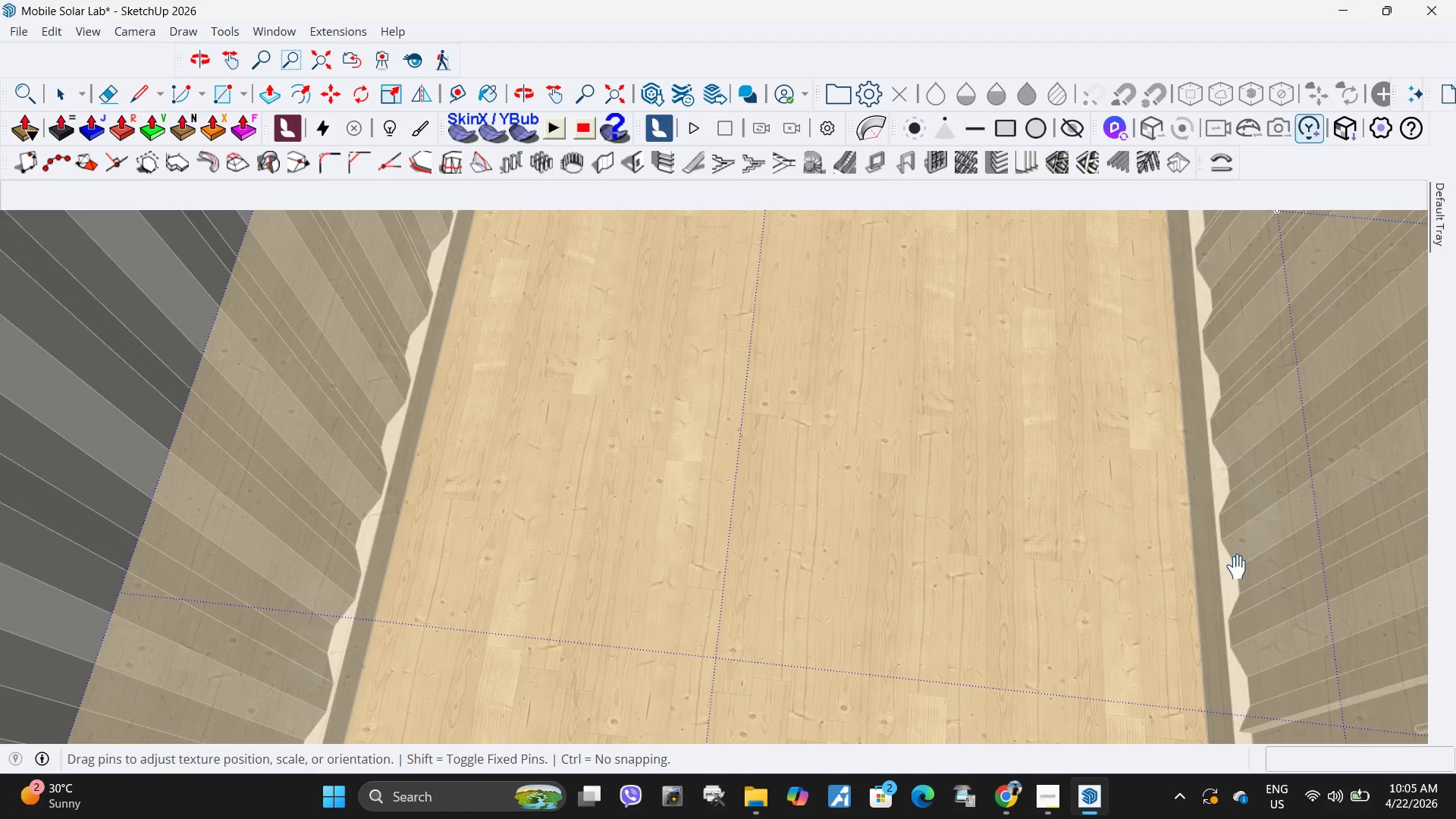 
scroll: coordinate [1091, 495], scroll_direction: up, amount: 15.0
 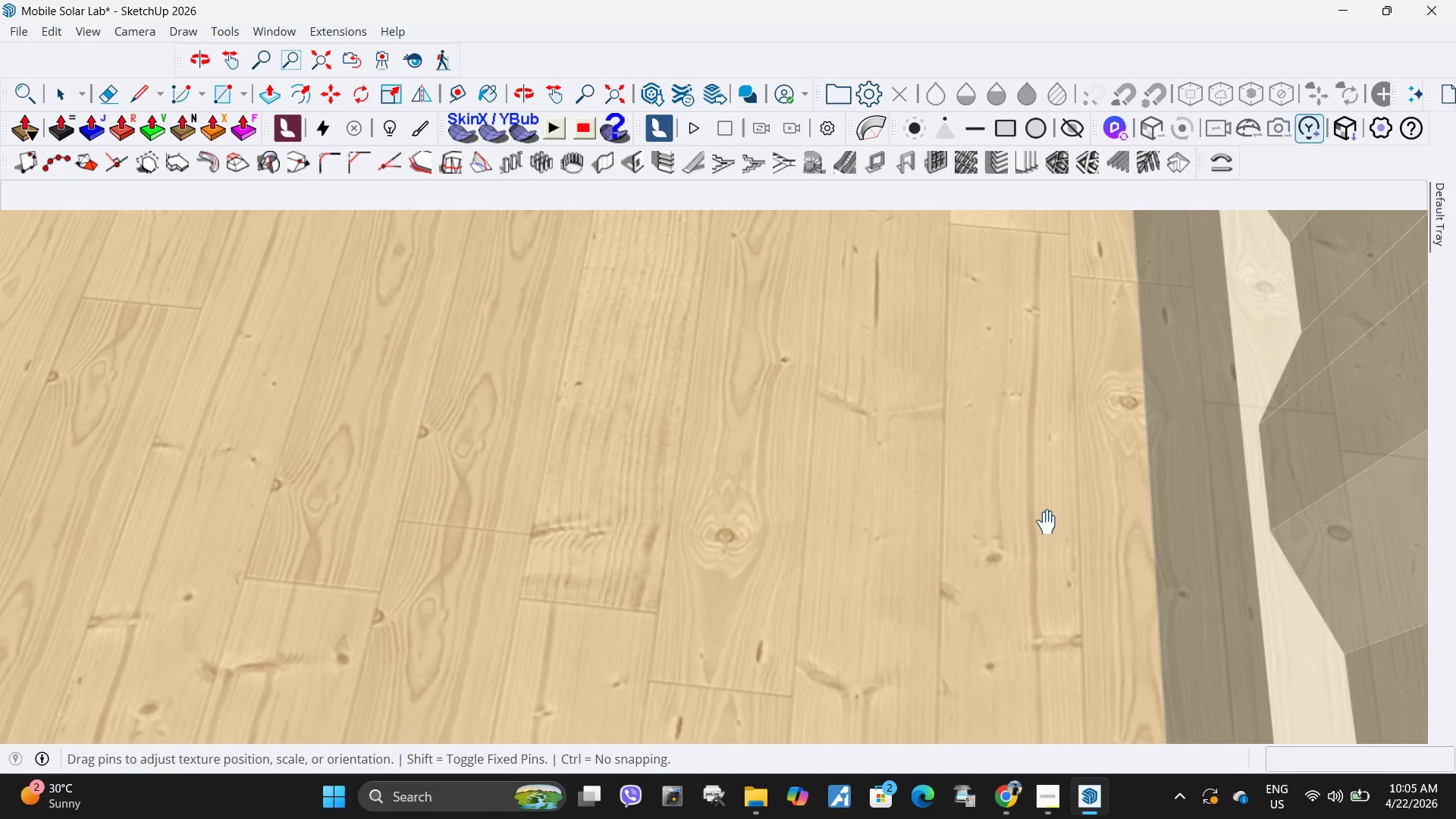 
left_click_drag(start_coordinate=[999, 488], to_coordinate=[1068, 503])
 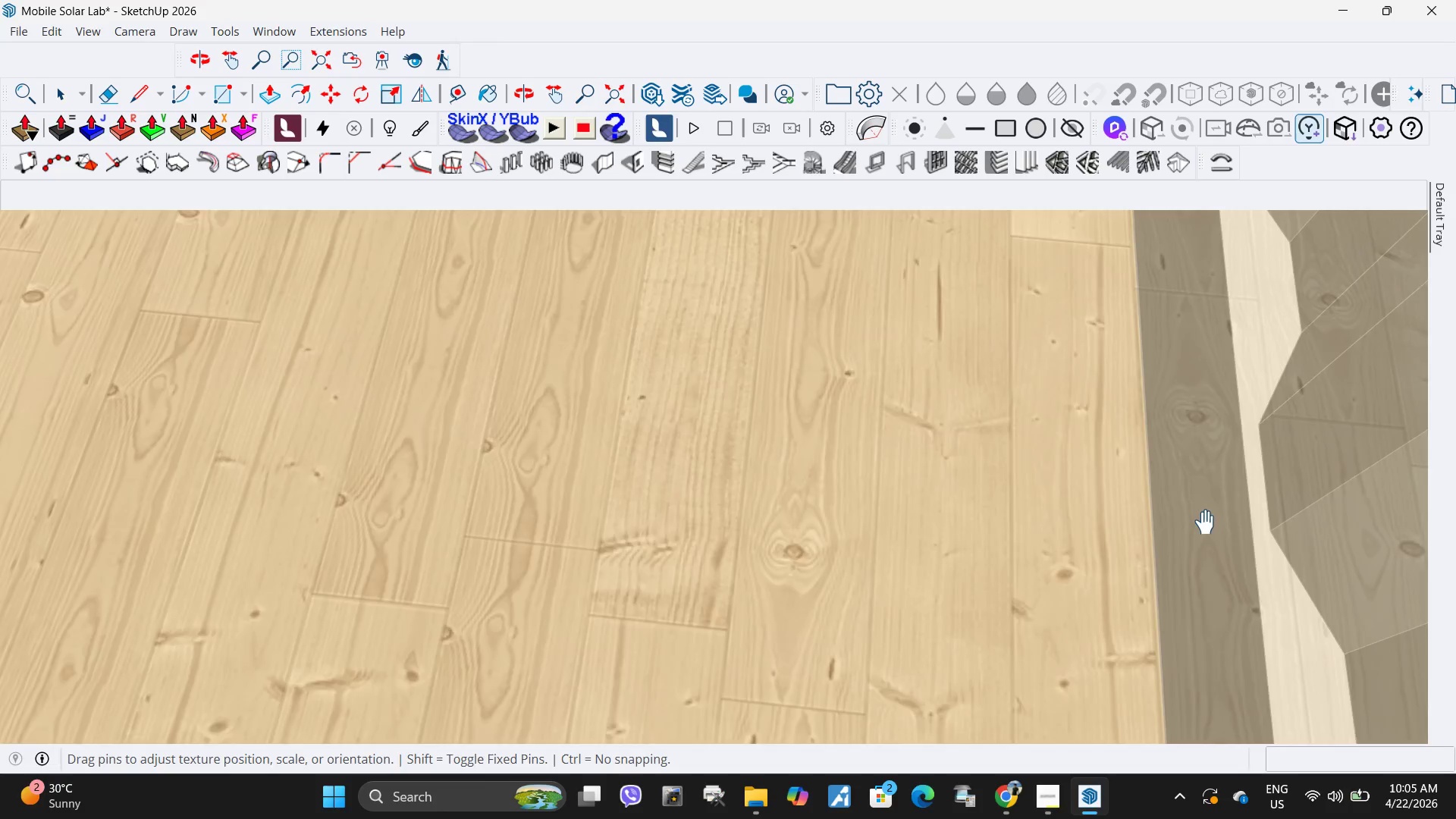 
scroll: coordinate [470, 468], scroll_direction: down, amount: 31.0
 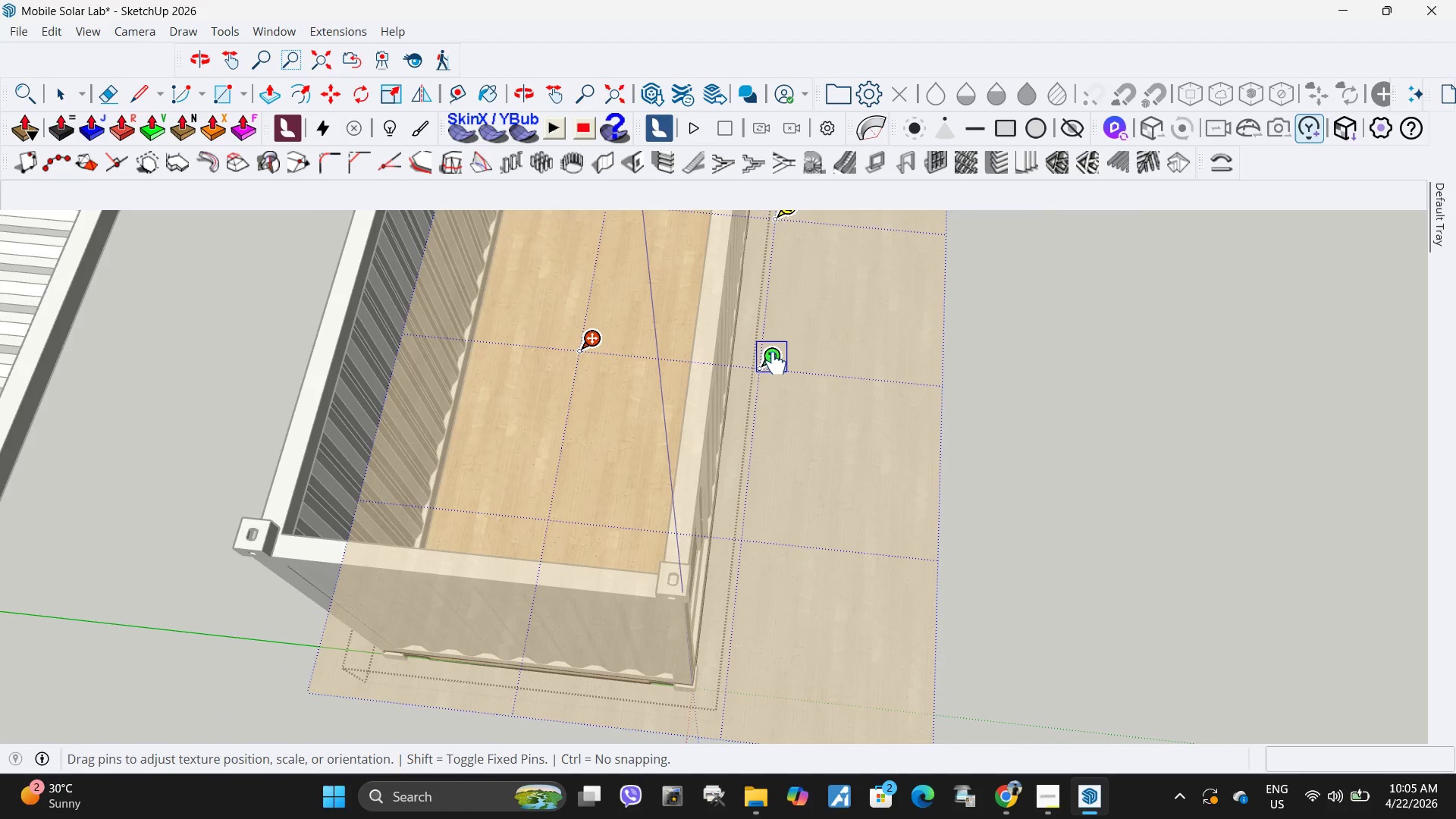 
left_click_drag(start_coordinate=[777, 365], to_coordinate=[761, 374])
 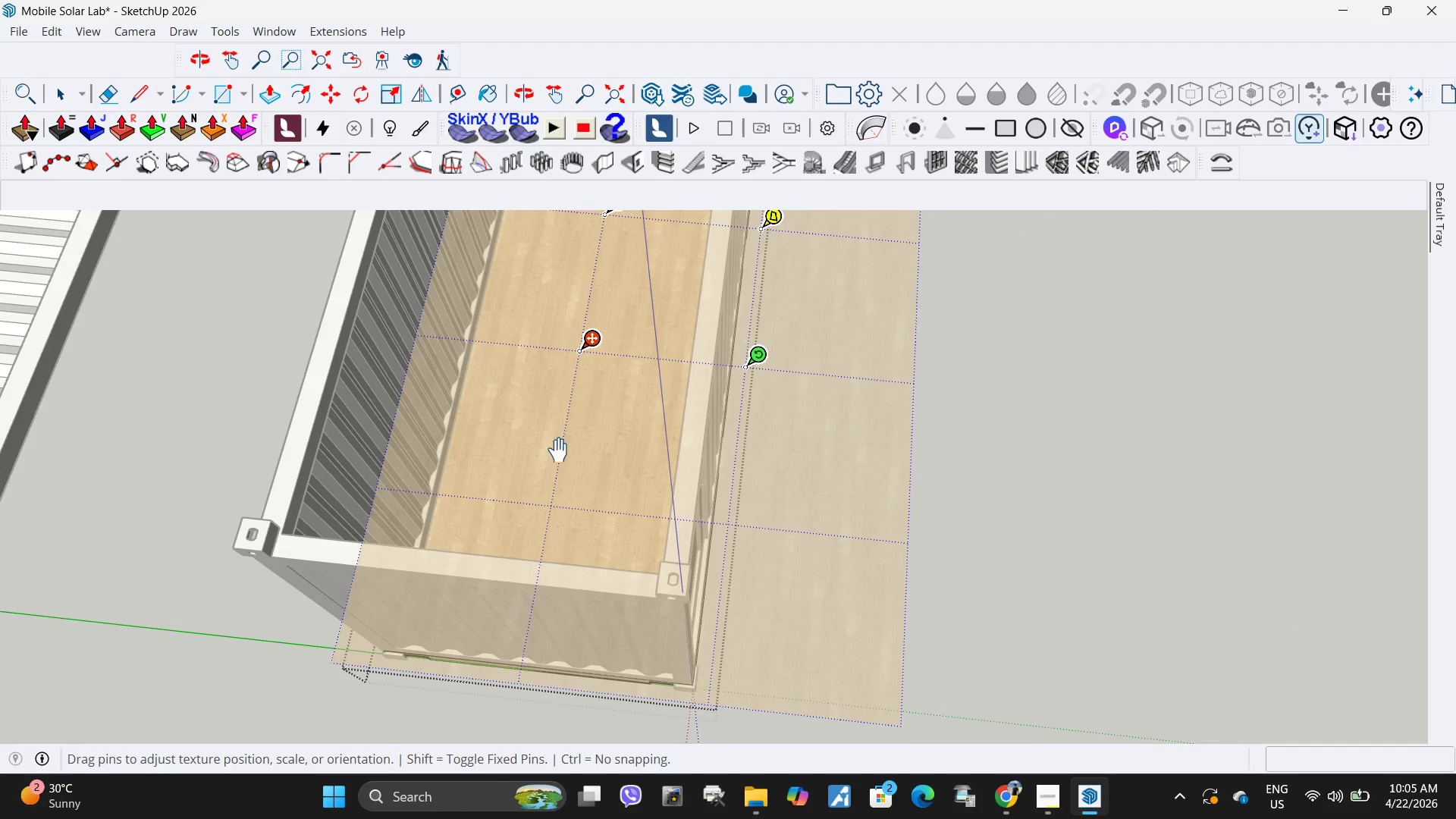 
left_click_drag(start_coordinate=[1006, 560], to_coordinate=[859, 585])
 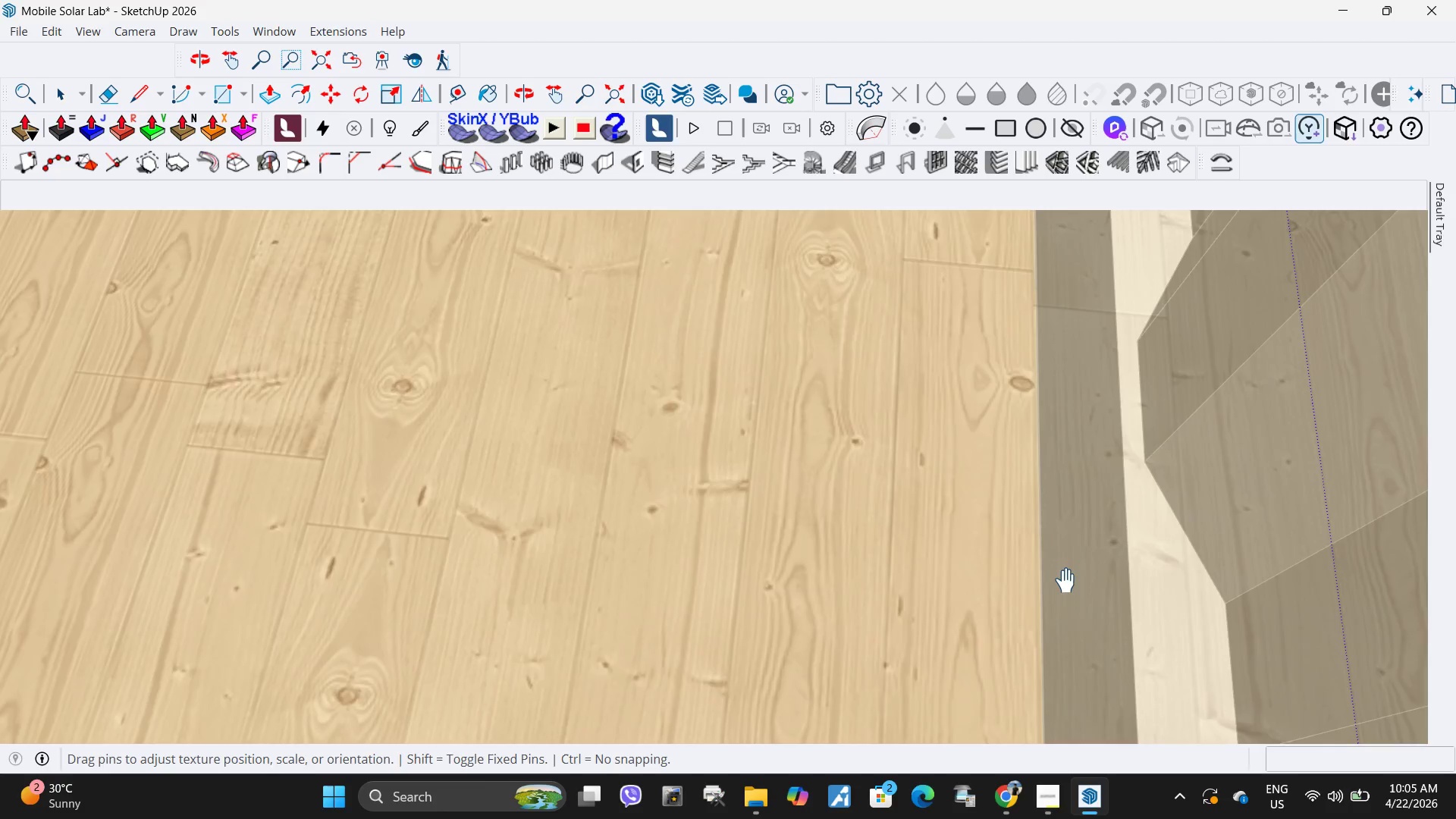 
scroll: coordinate [1021, 561], scroll_direction: up, amount: 26.0
 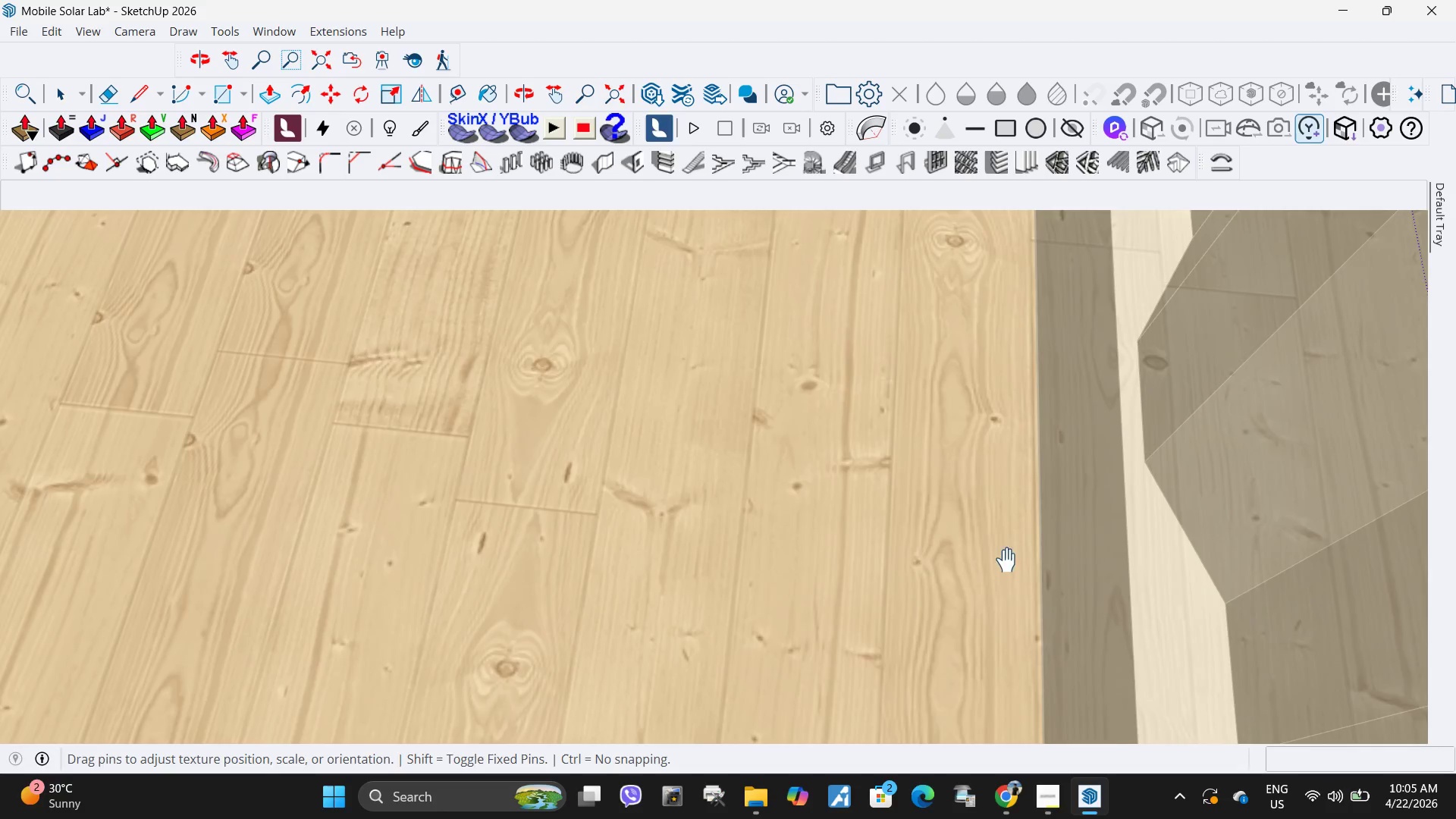 
scroll: coordinate [595, 495], scroll_direction: down, amount: 19.0
 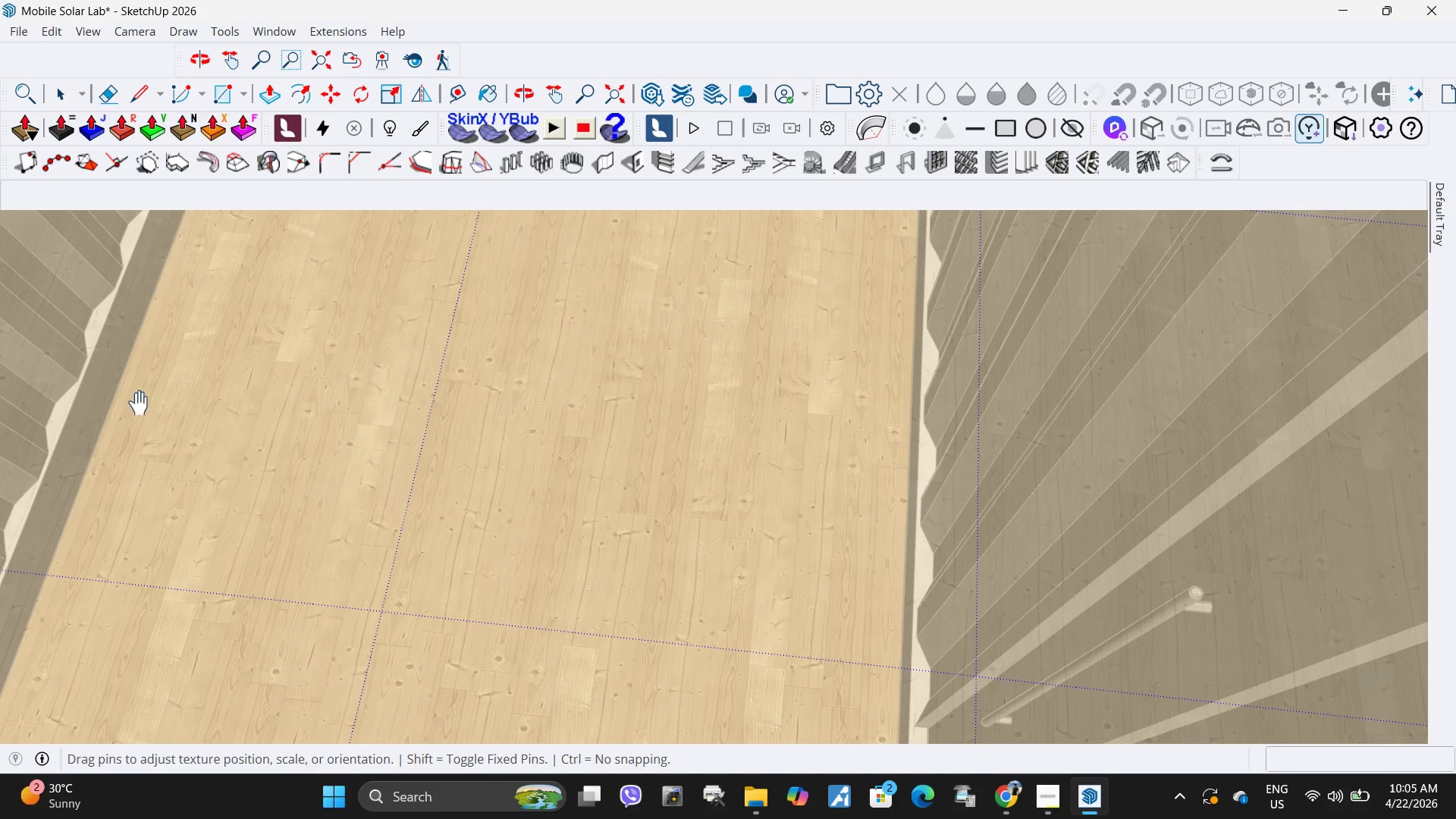 
scroll: coordinate [42, 381], scroll_direction: up, amount: 13.0
 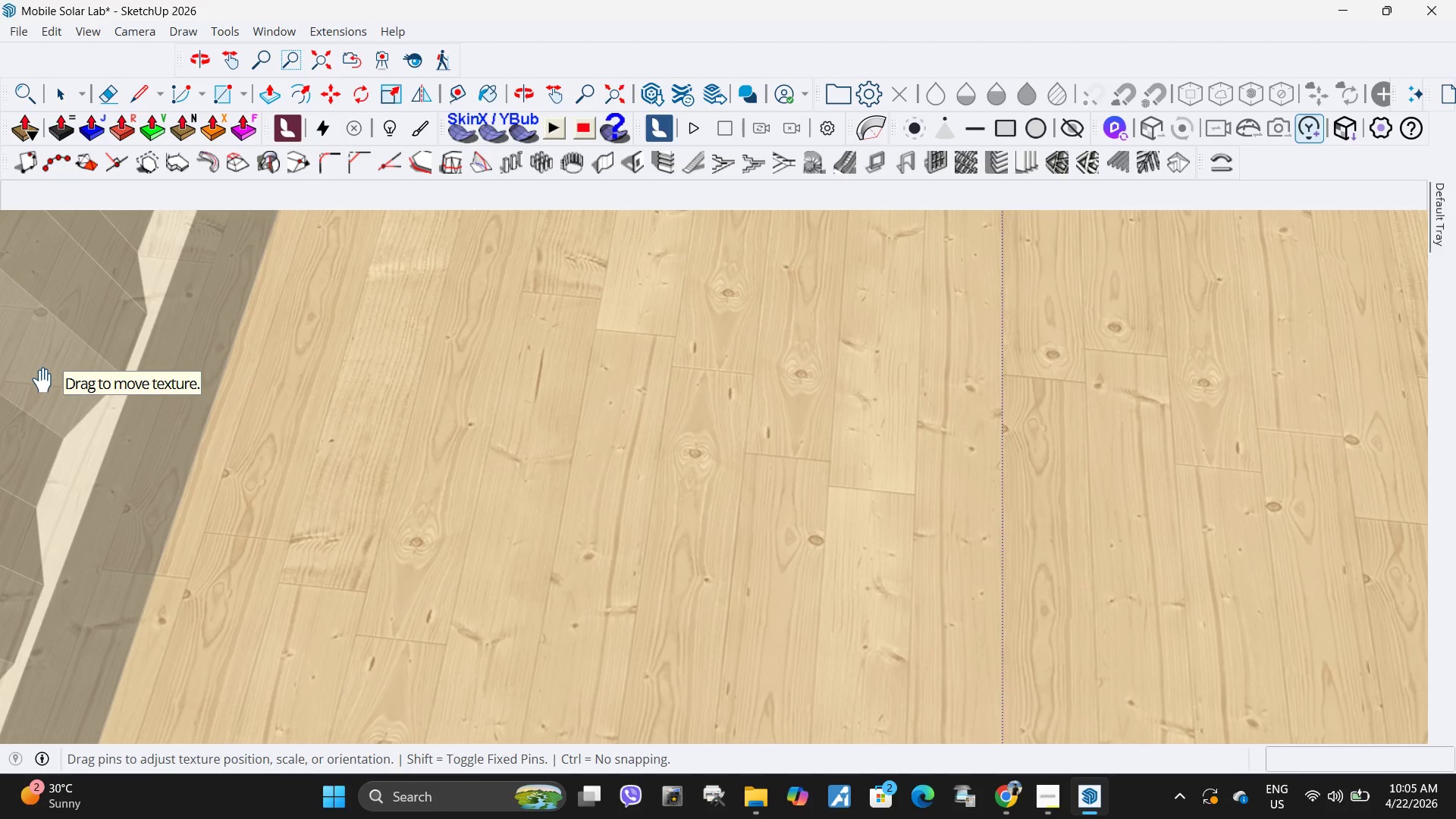 
scroll: coordinate [297, 435], scroll_direction: down, amount: 23.0
 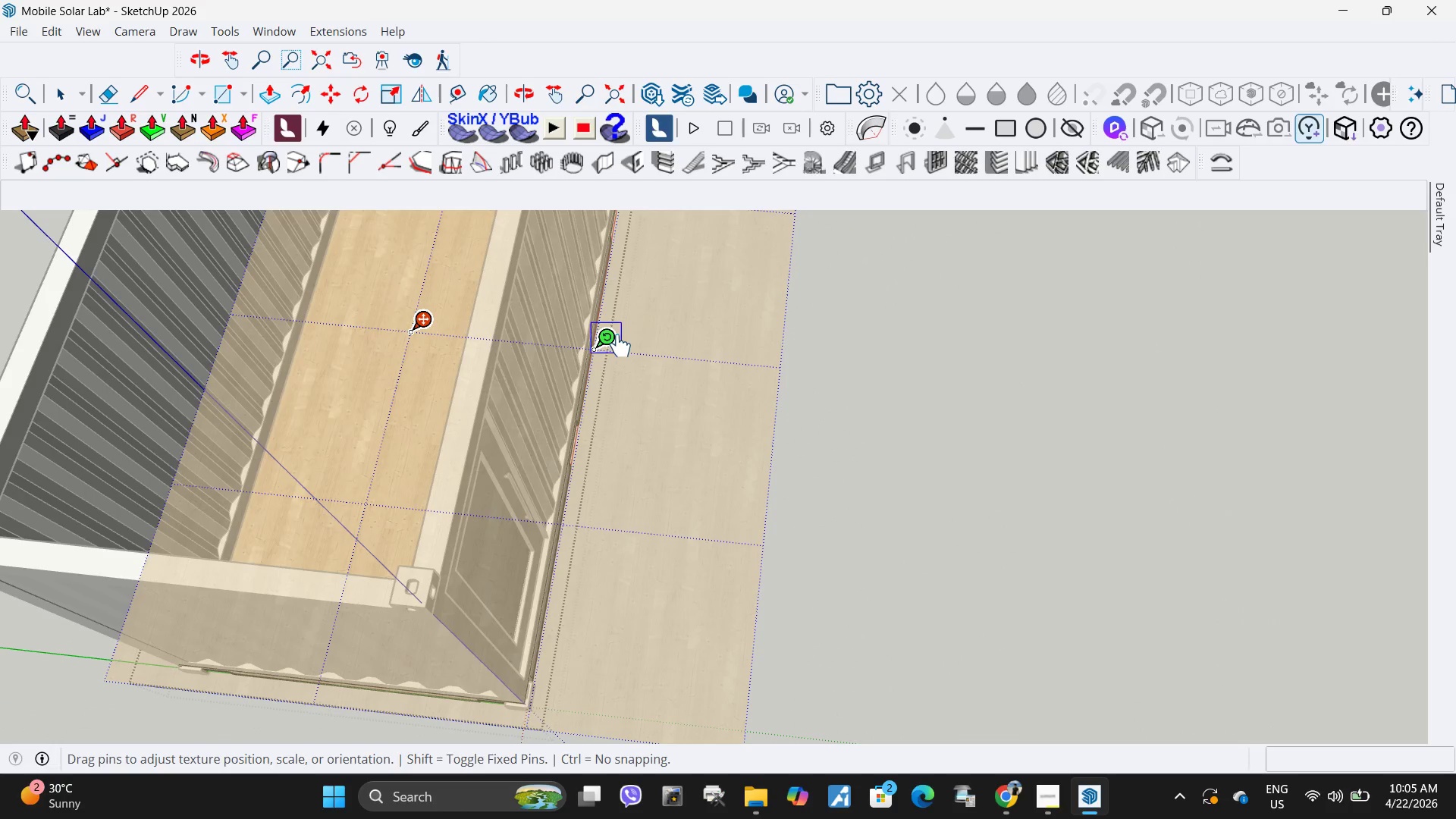 
left_click_drag(start_coordinate=[617, 347], to_coordinate=[634, 345])
 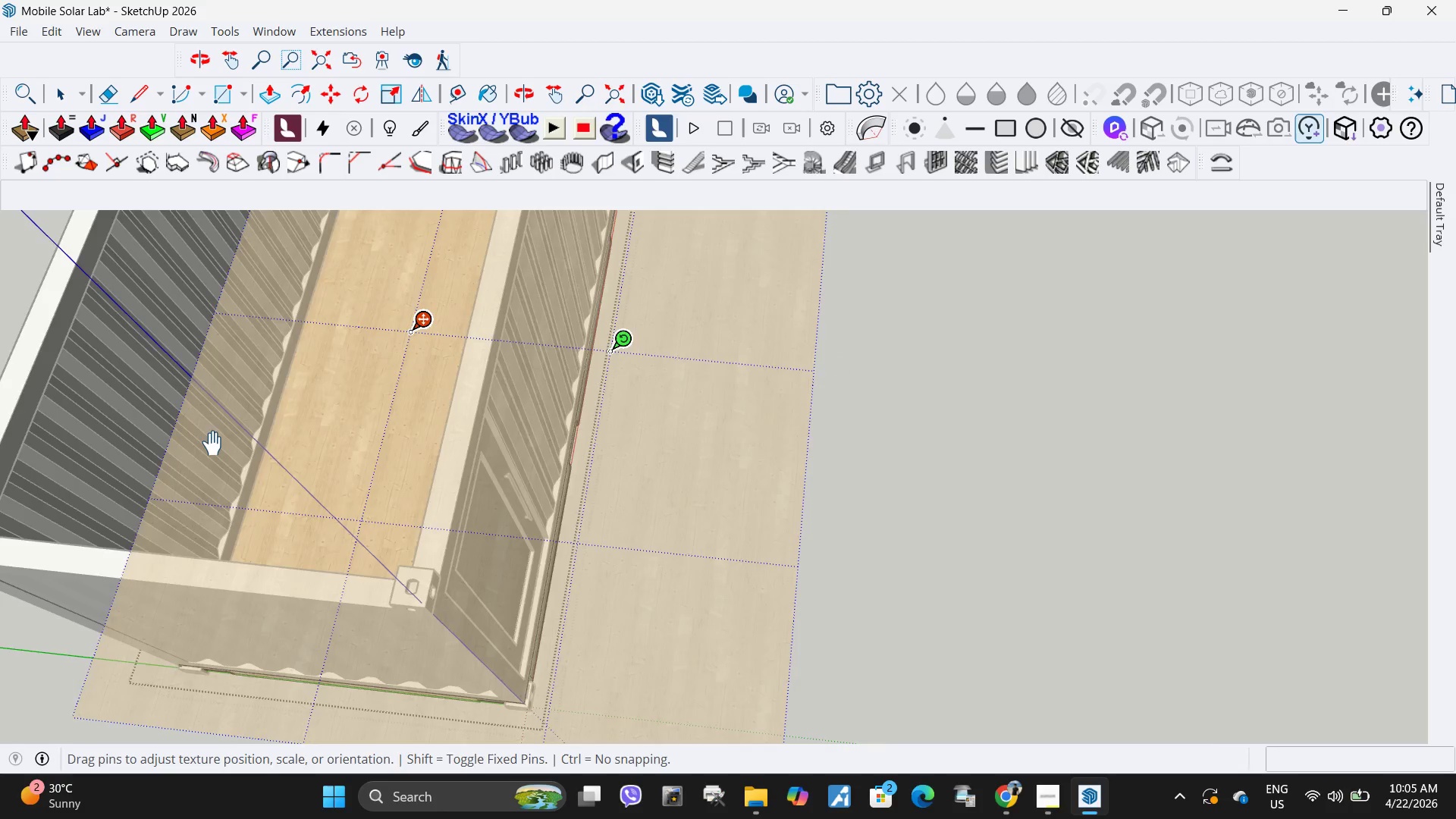 
scroll: coordinate [276, 416], scroll_direction: up, amount: 16.0
 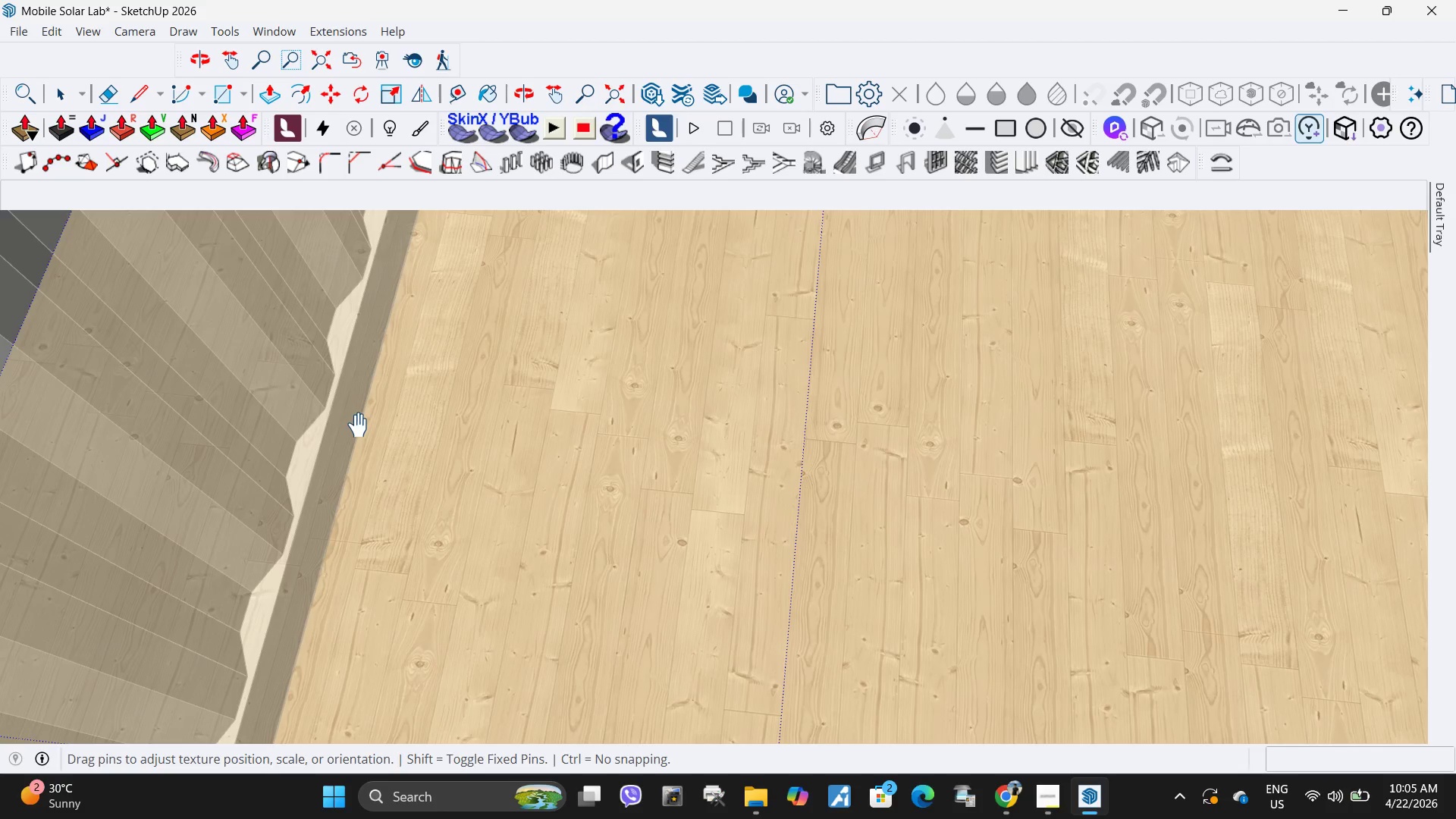 
scroll: coordinate [279, 409], scroll_direction: down, amount: 6.0
 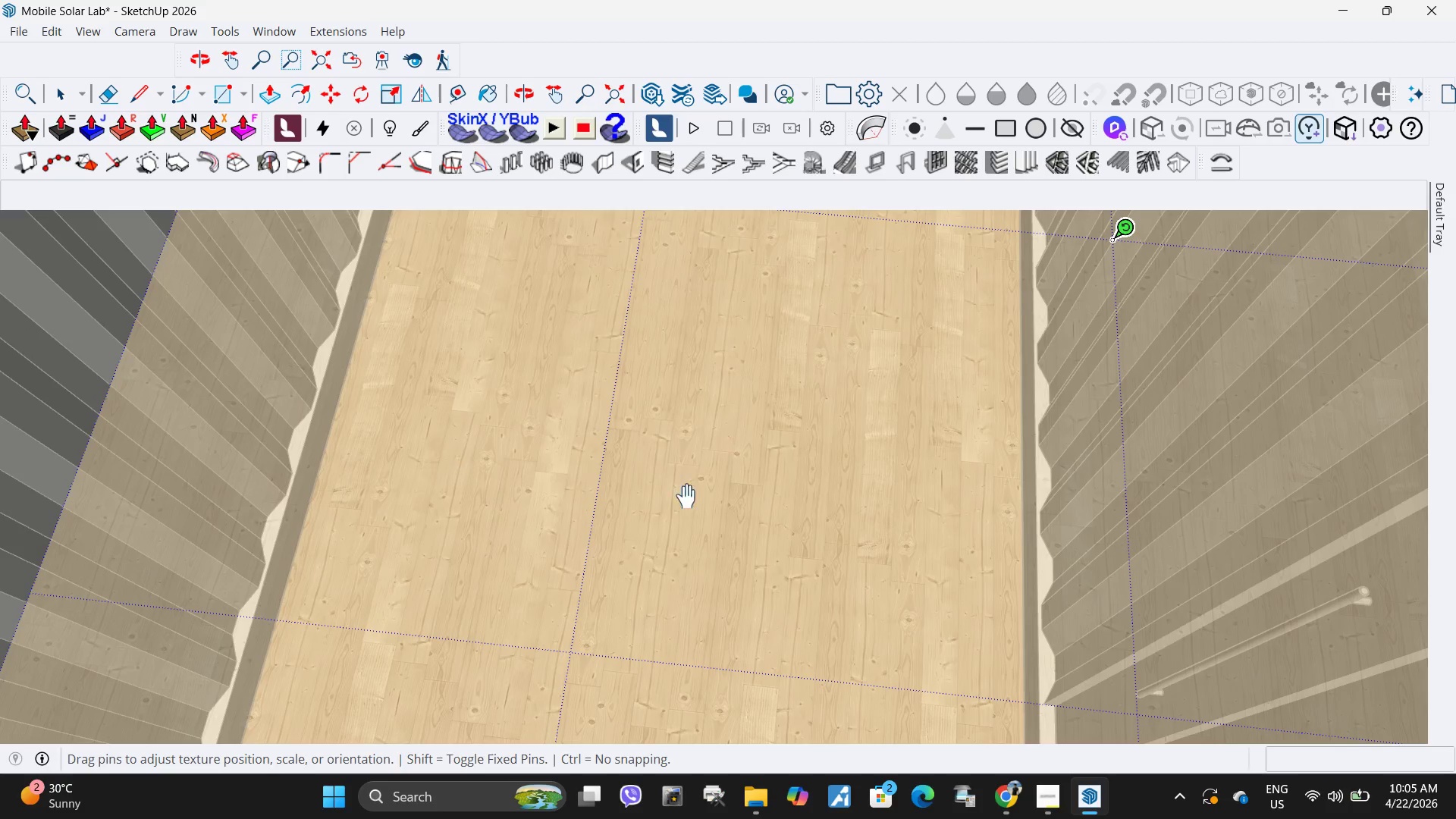 
scroll: coordinate [1109, 558], scroll_direction: up, amount: 10.0
 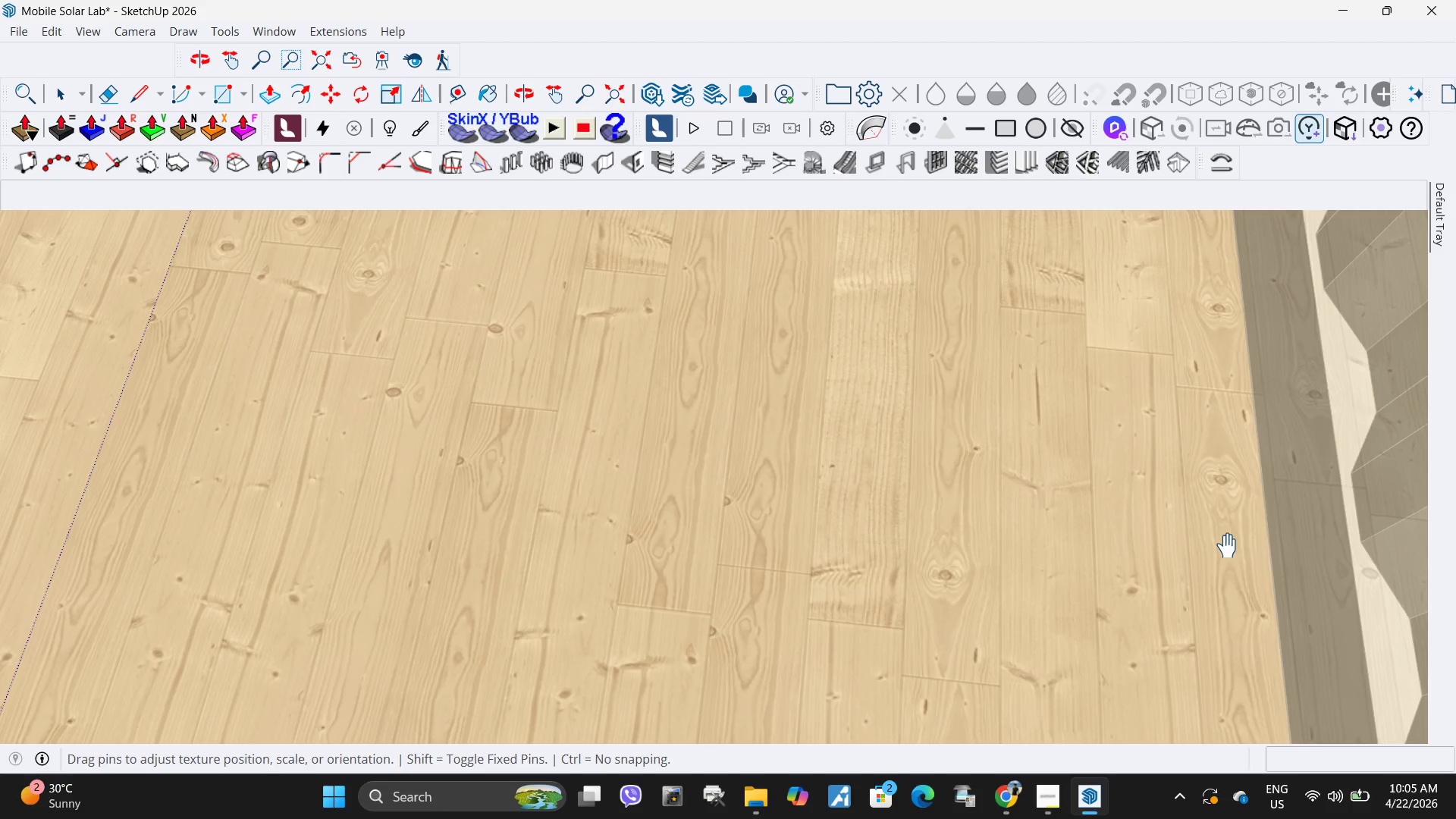 
left_click_drag(start_coordinate=[1215, 545], to_coordinate=[1201, 547])
 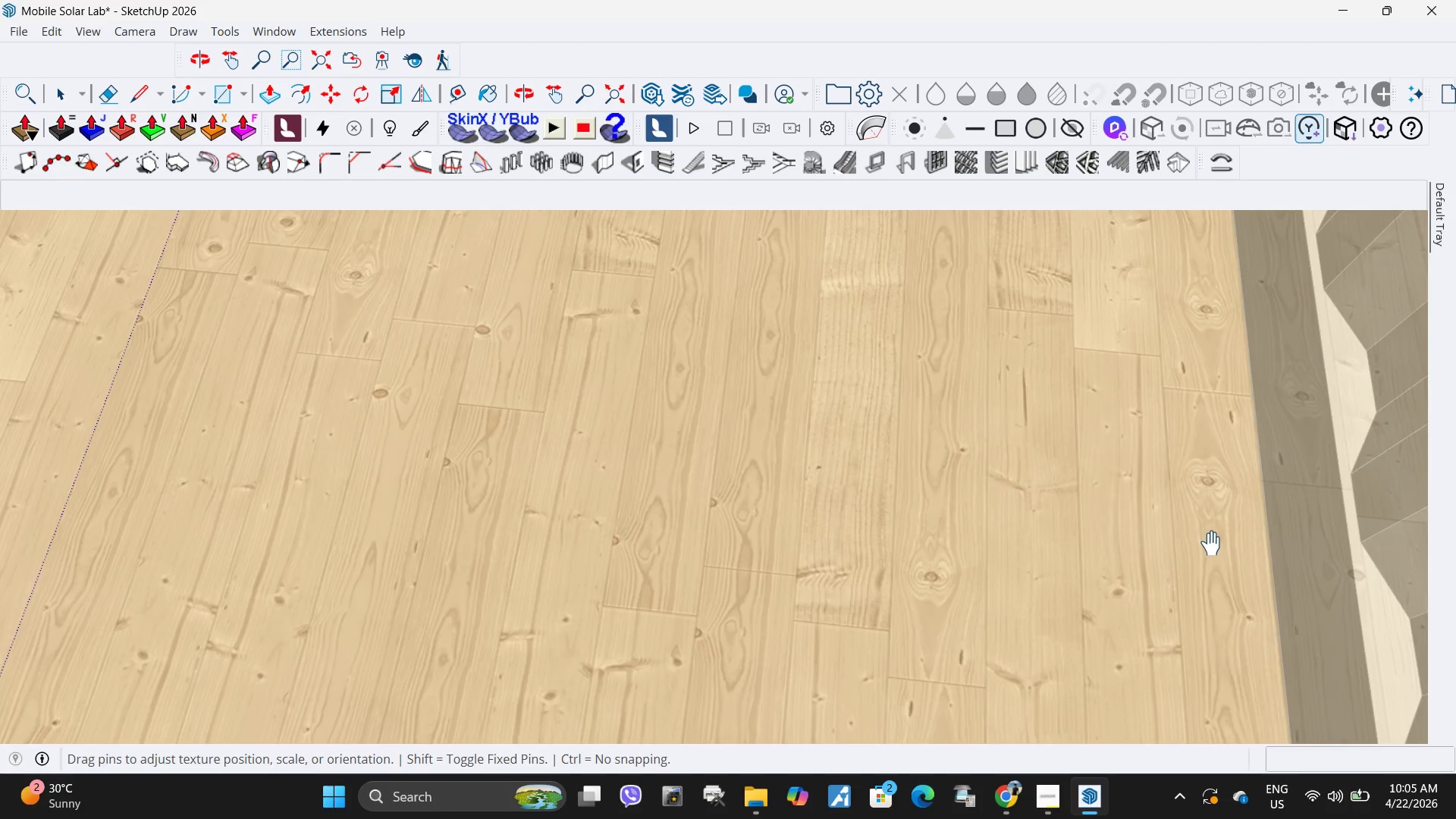 
scroll: coordinate [1211, 544], scroll_direction: down, amount: 12.0
 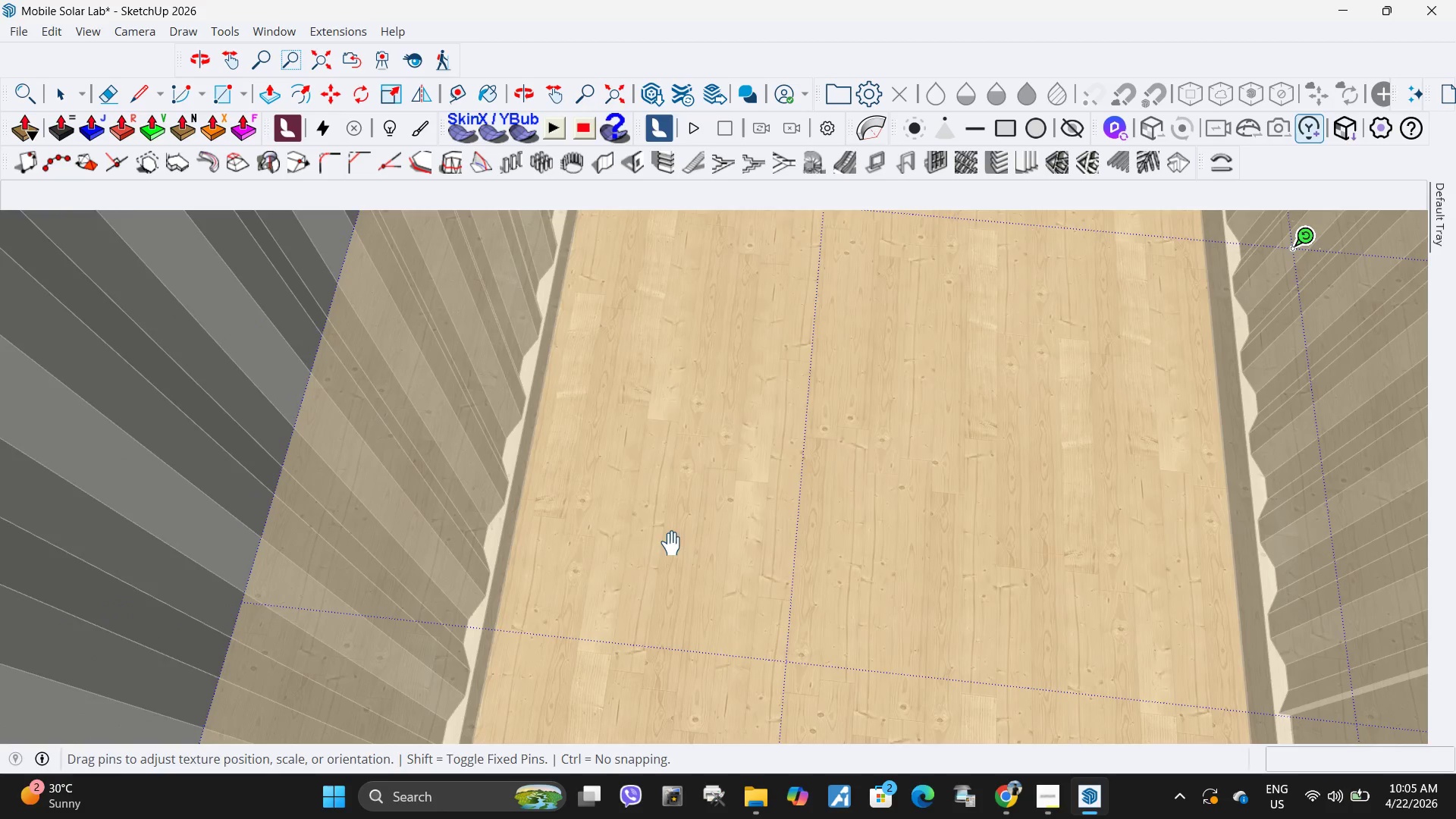 
scroll: coordinate [501, 492], scroll_direction: up, amount: 11.0
 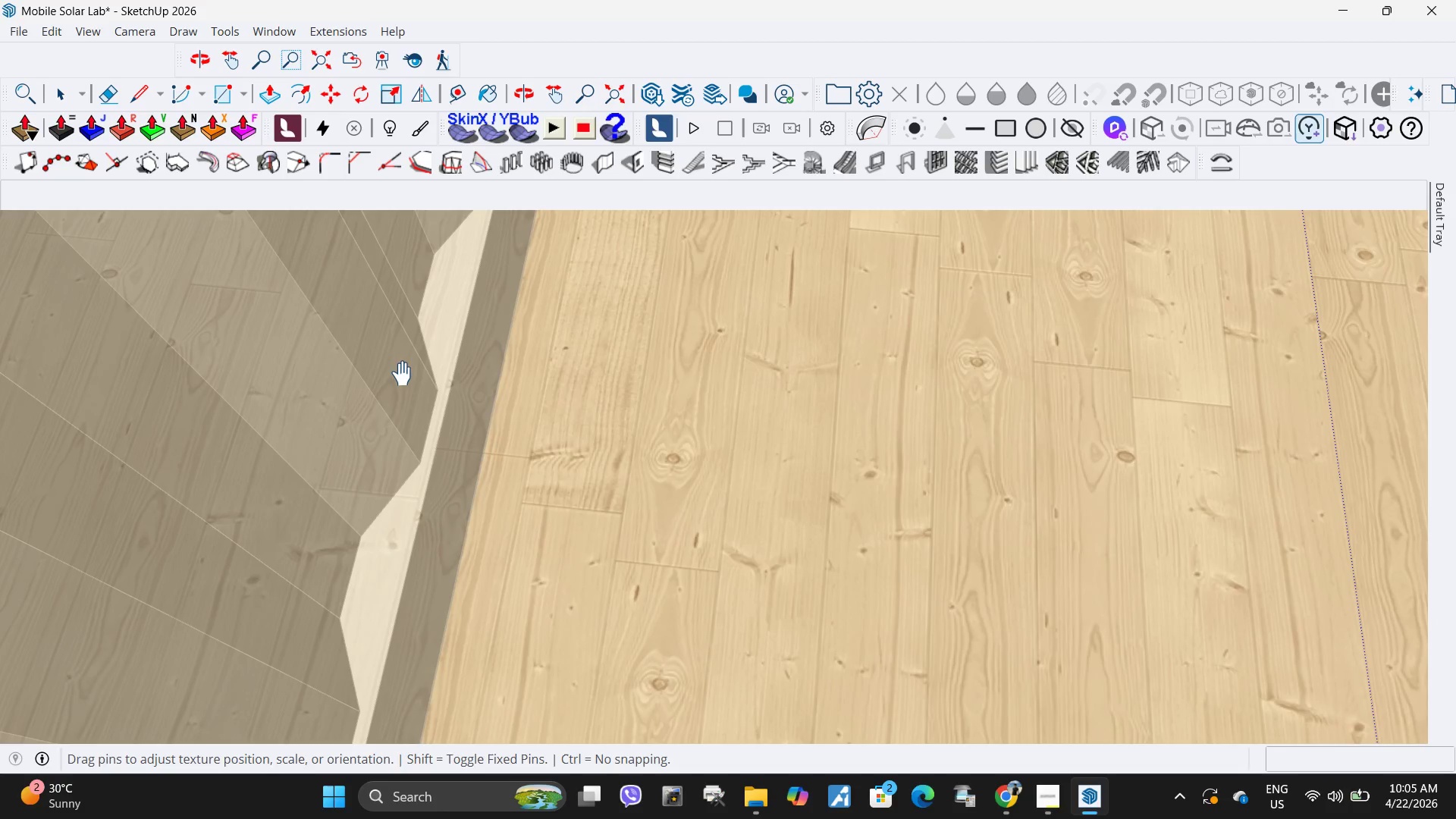 
scroll: coordinate [384, 394], scroll_direction: down, amount: 26.0
 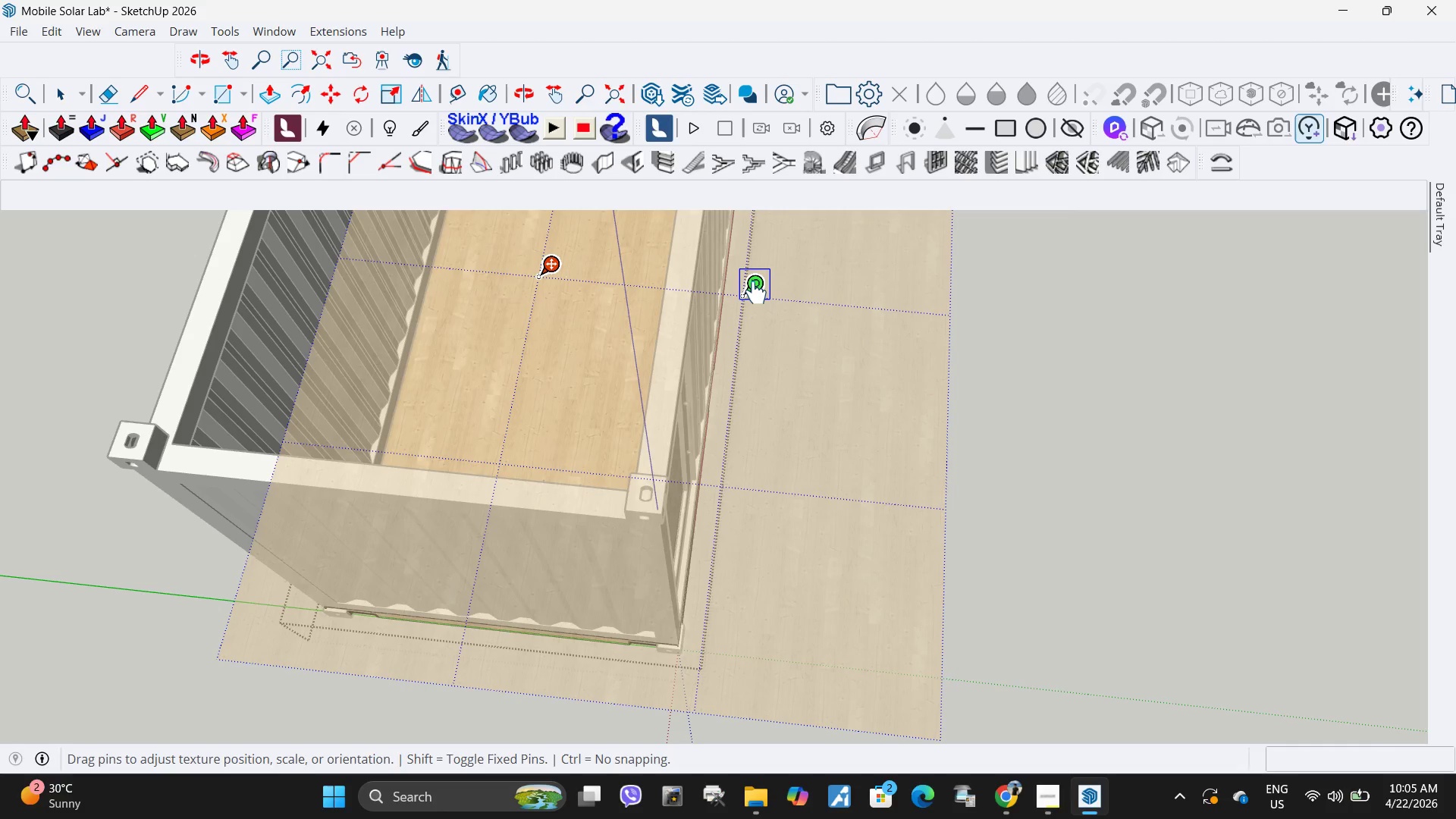 
left_click_drag(start_coordinate=[758, 294], to_coordinate=[768, 294])
 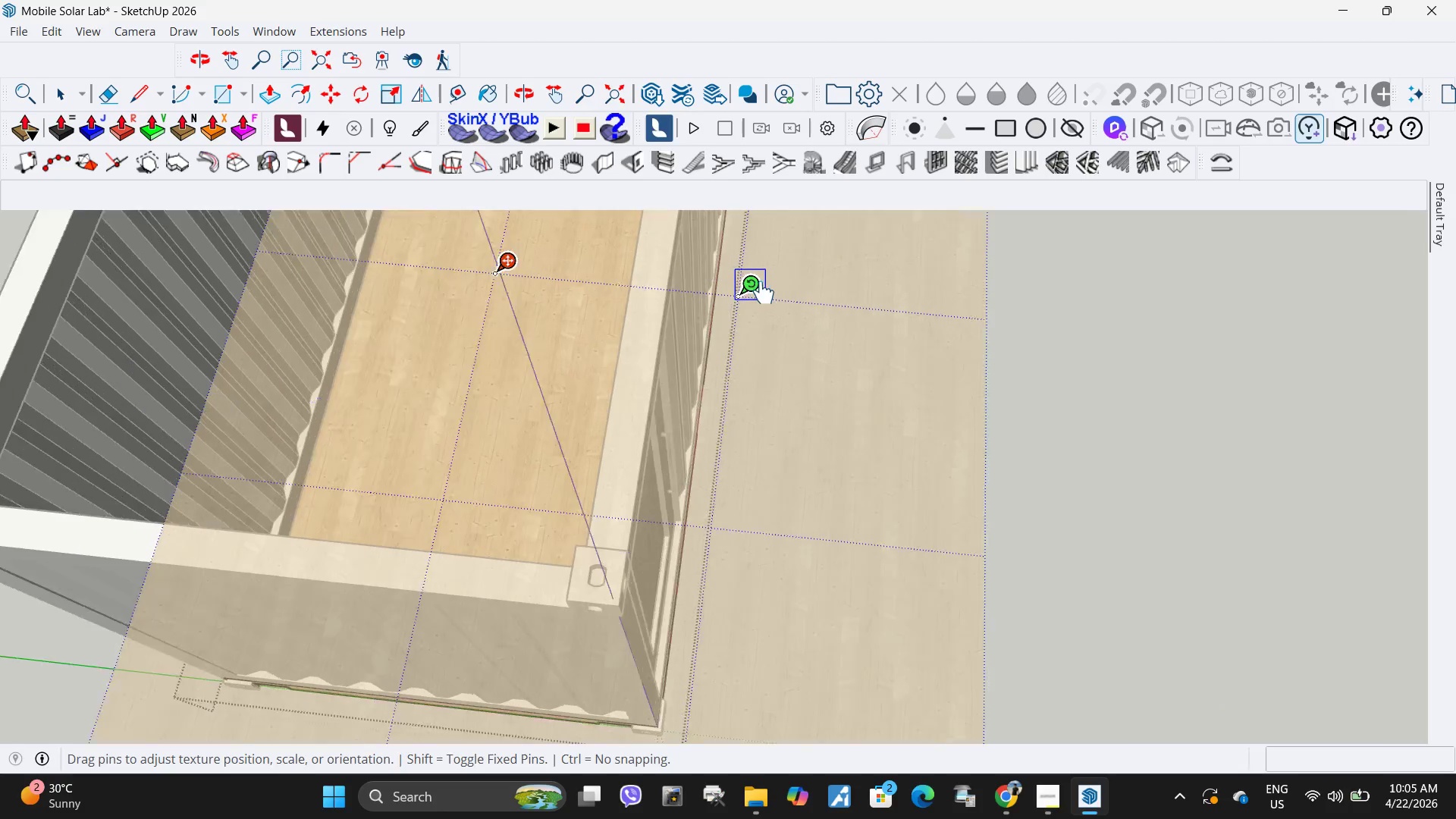 
left_click_drag(start_coordinate=[726, 300], to_coordinate=[739, 302])
 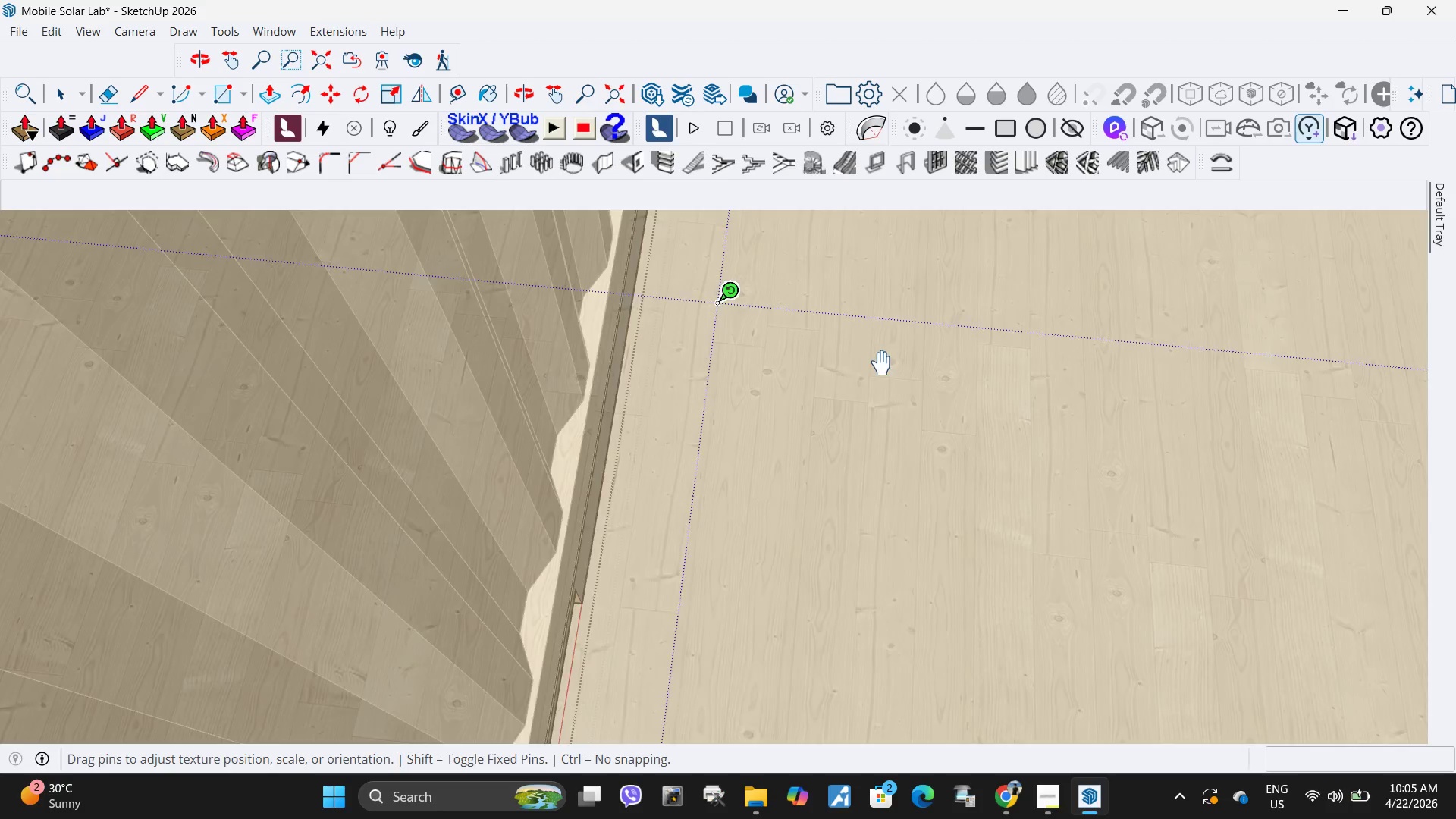 
scroll: coordinate [734, 294], scroll_direction: up, amount: 13.0
 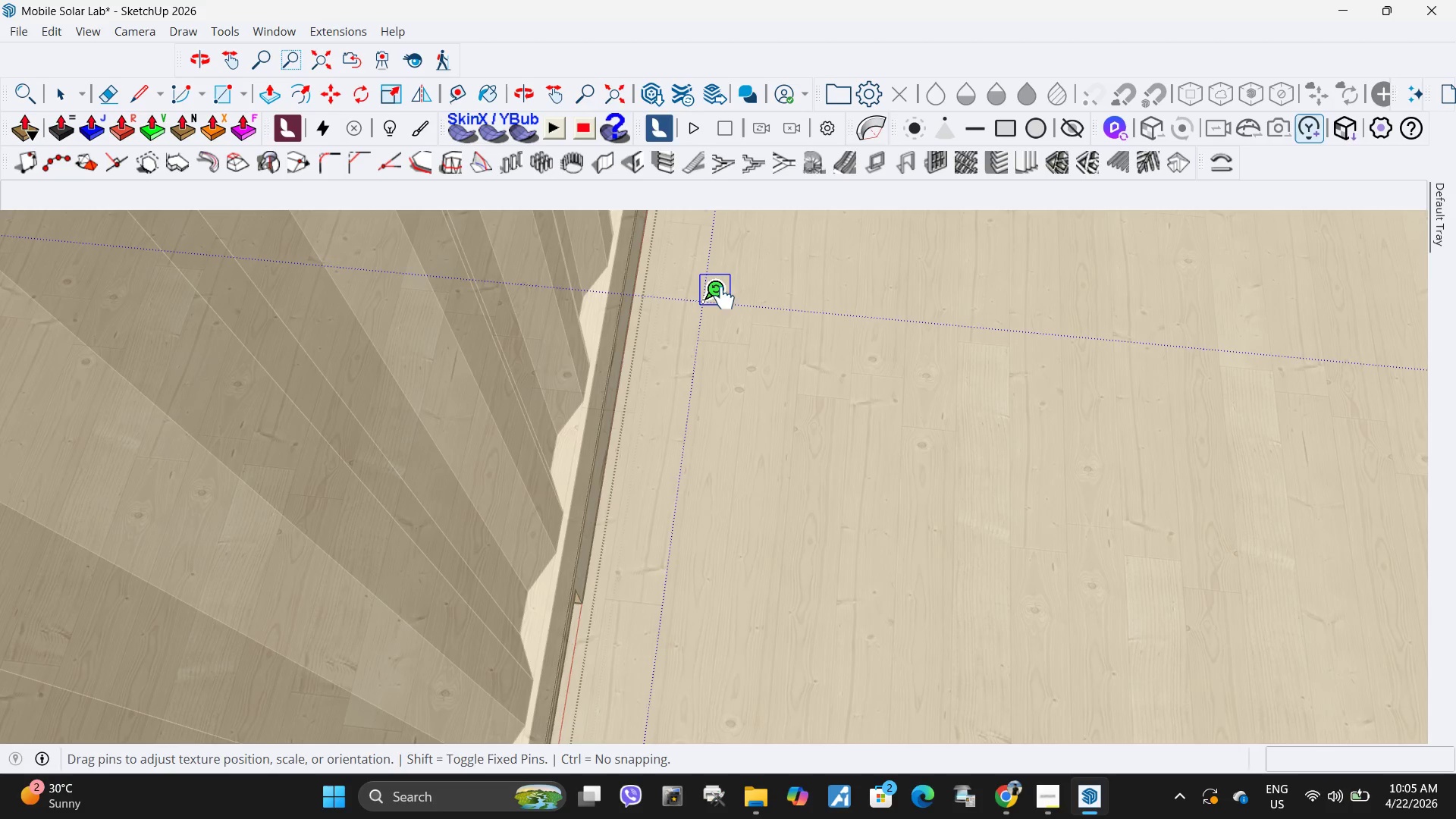 
left_click_drag(start_coordinate=[831, 504], to_coordinate=[808, 488])
 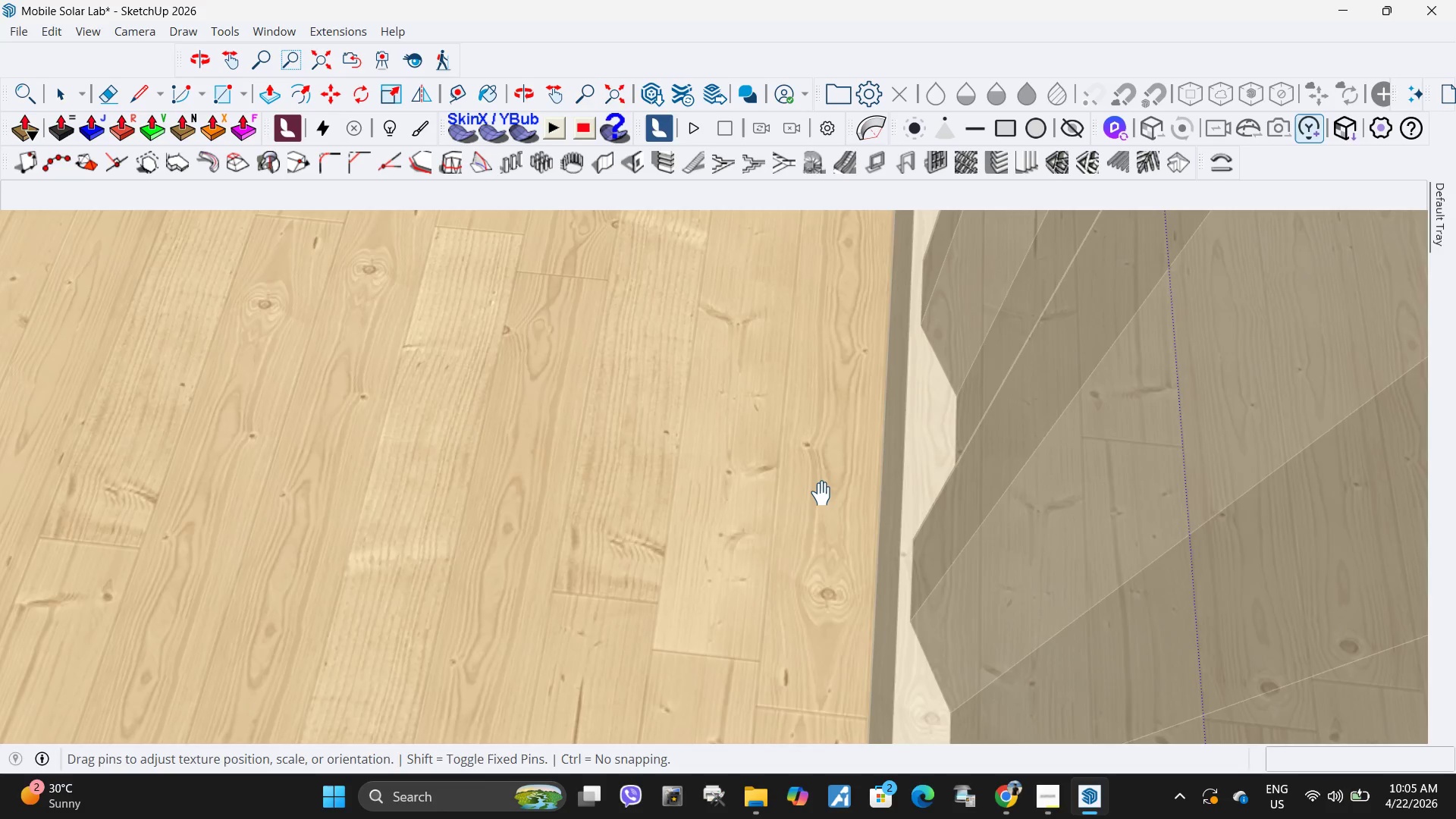 
scroll: coordinate [397, 359], scroll_direction: up, amount: 10.0
 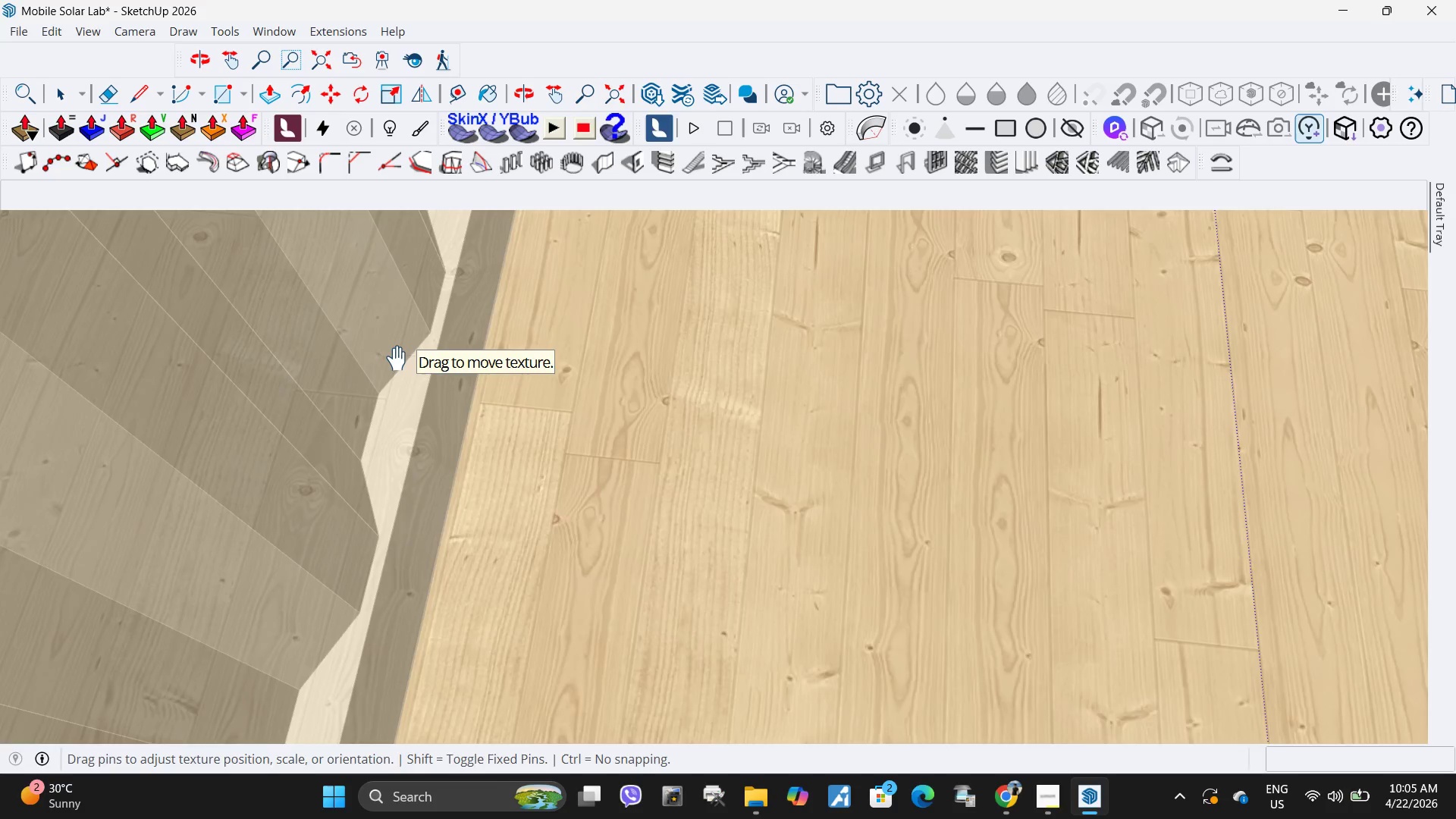 
key(Space)
 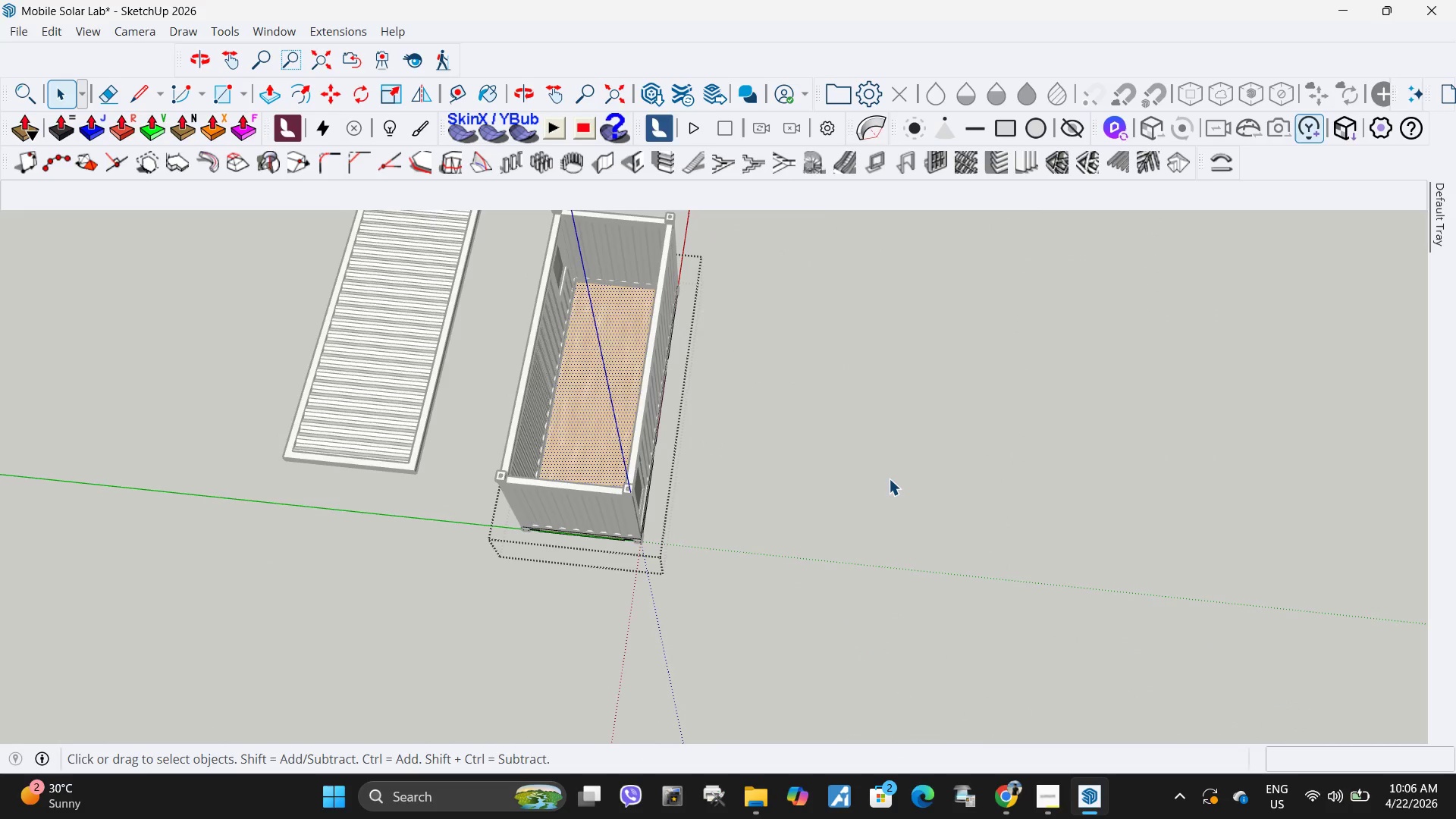 
scroll: coordinate [573, 425], scroll_direction: down, amount: 37.0
 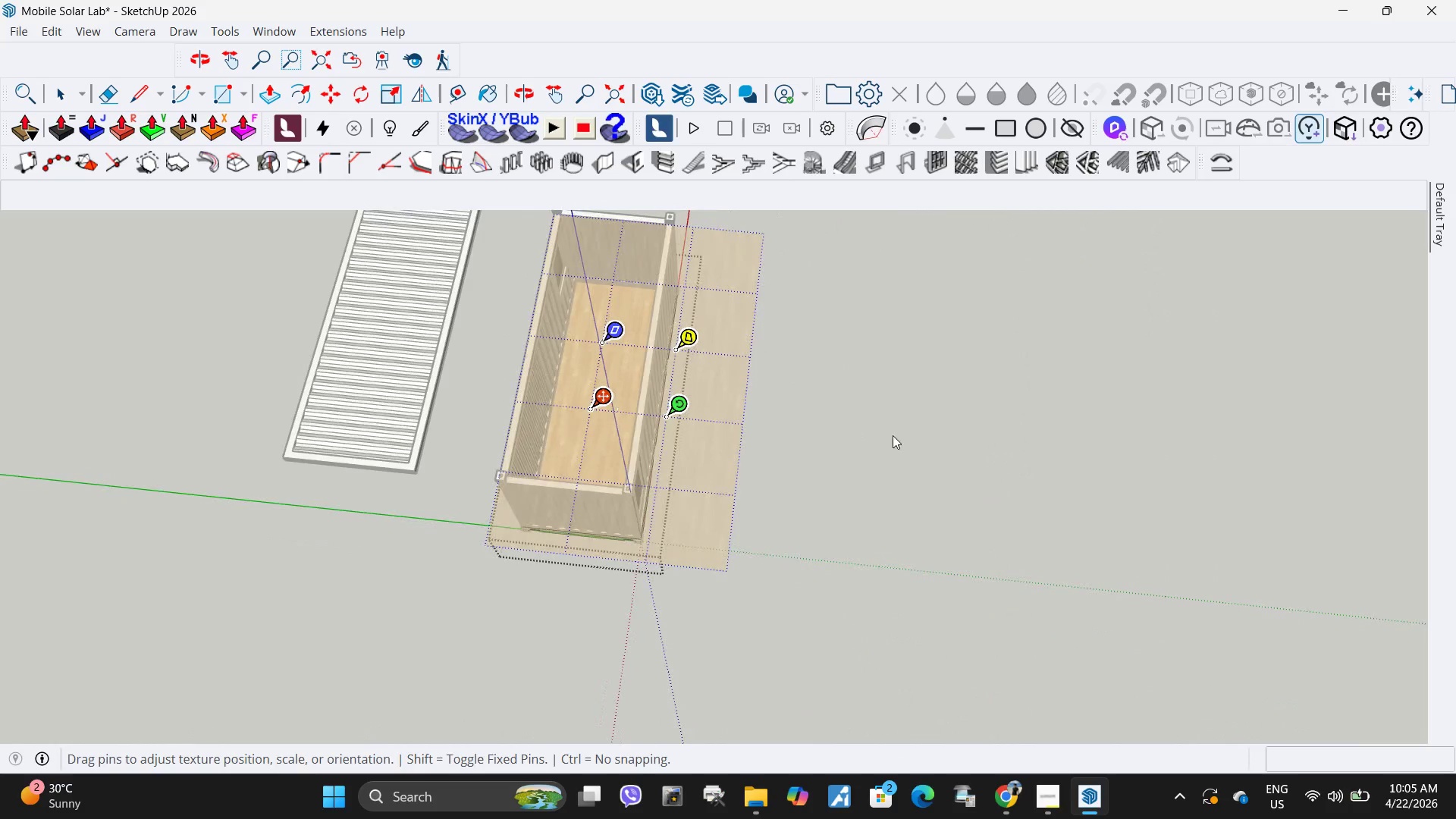 
left_click([889, 479])
 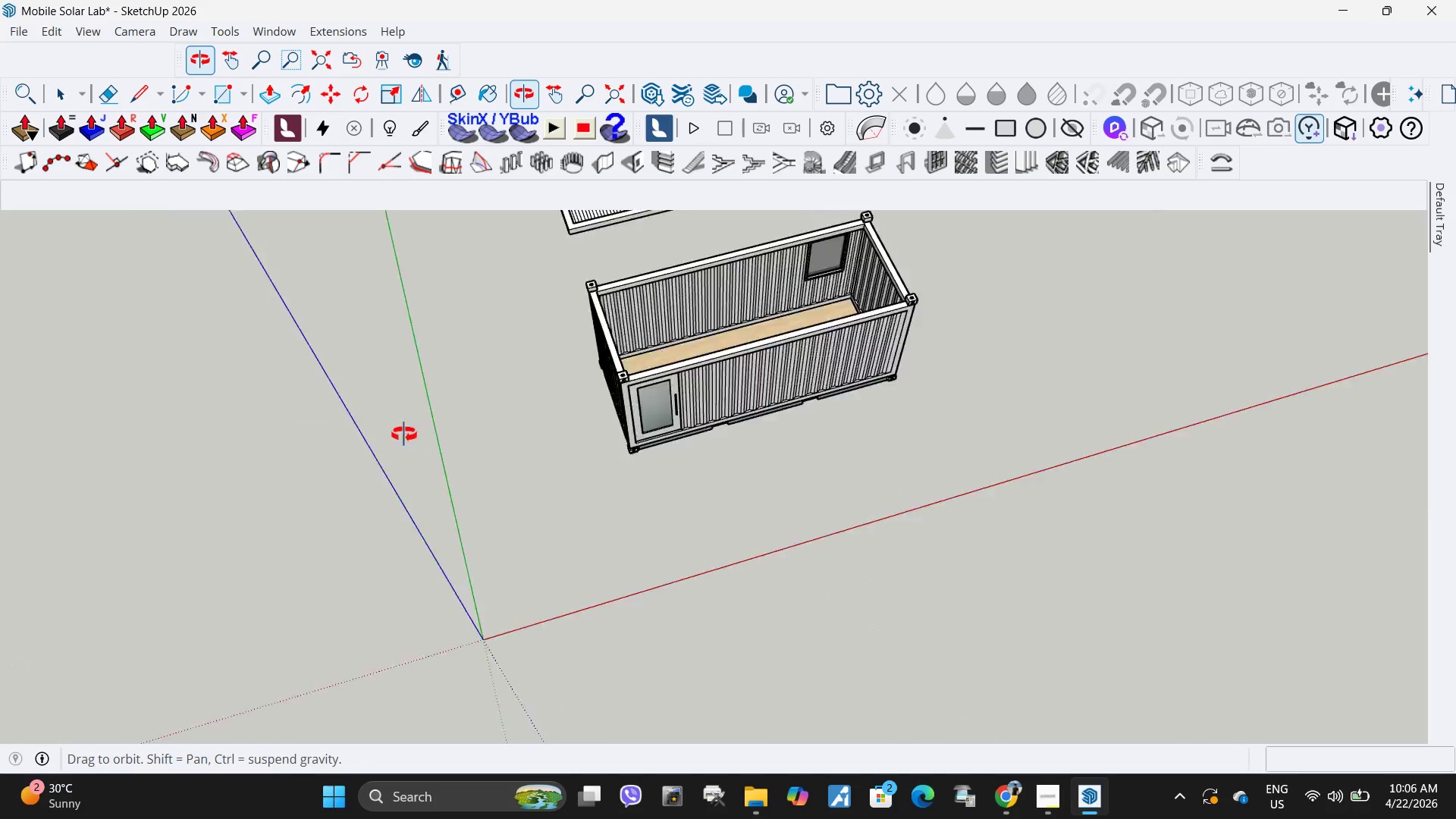 
key(H)
 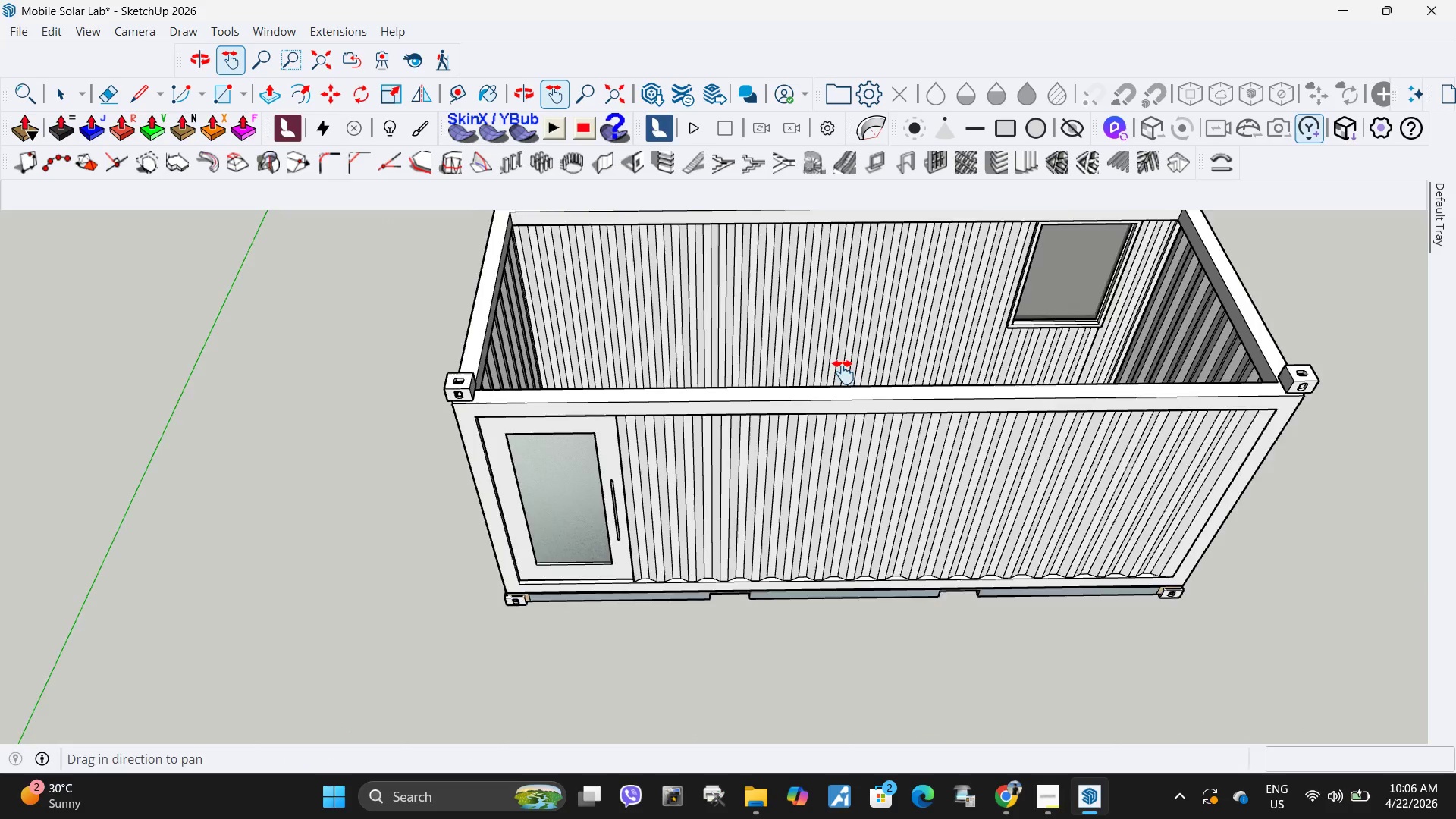 
scroll: coordinate [930, 336], scroll_direction: up, amount: 9.0
 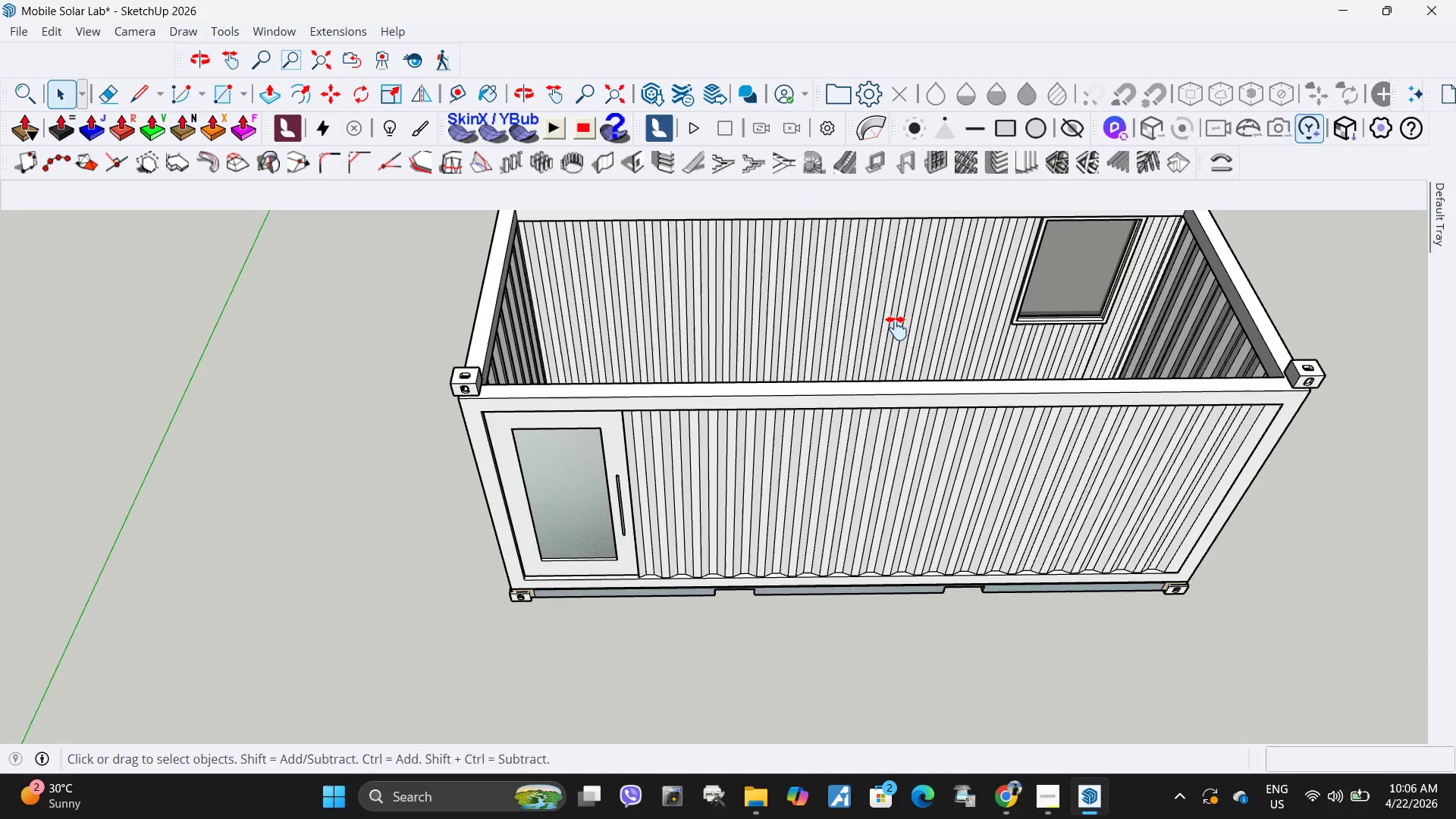 
left_click_drag(start_coordinate=[881, 325], to_coordinate=[786, 421])
 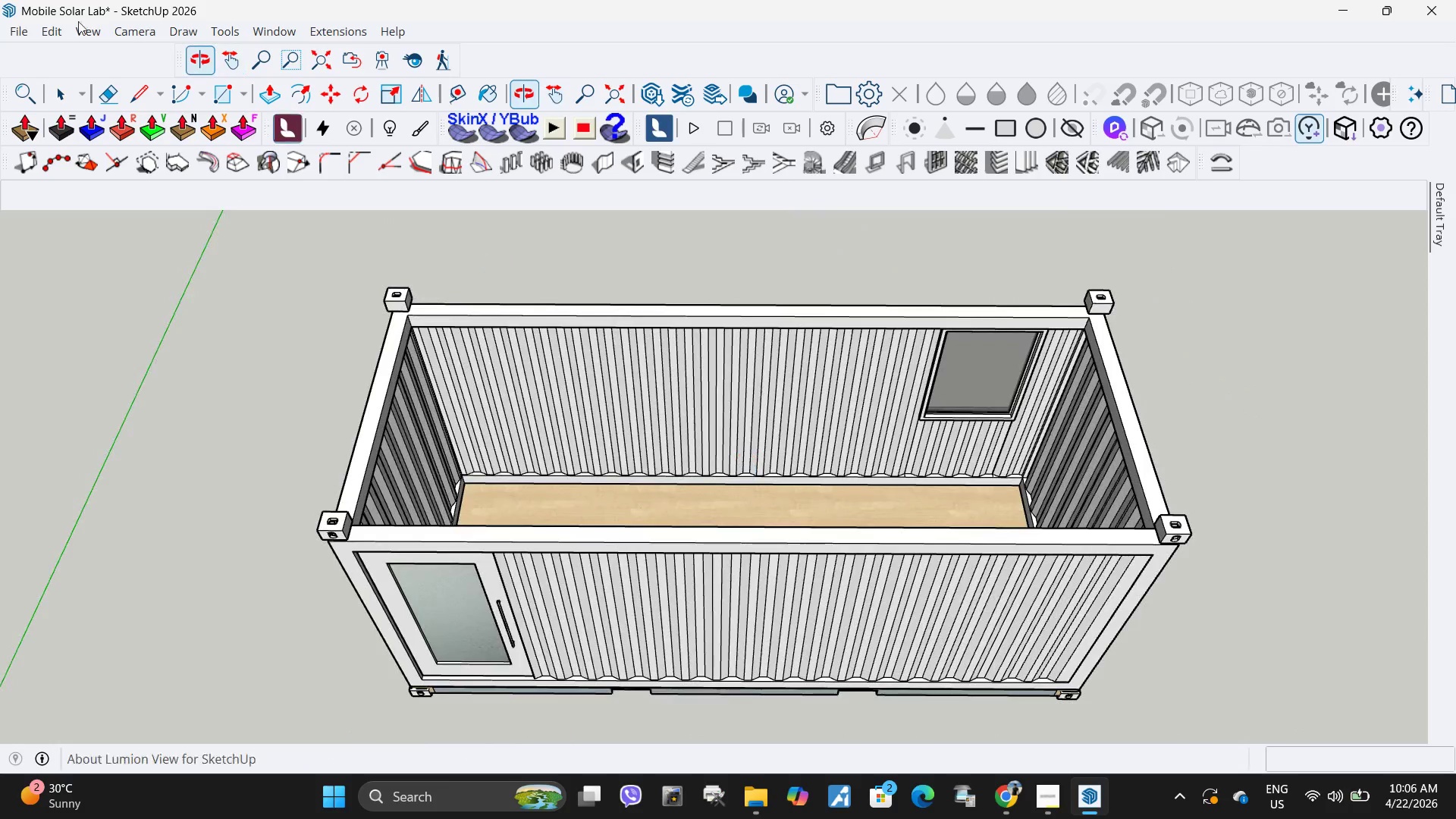 
mouse_move([21, 47])
 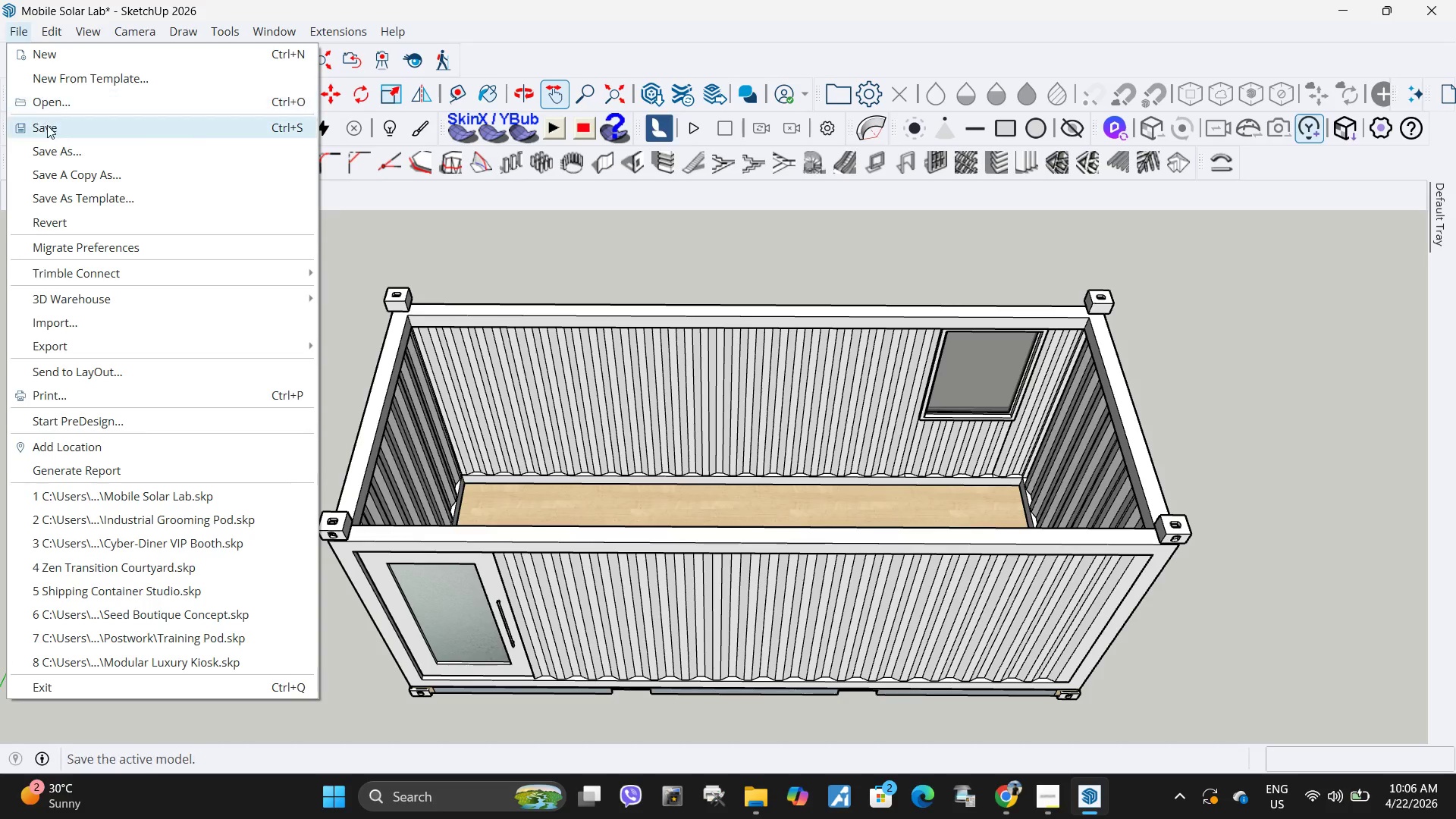 
left_click([47, 125])
 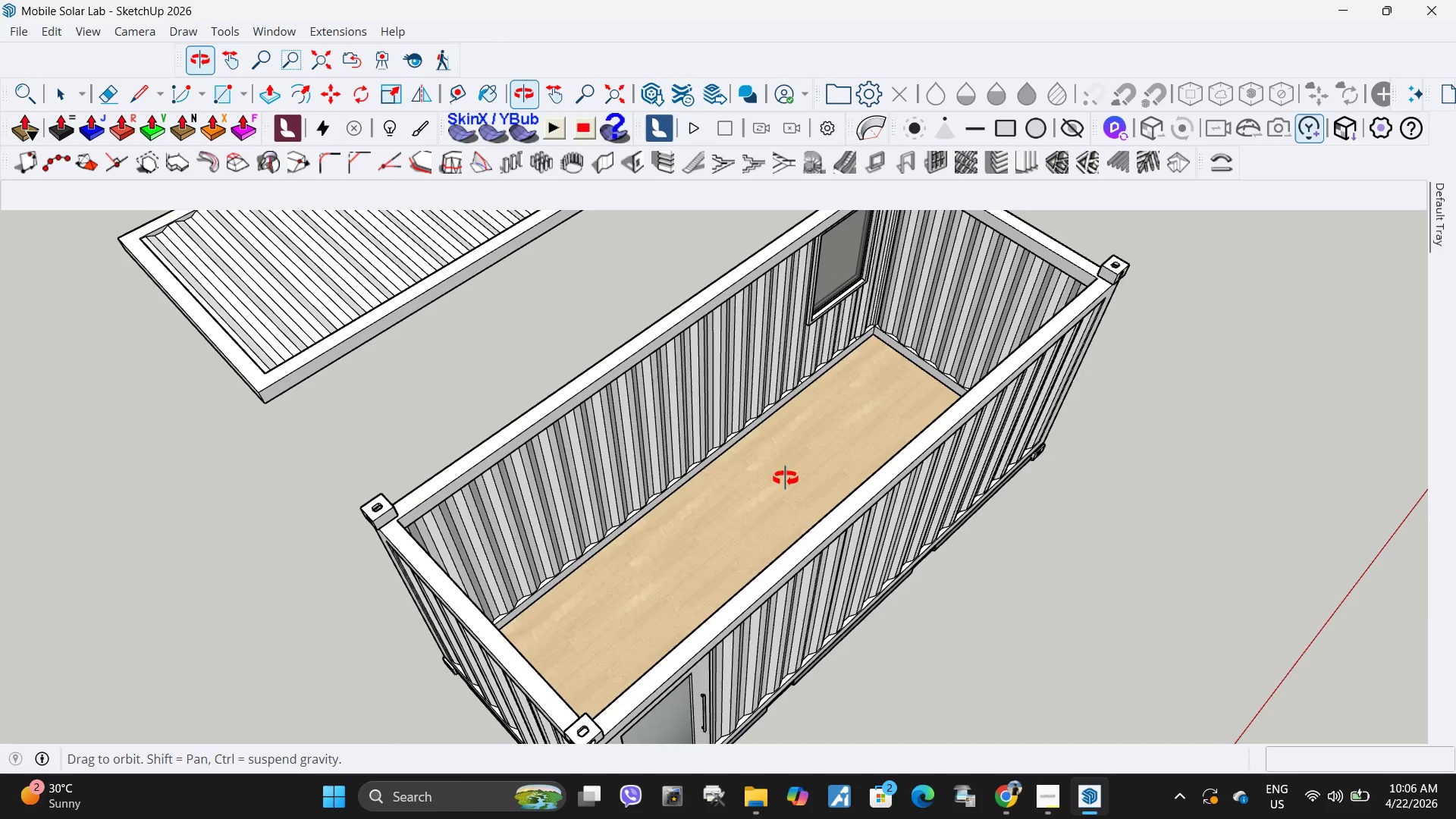 
scroll: coordinate [886, 336], scroll_direction: up, amount: 4.0
 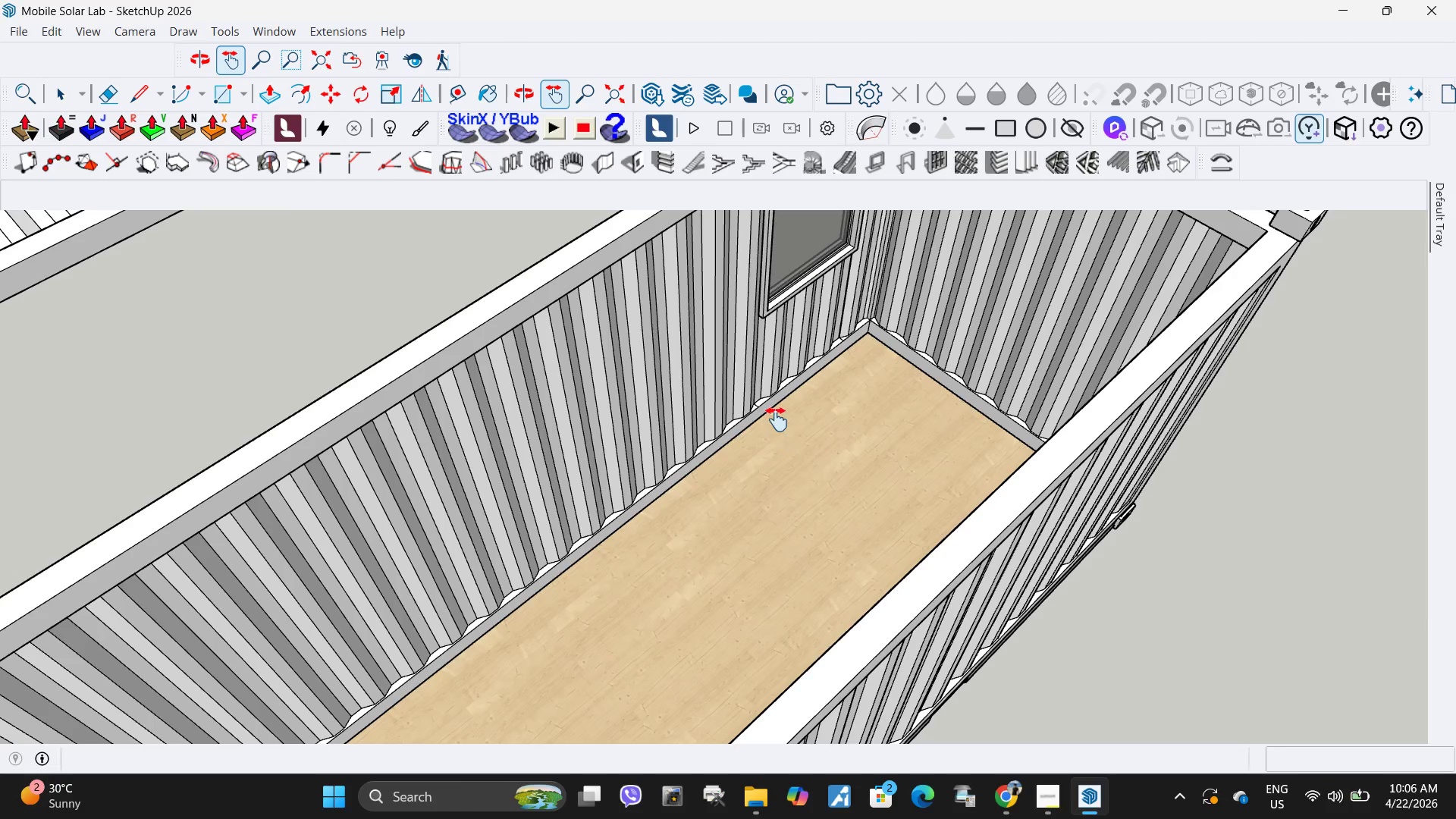 
key(H)
 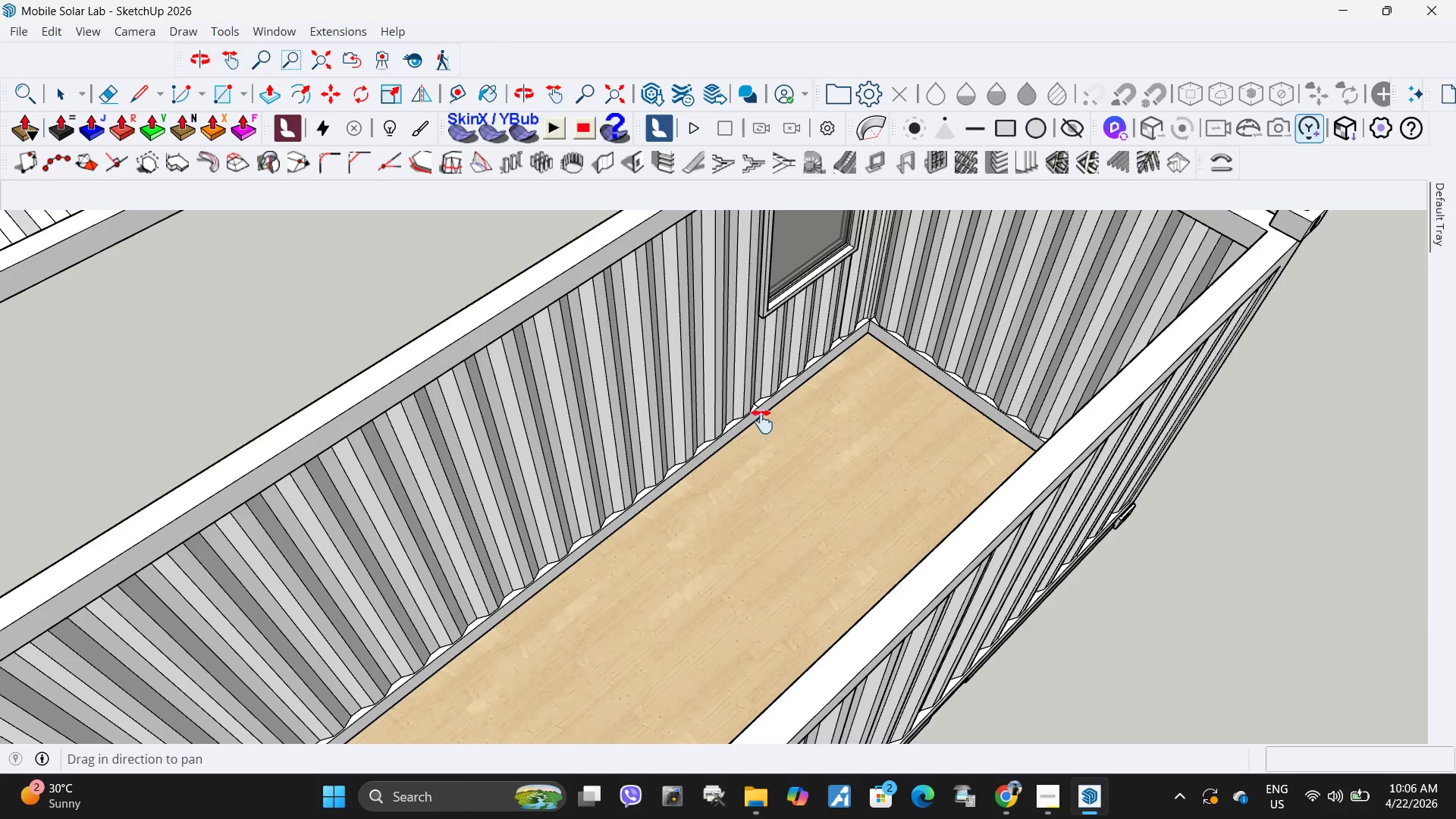 
left_click_drag(start_coordinate=[770, 419], to_coordinate=[680, 466])
 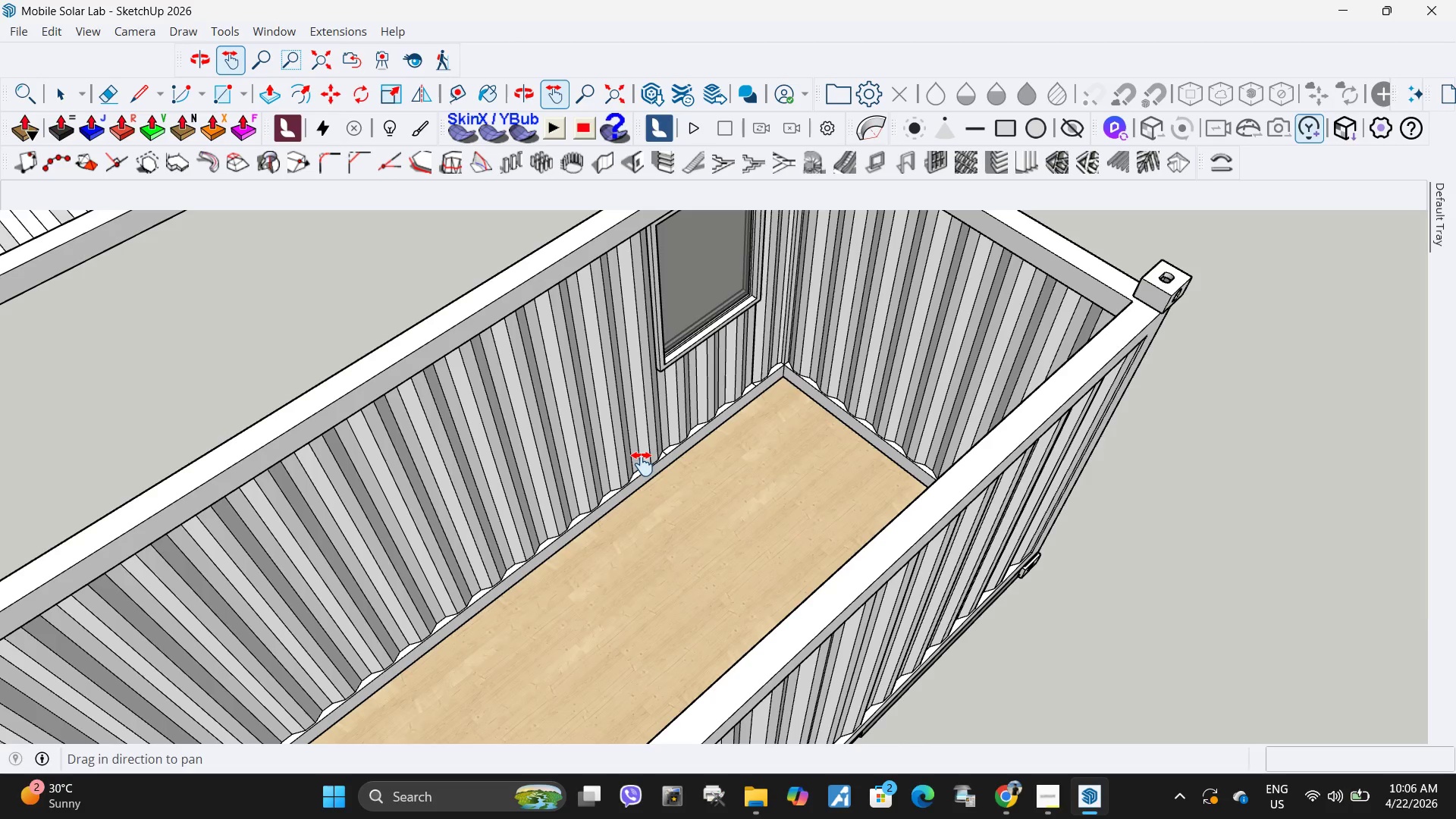 
scroll: coordinate [645, 464], scroll_direction: down, amount: 5.0
 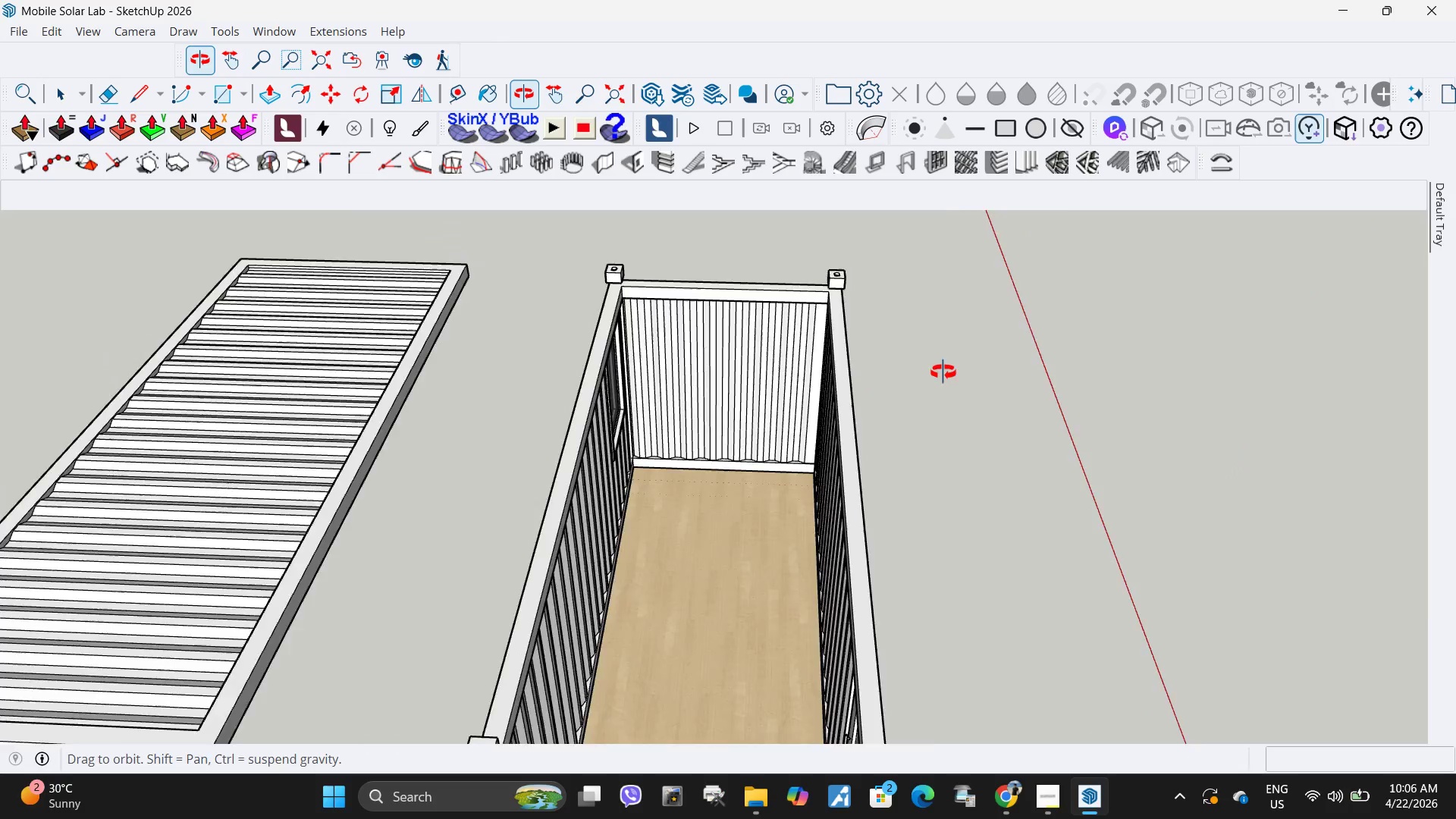 
key(Space)
 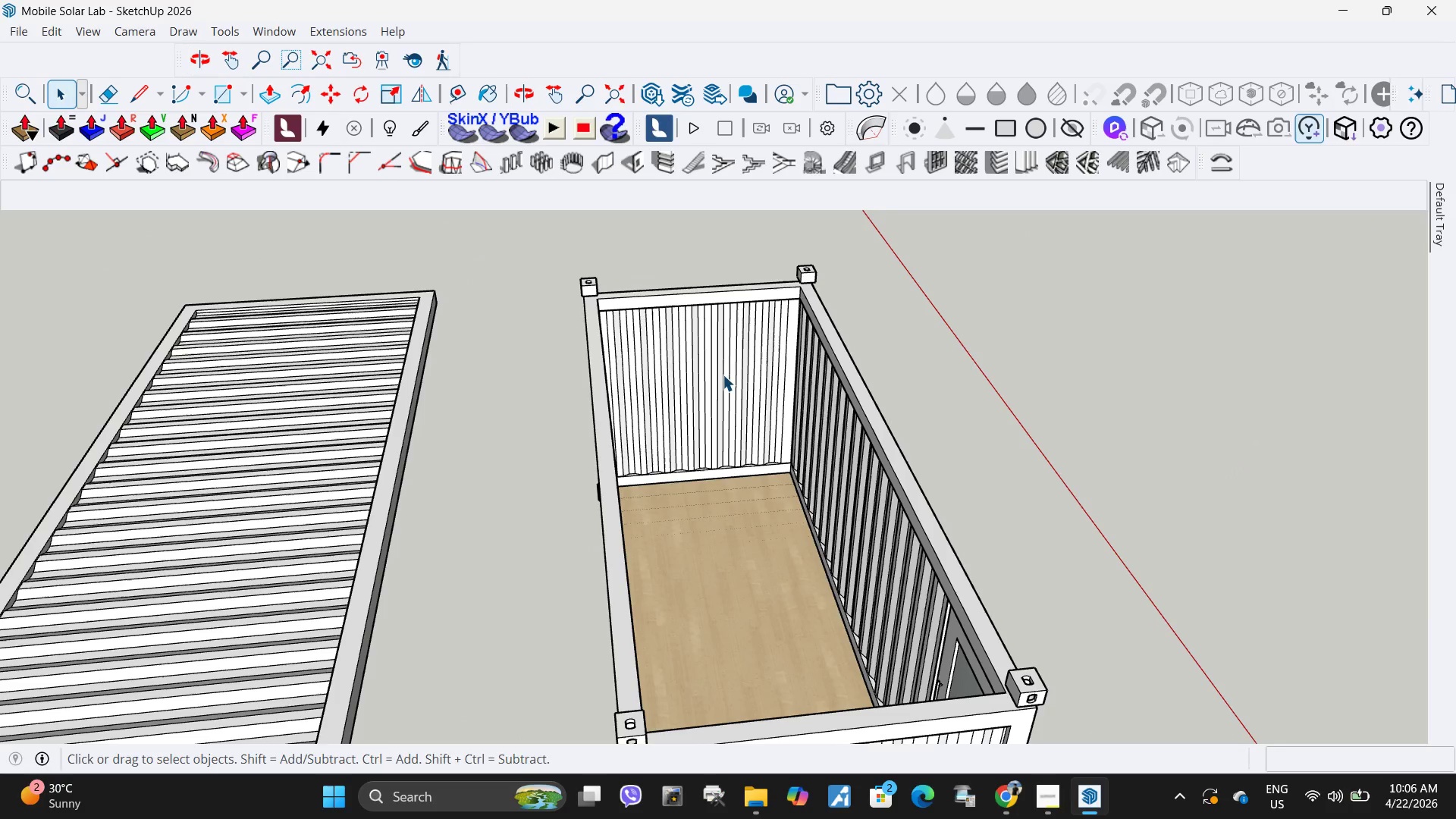 
left_click([723, 375])
 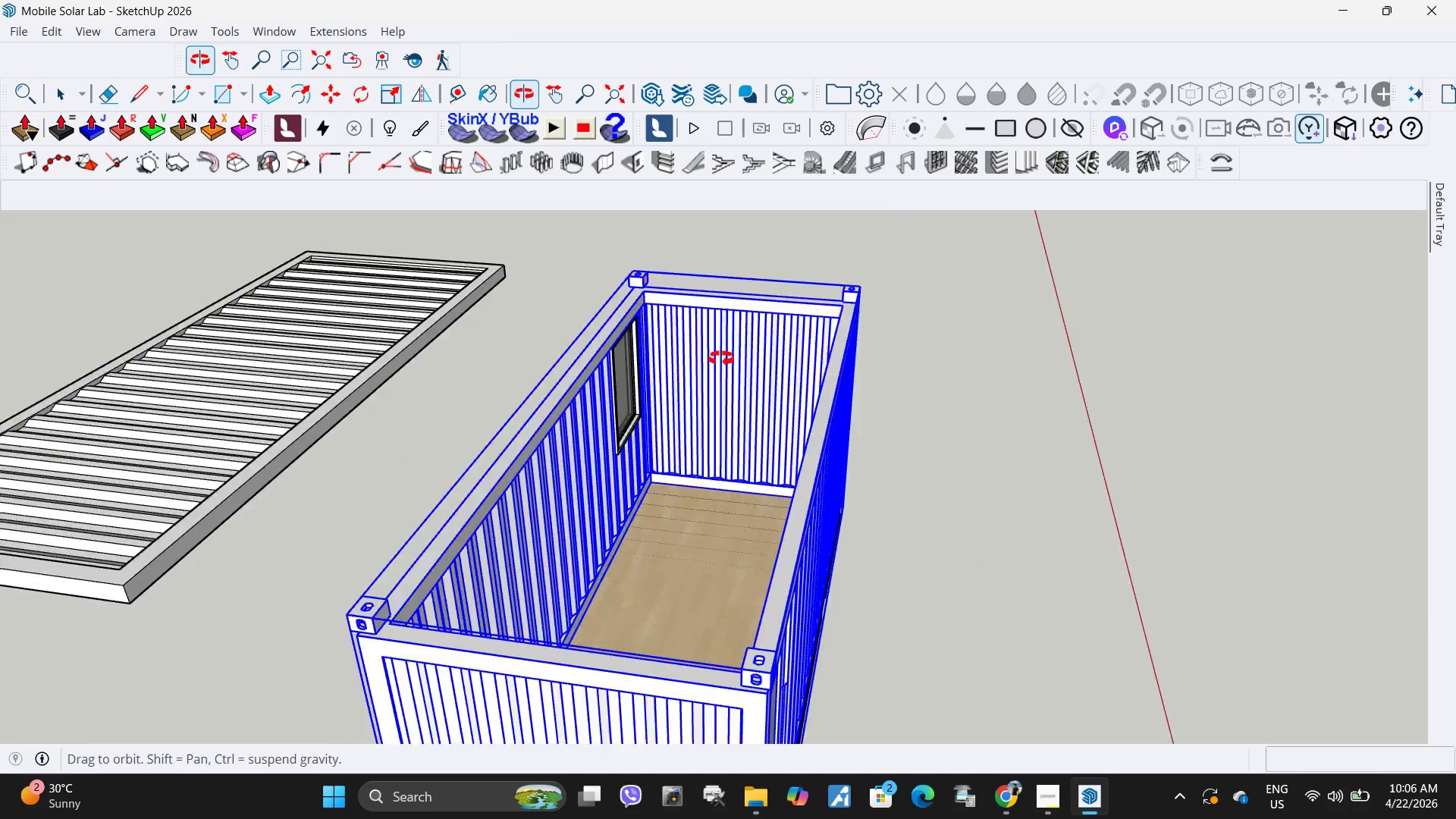 
left_click([949, 470])
 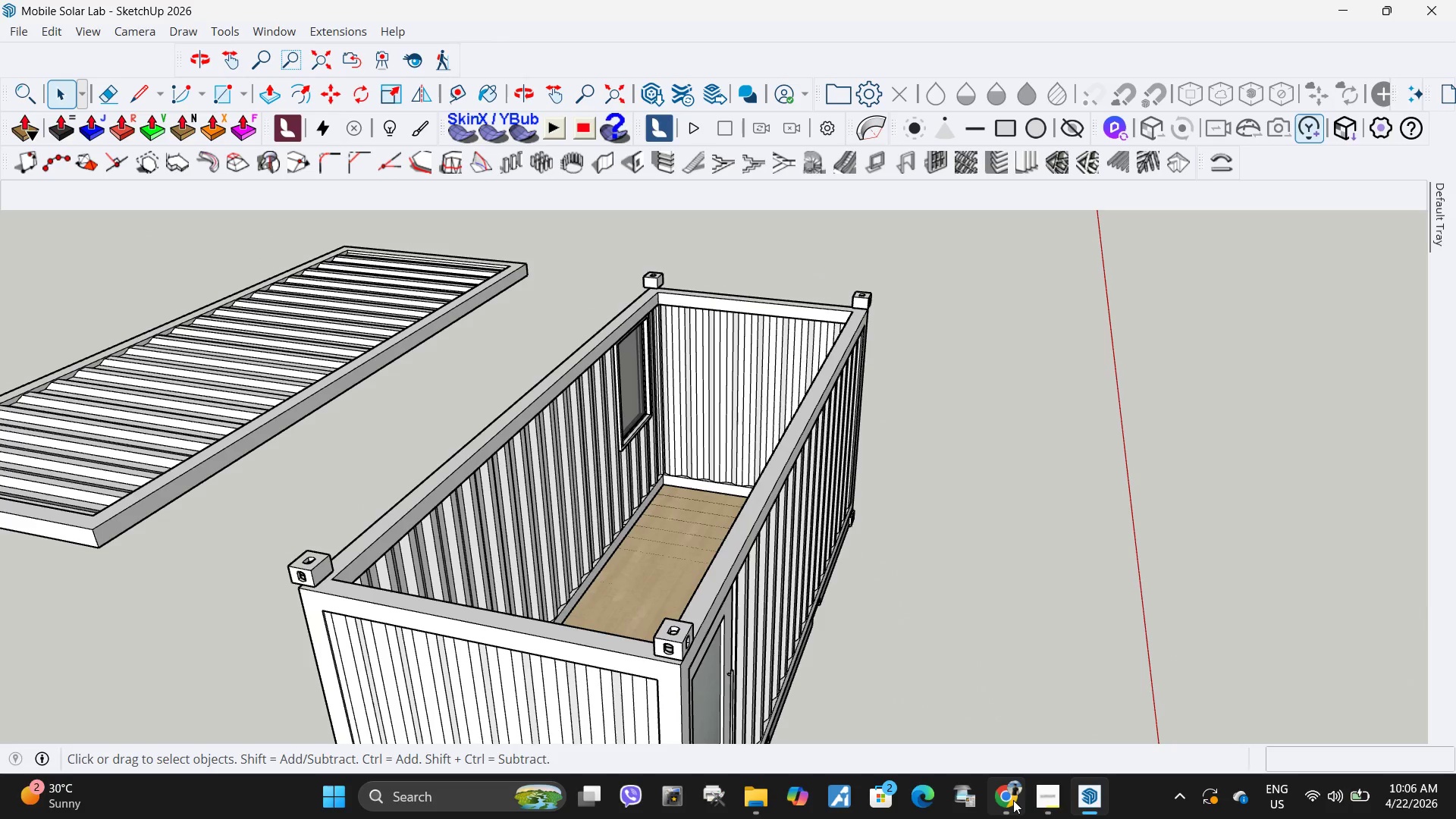 
left_click([1013, 800])
 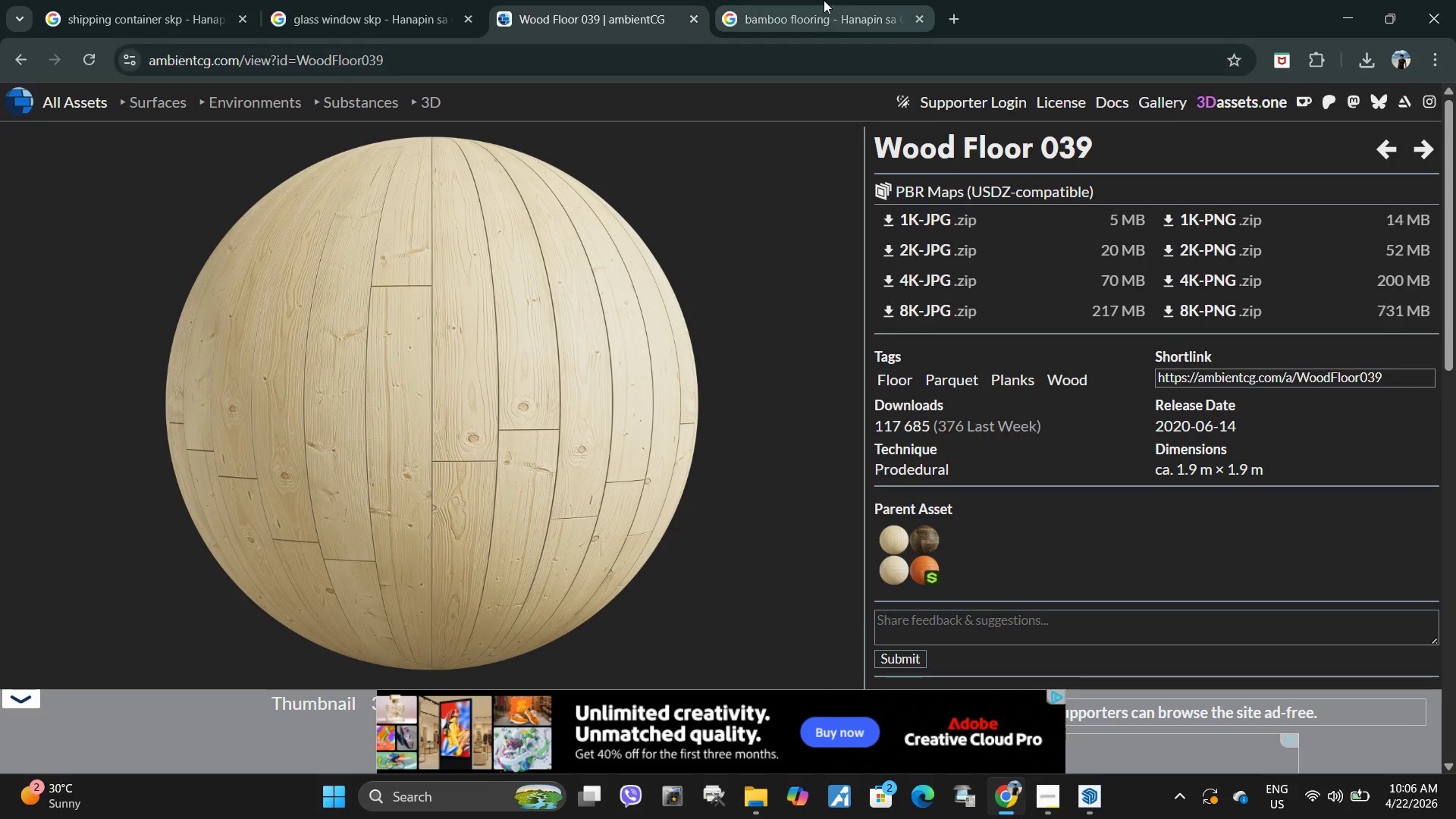 
double_click([793, 64])
 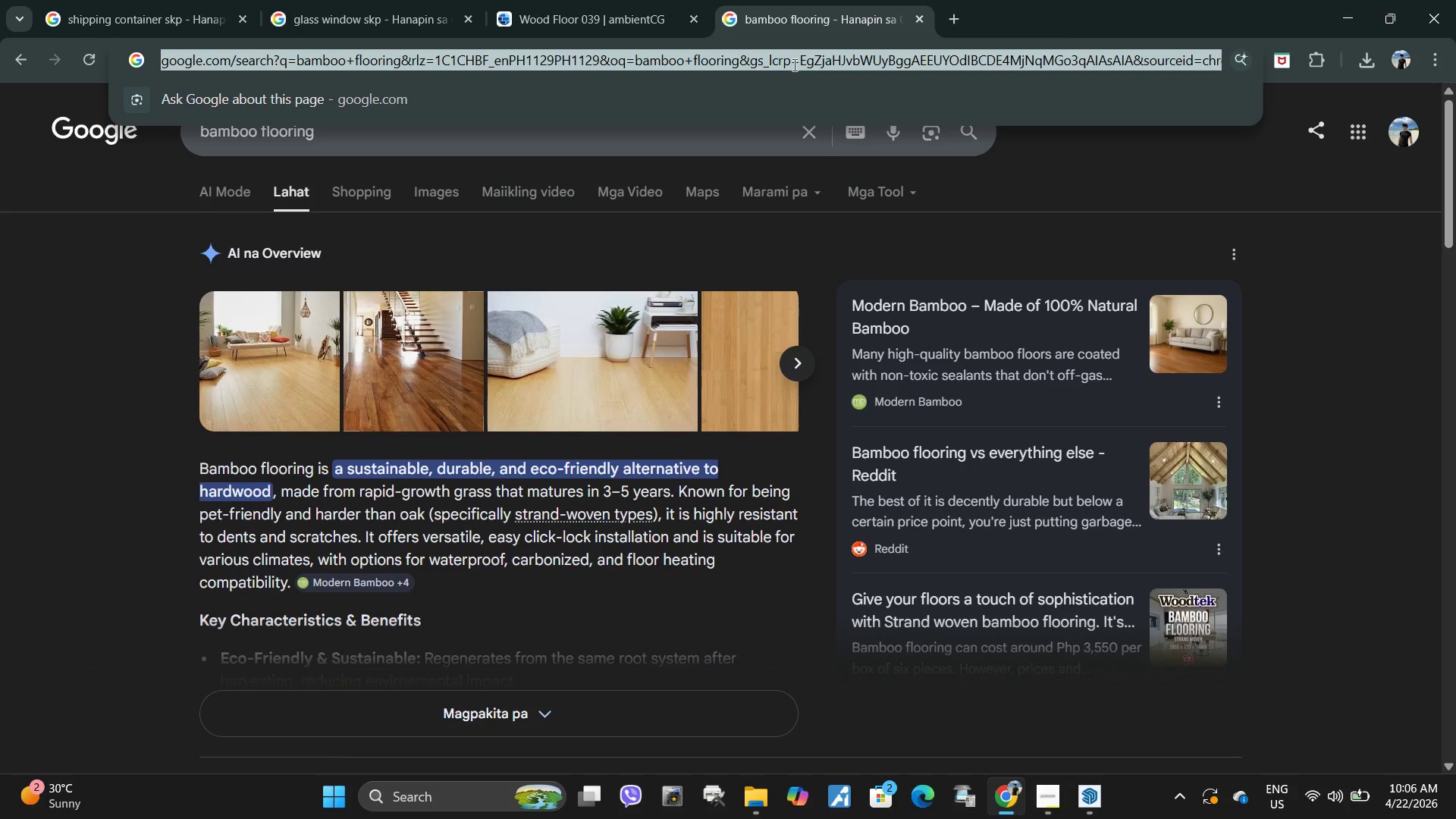 
type(is tv a furniture)
 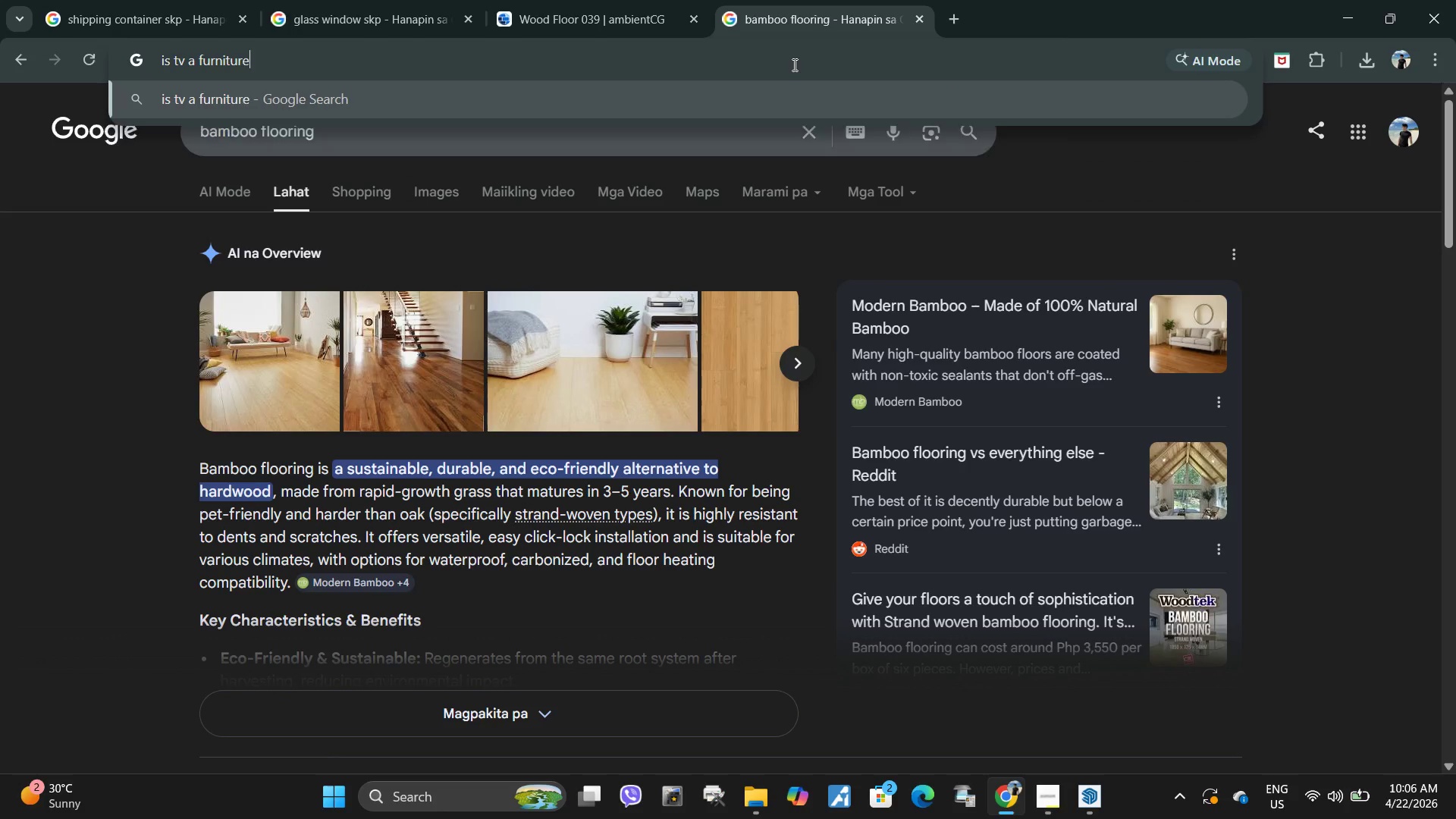 
key(Enter)
 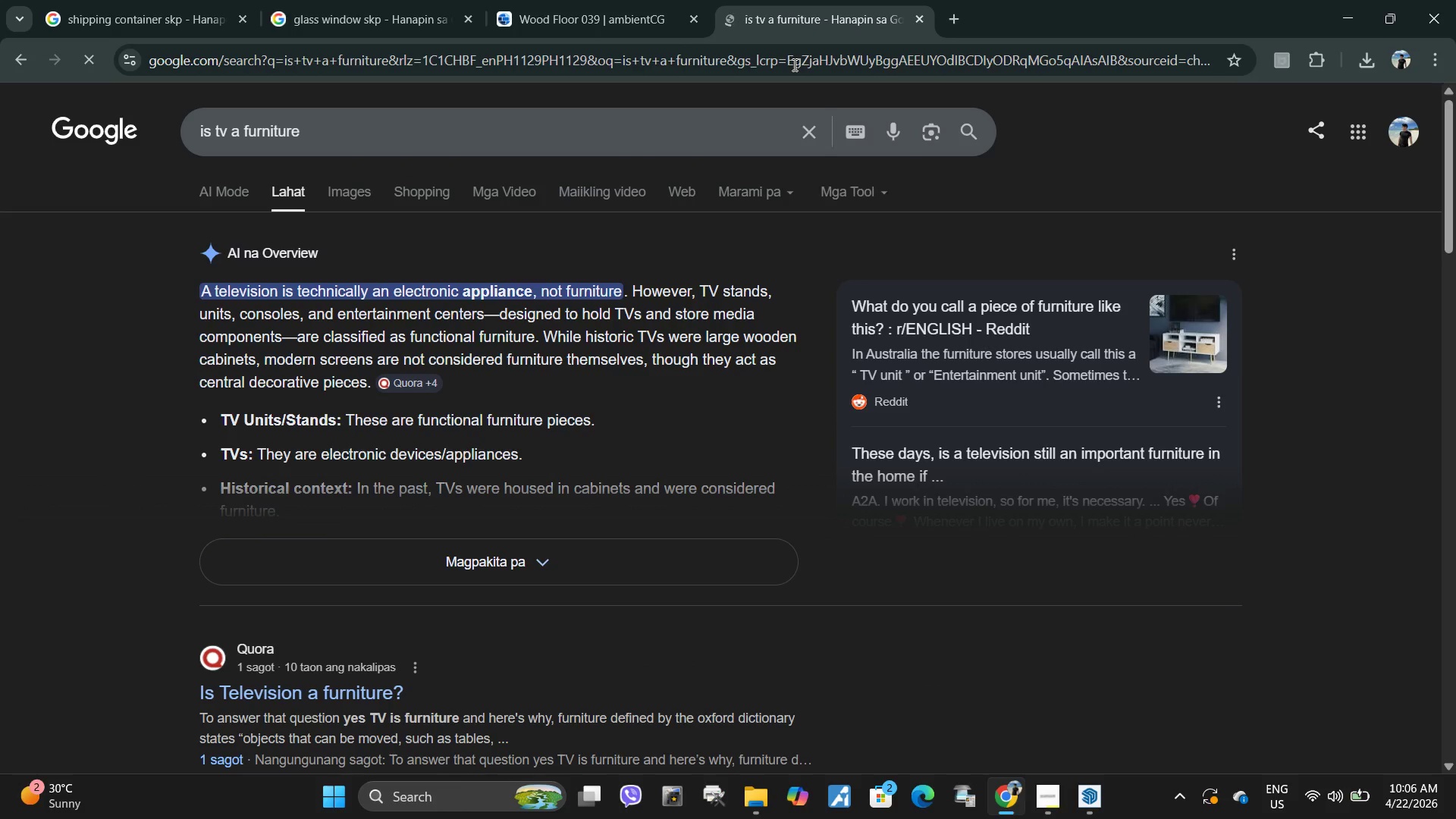 
wait(5.05)
 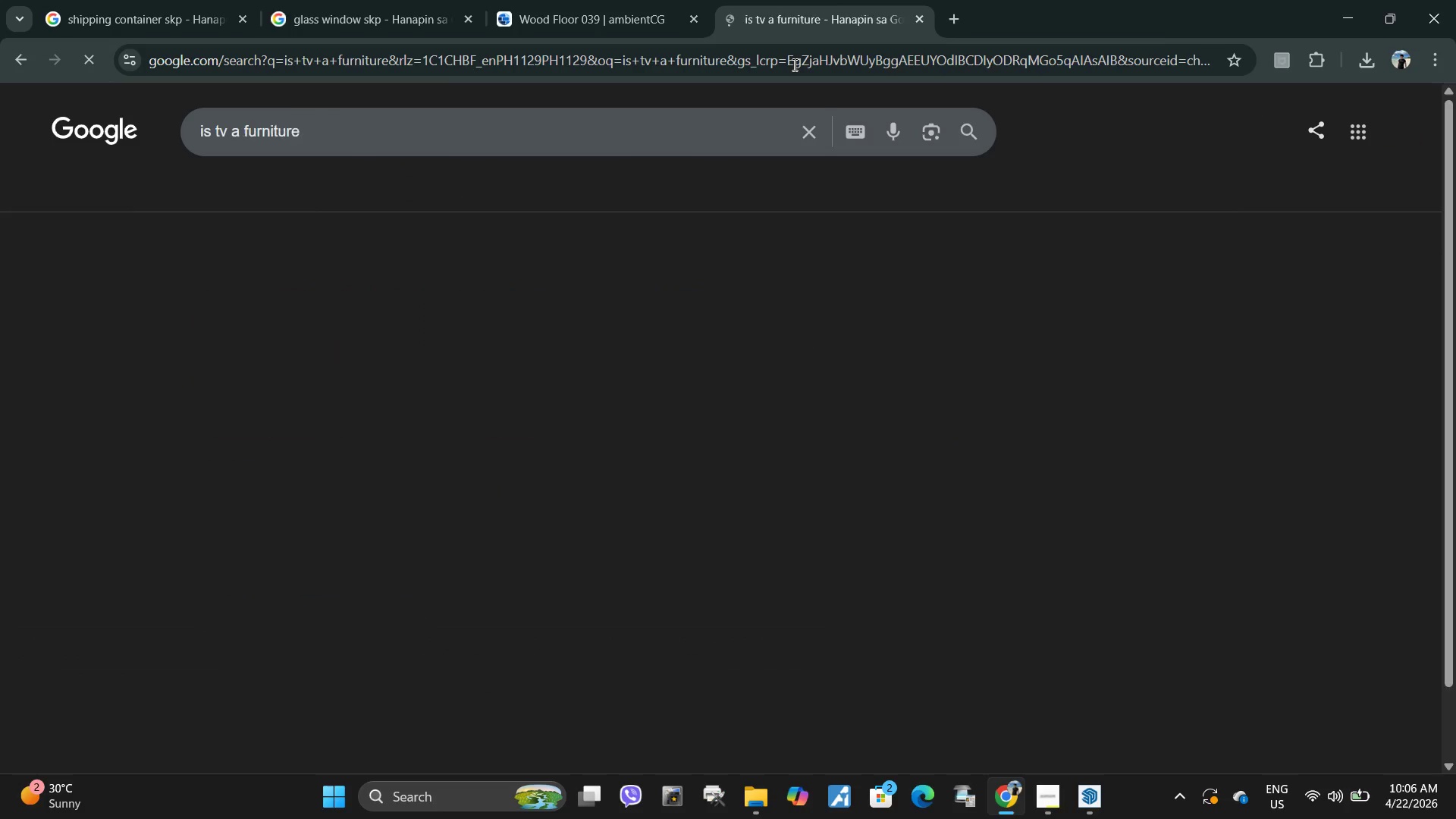 
left_click([915, 25])
 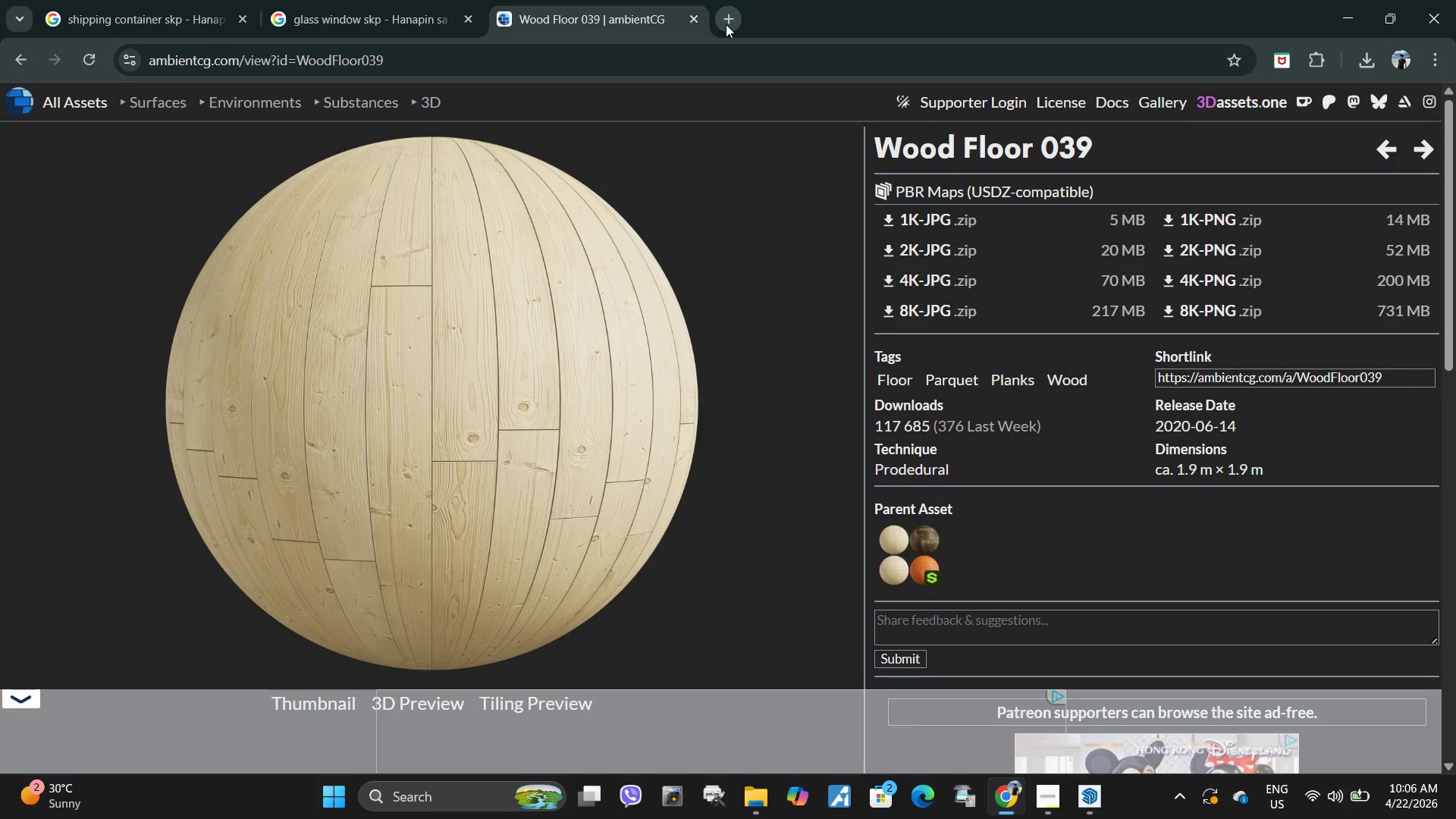 
wait(5.2)
 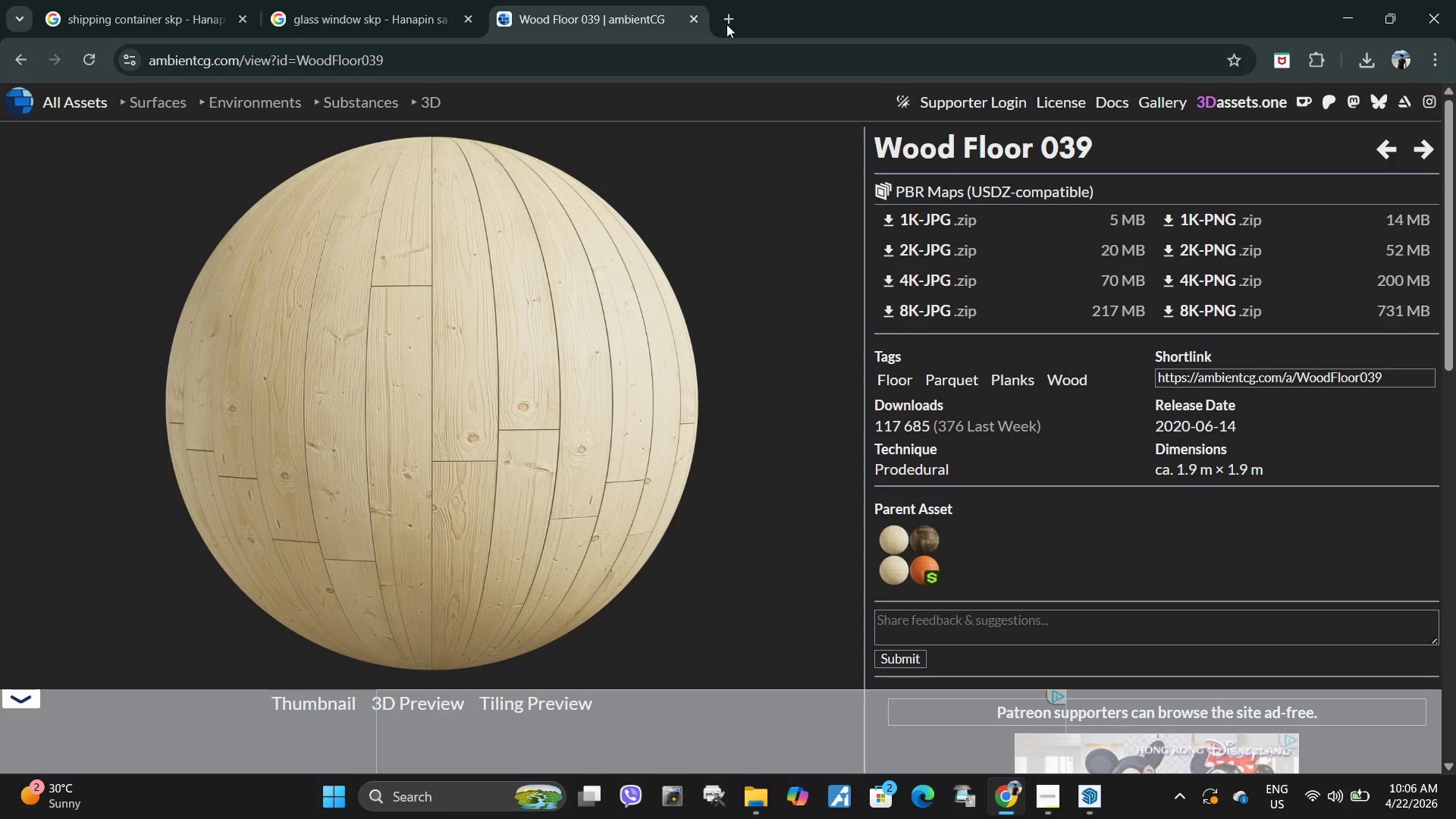 
left_click([726, 24])
 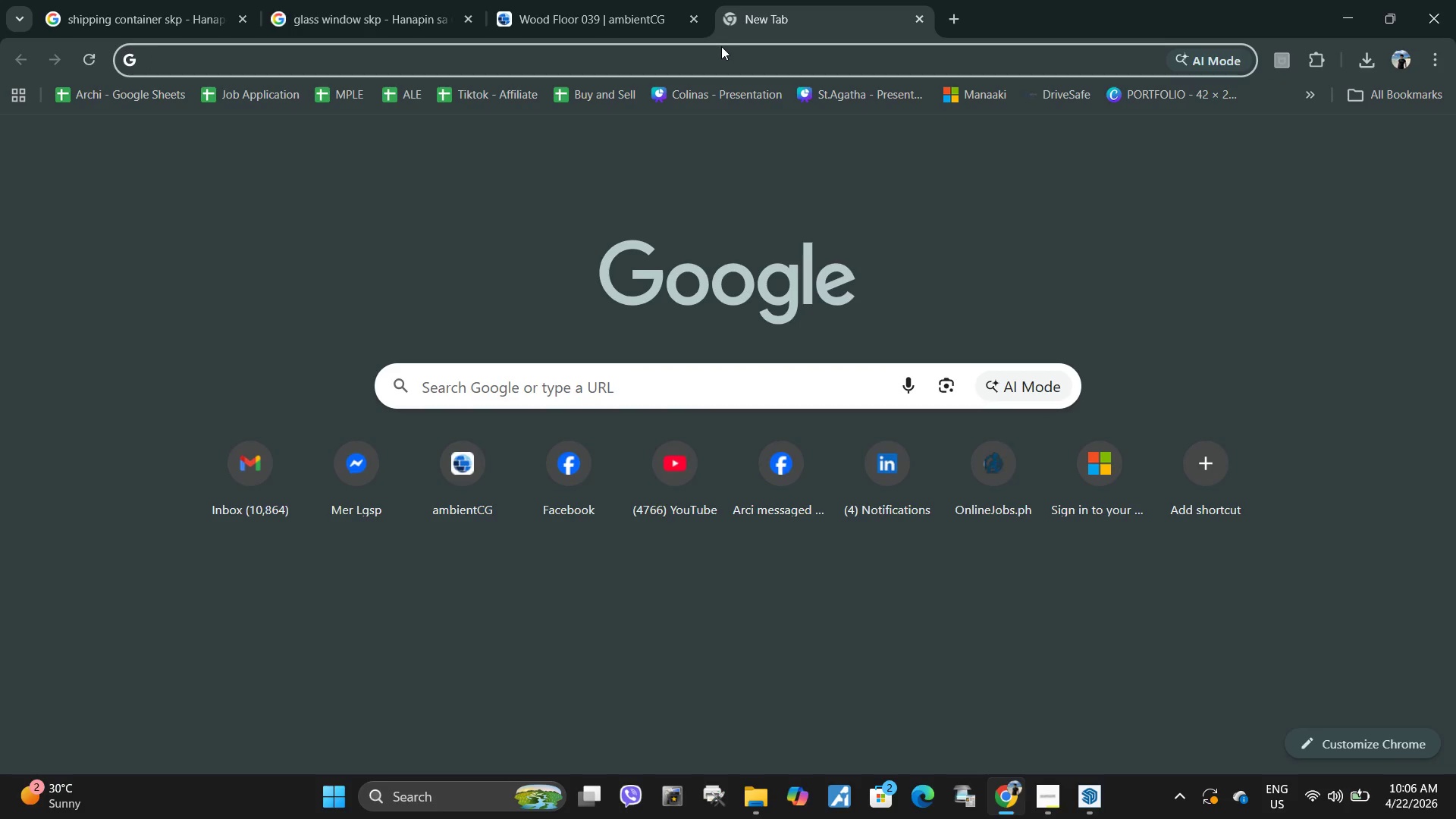 
type(wall tv)
 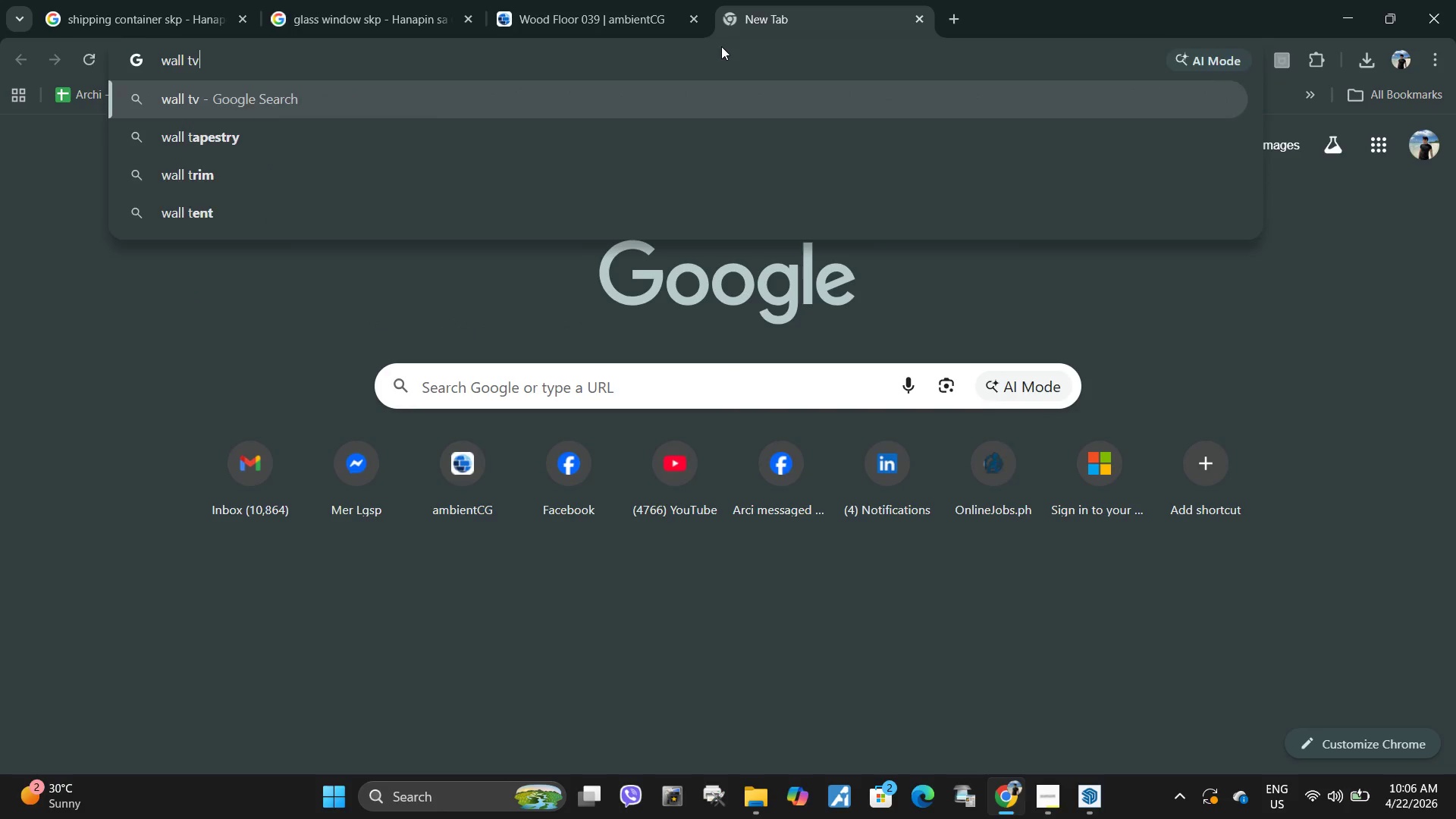 
key(Enter)
 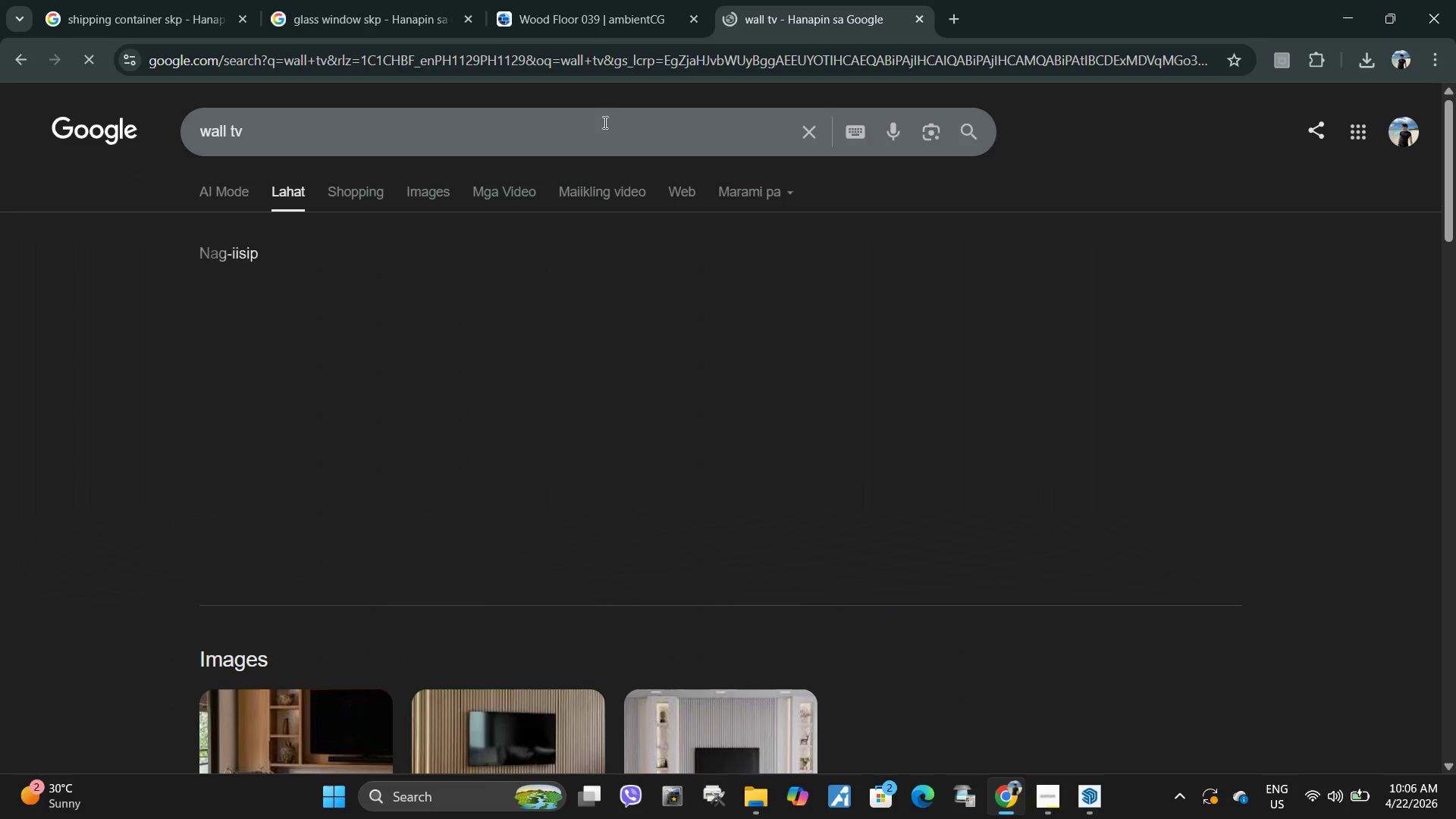 
left_click([411, 150])
 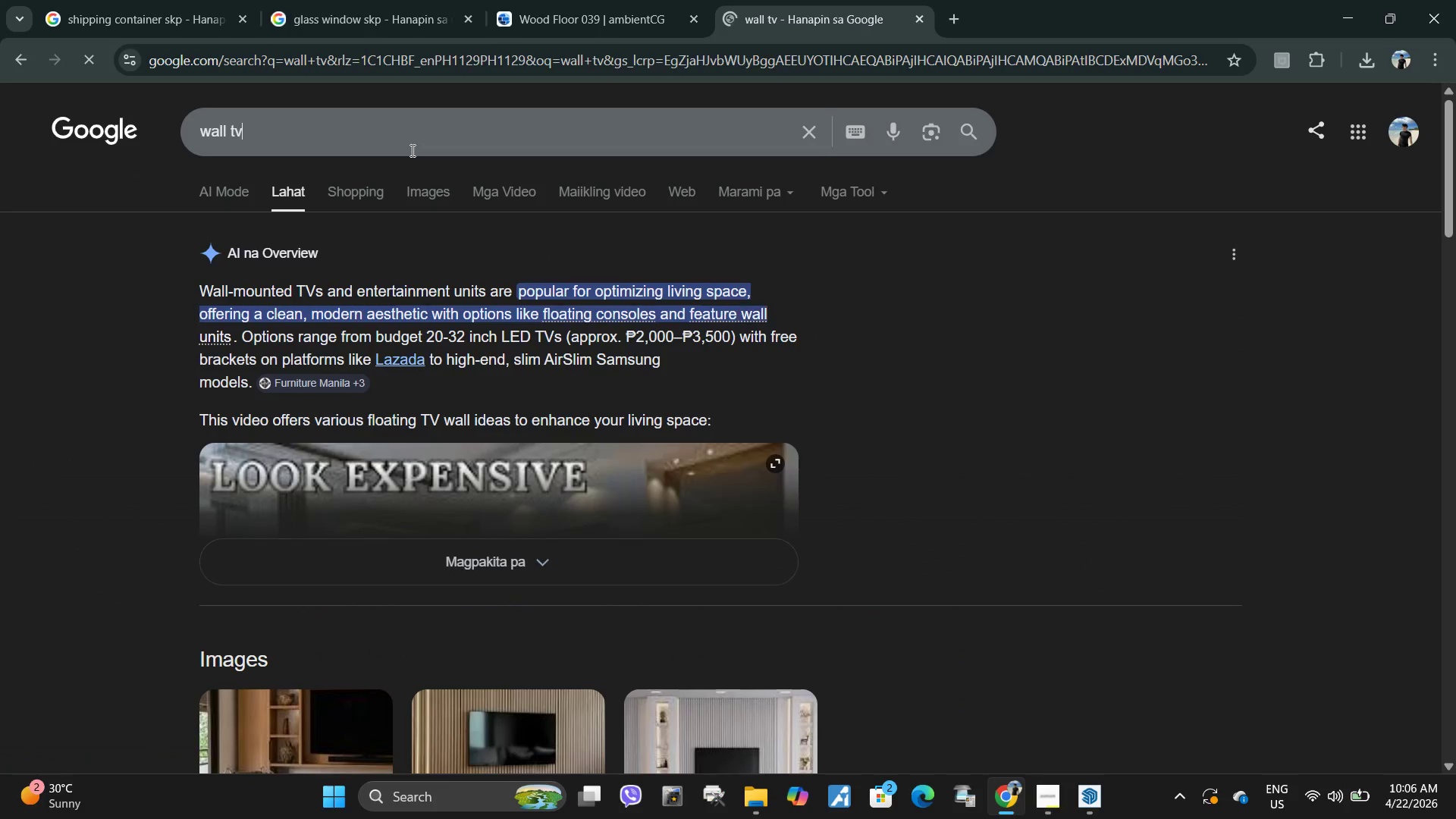 
type( skp)
 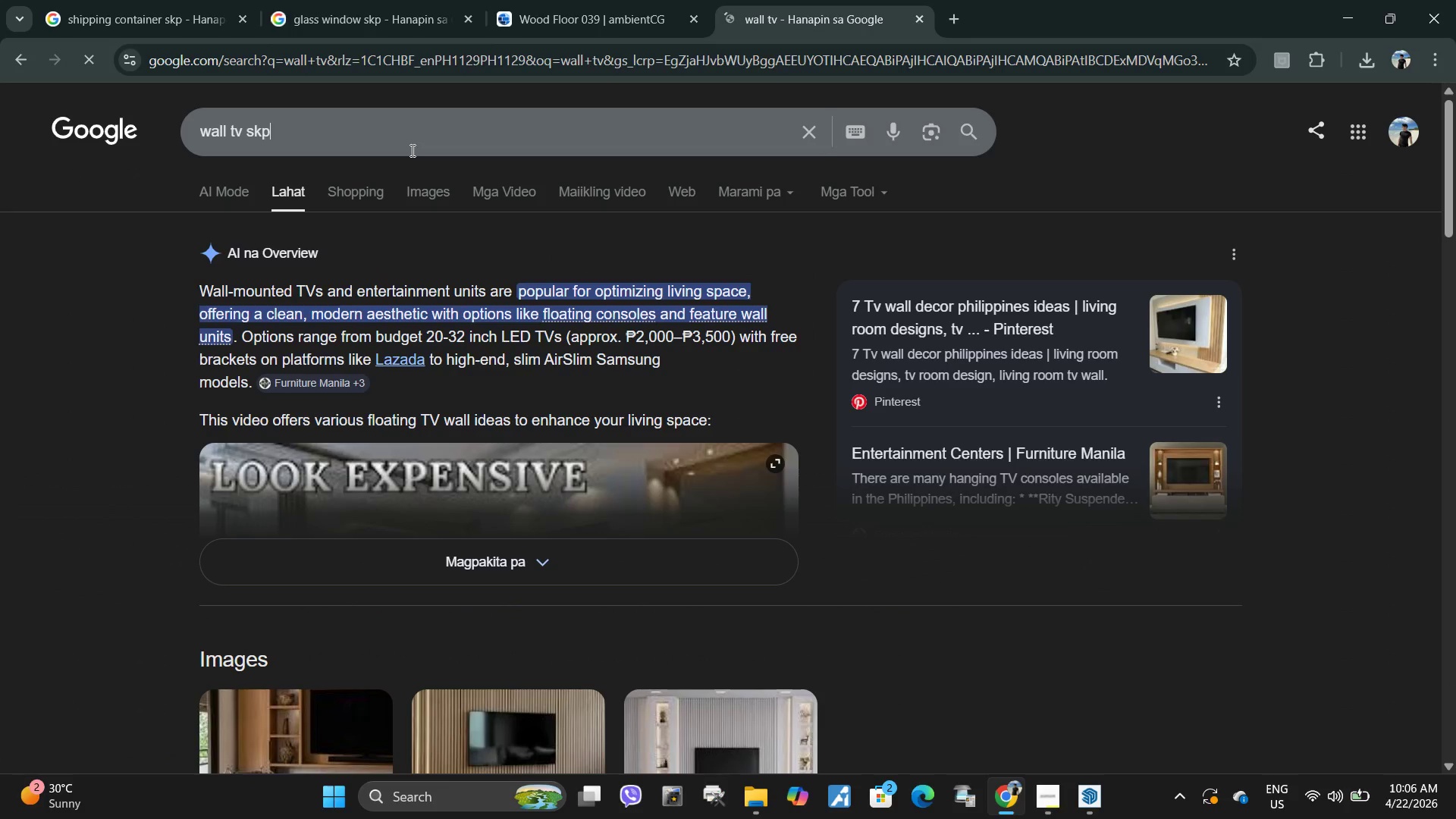 
key(Enter)
 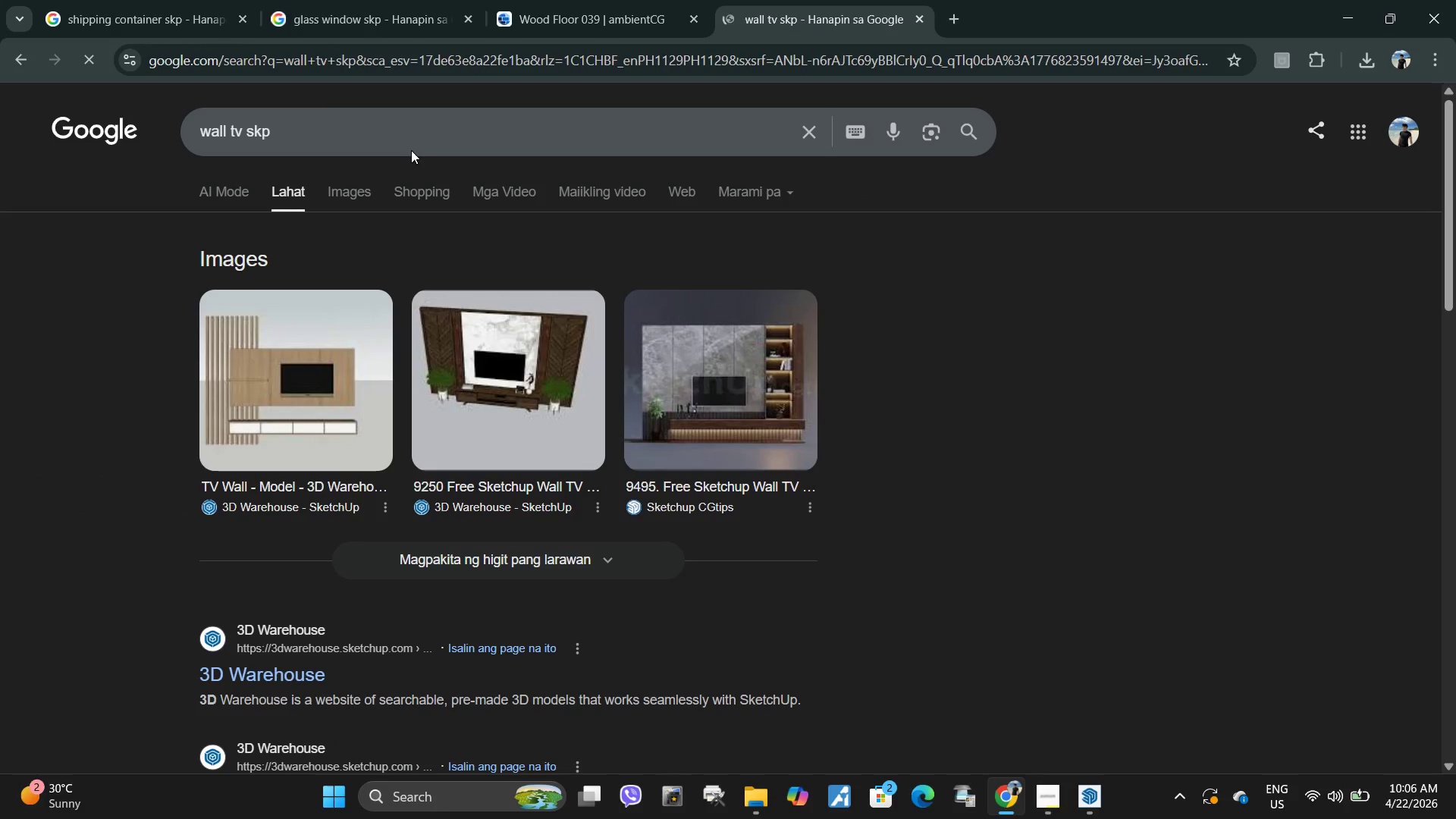 
left_click([344, 196])
 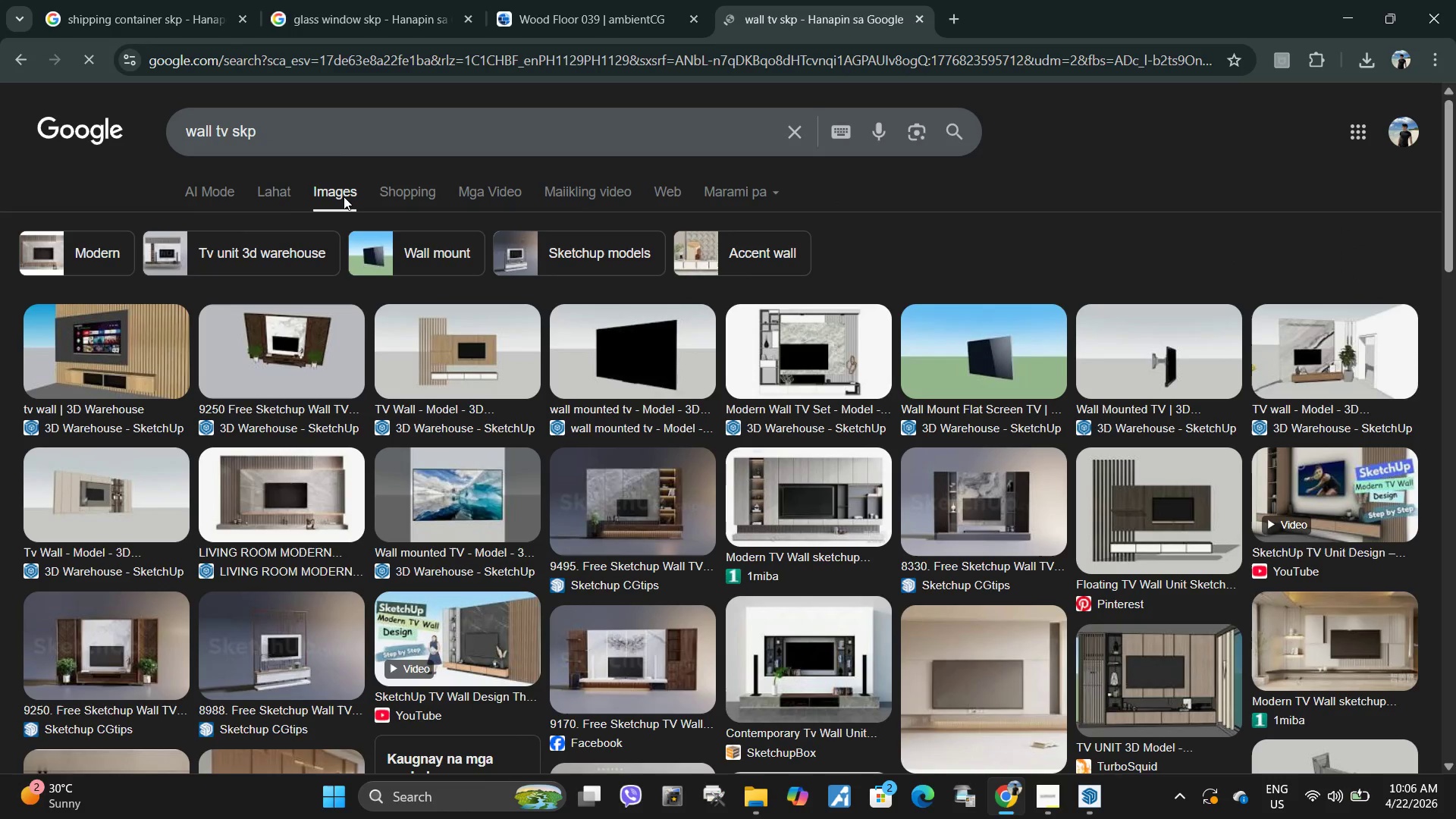 
wait(8.44)
 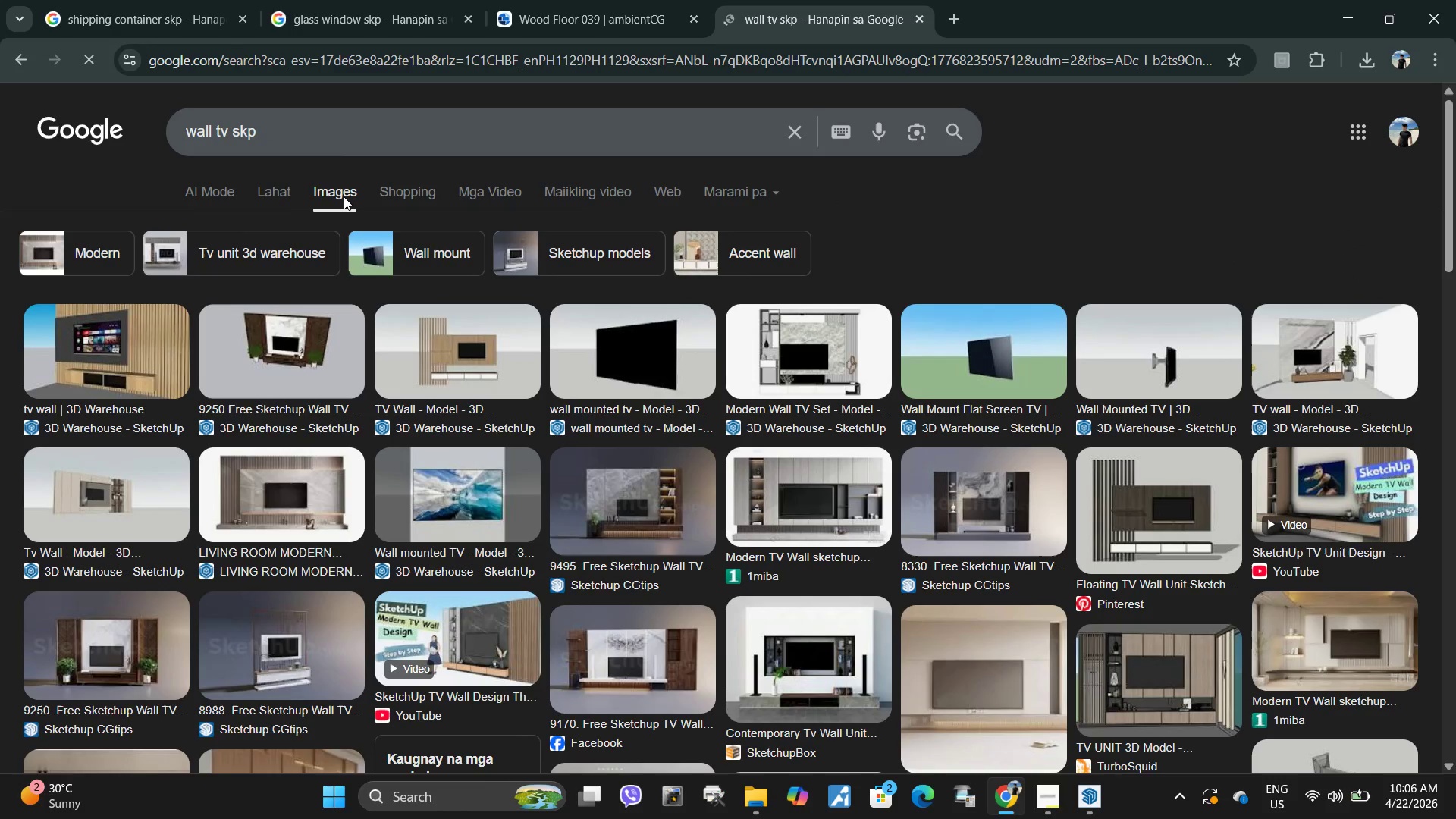 
key(Space)
 